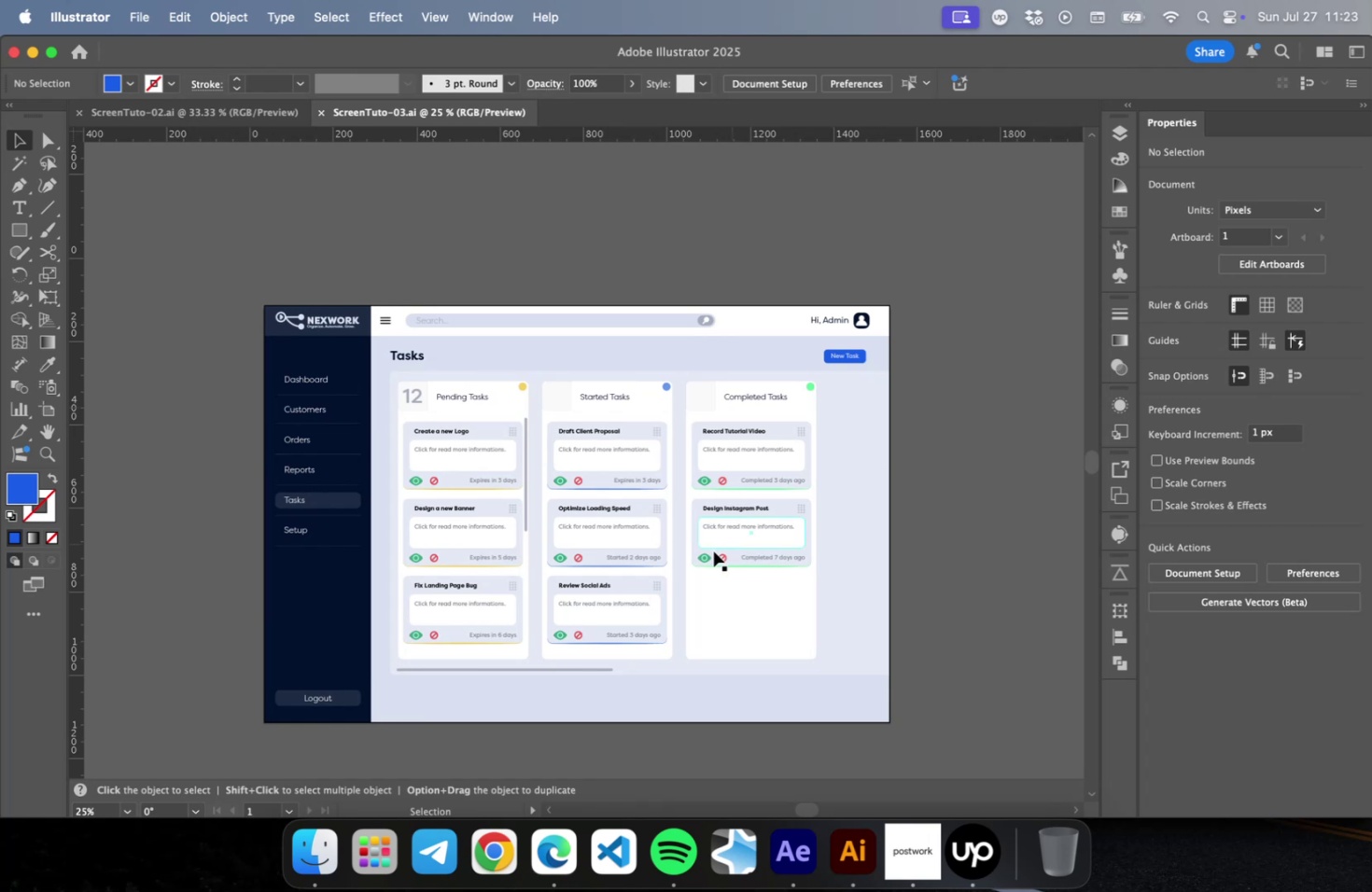 
hold_key(key=OptionLeft, duration=0.92)
scroll: coordinate [581, 576], scroll_direction: up, amount: 2.0
 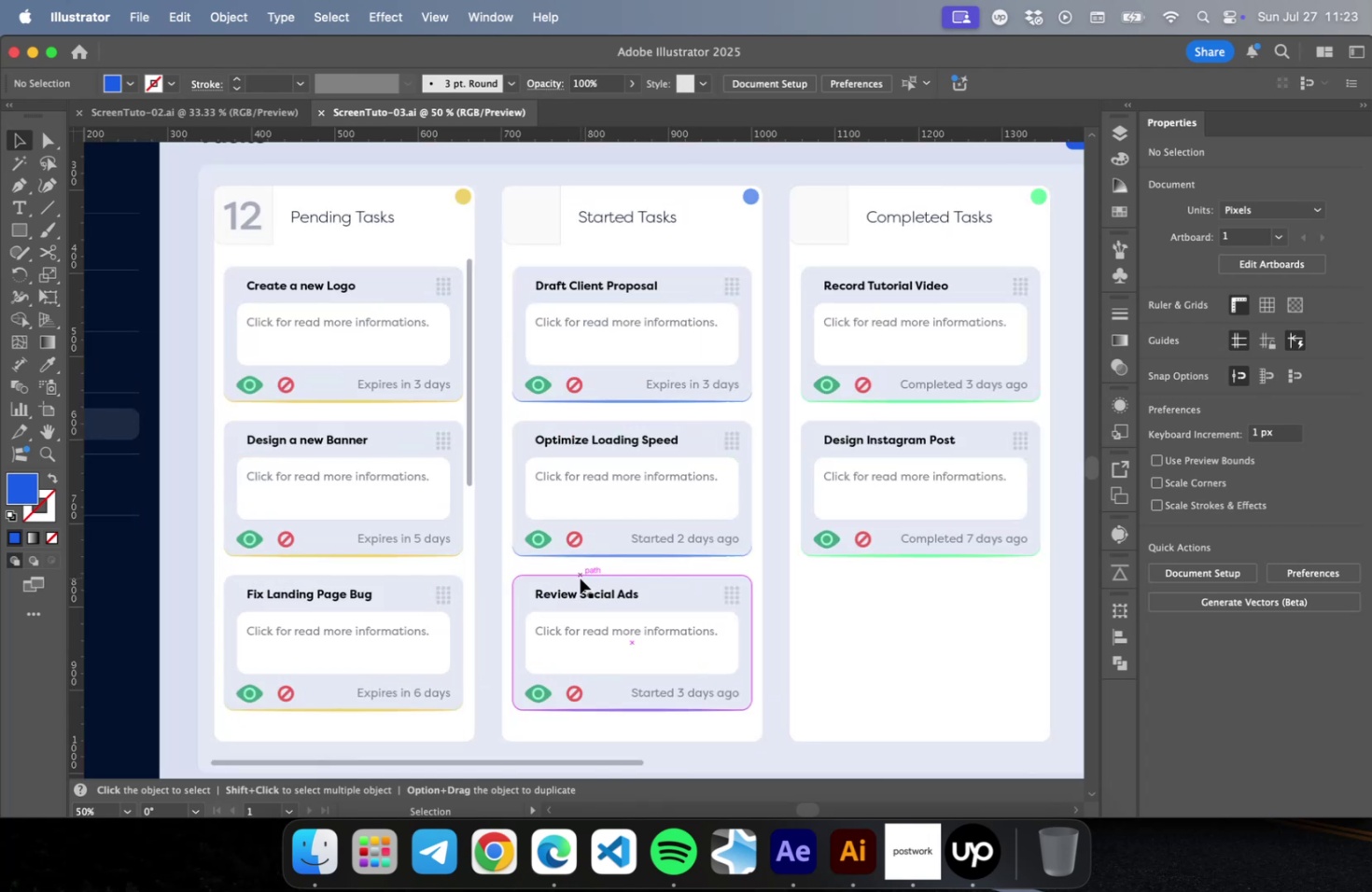 
hold_key(key=OptionLeft, duration=0.33)
scroll: coordinate [563, 511], scroll_direction: down, amount: 1.0
 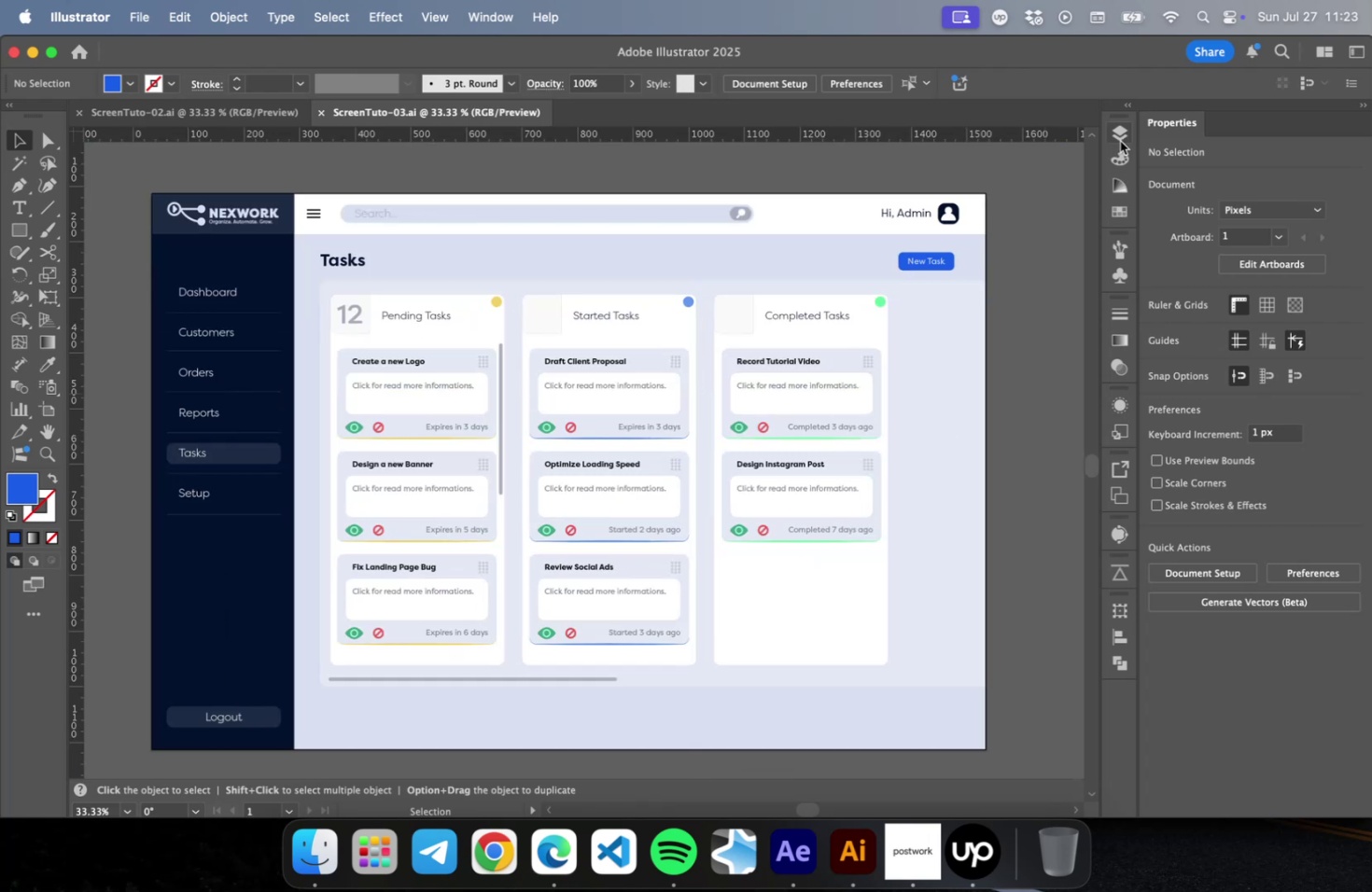 
left_click([1119, 135])
 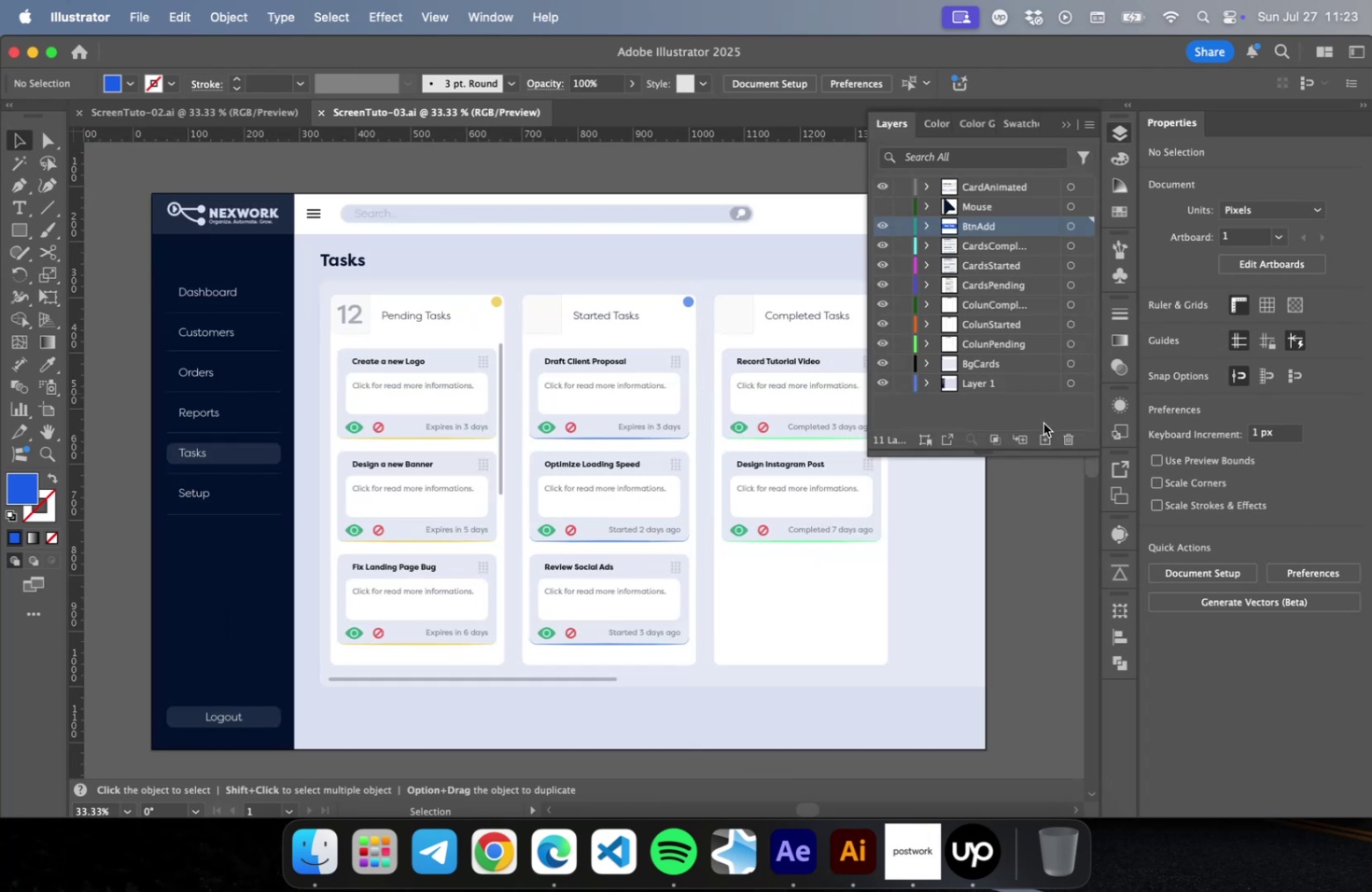 
left_click([1042, 433])
 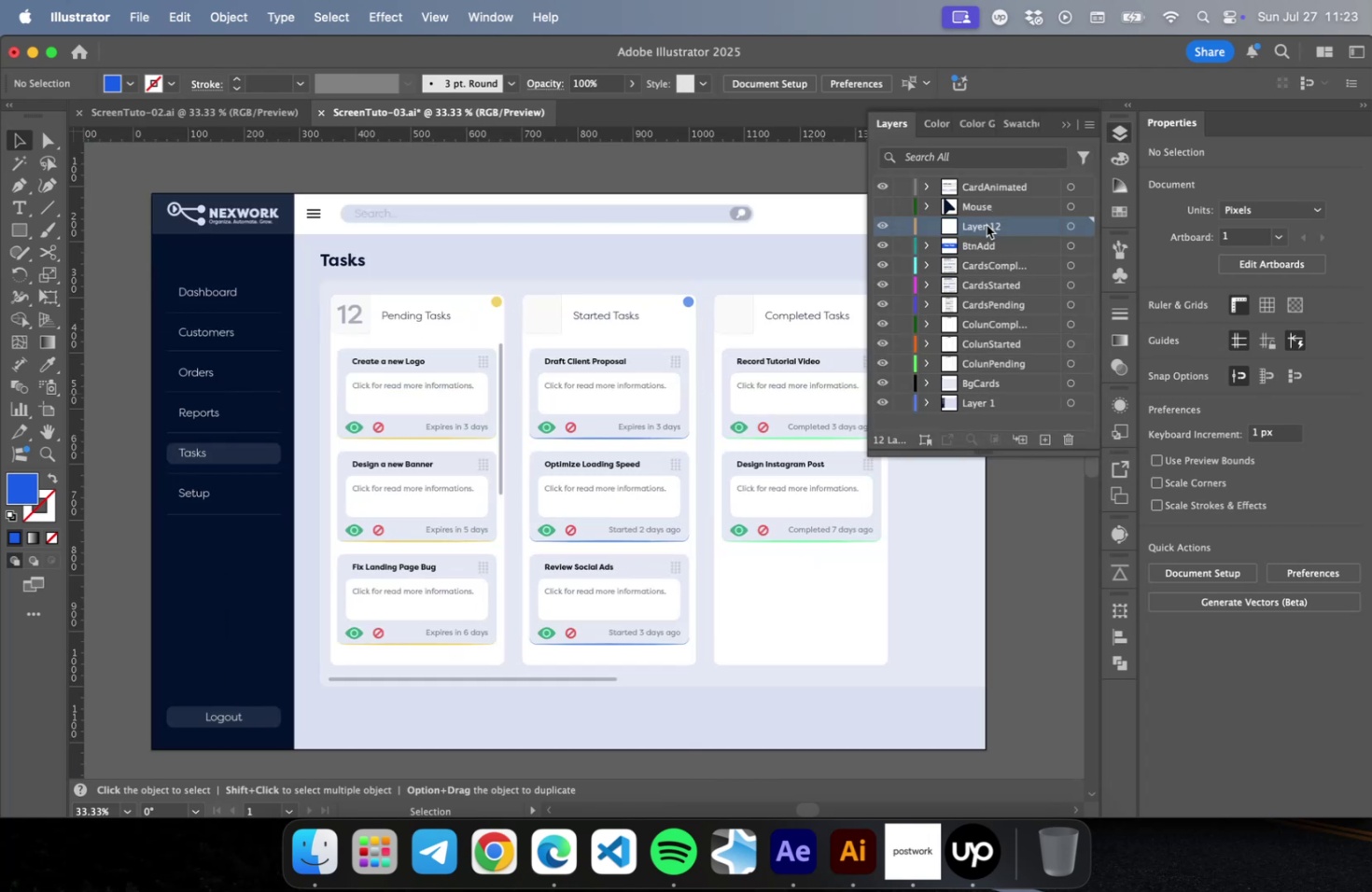 
double_click([986, 225])
 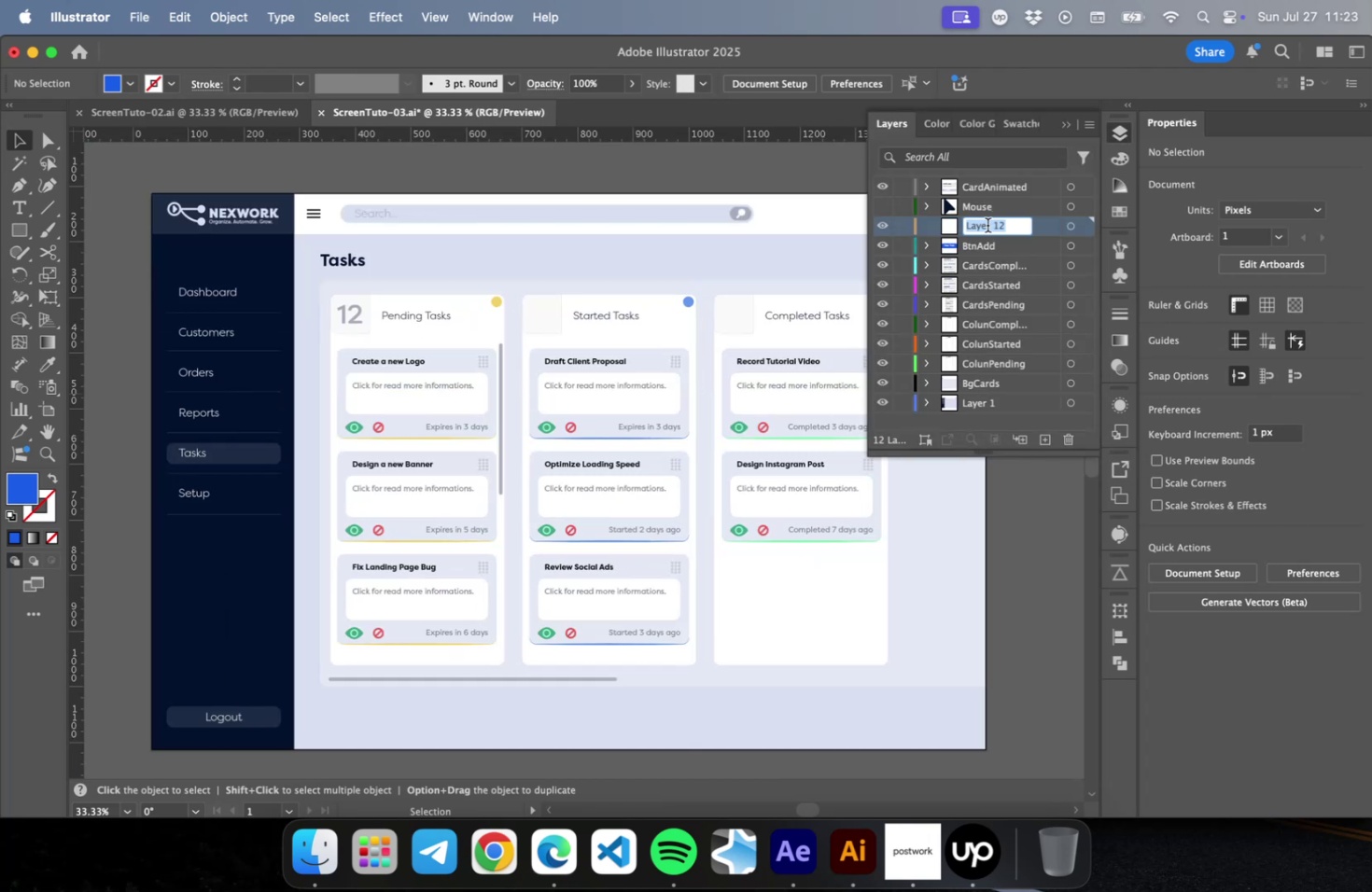 
type(Popup)
 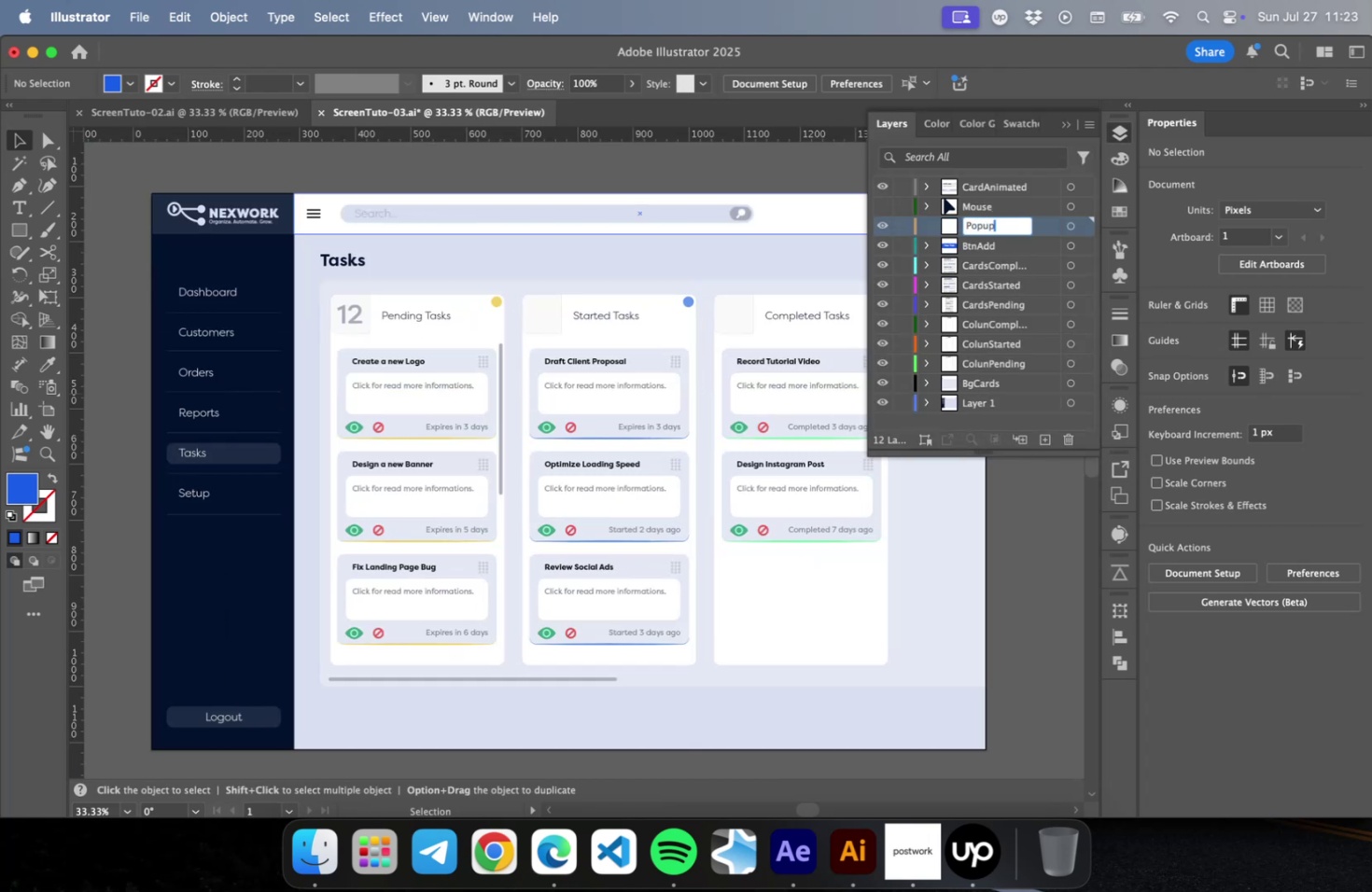 
key(Enter)
 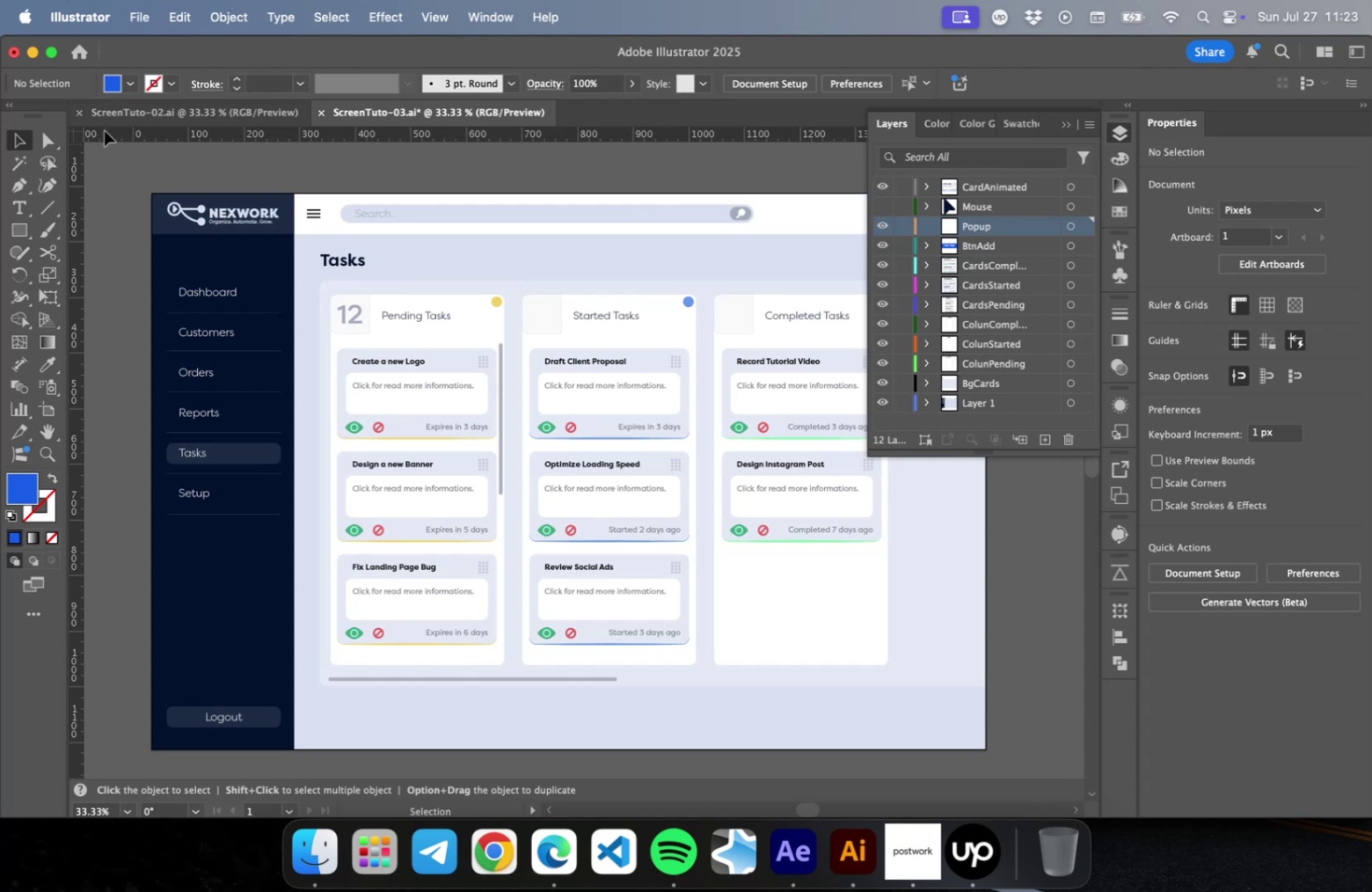 
left_click([162, 112])
 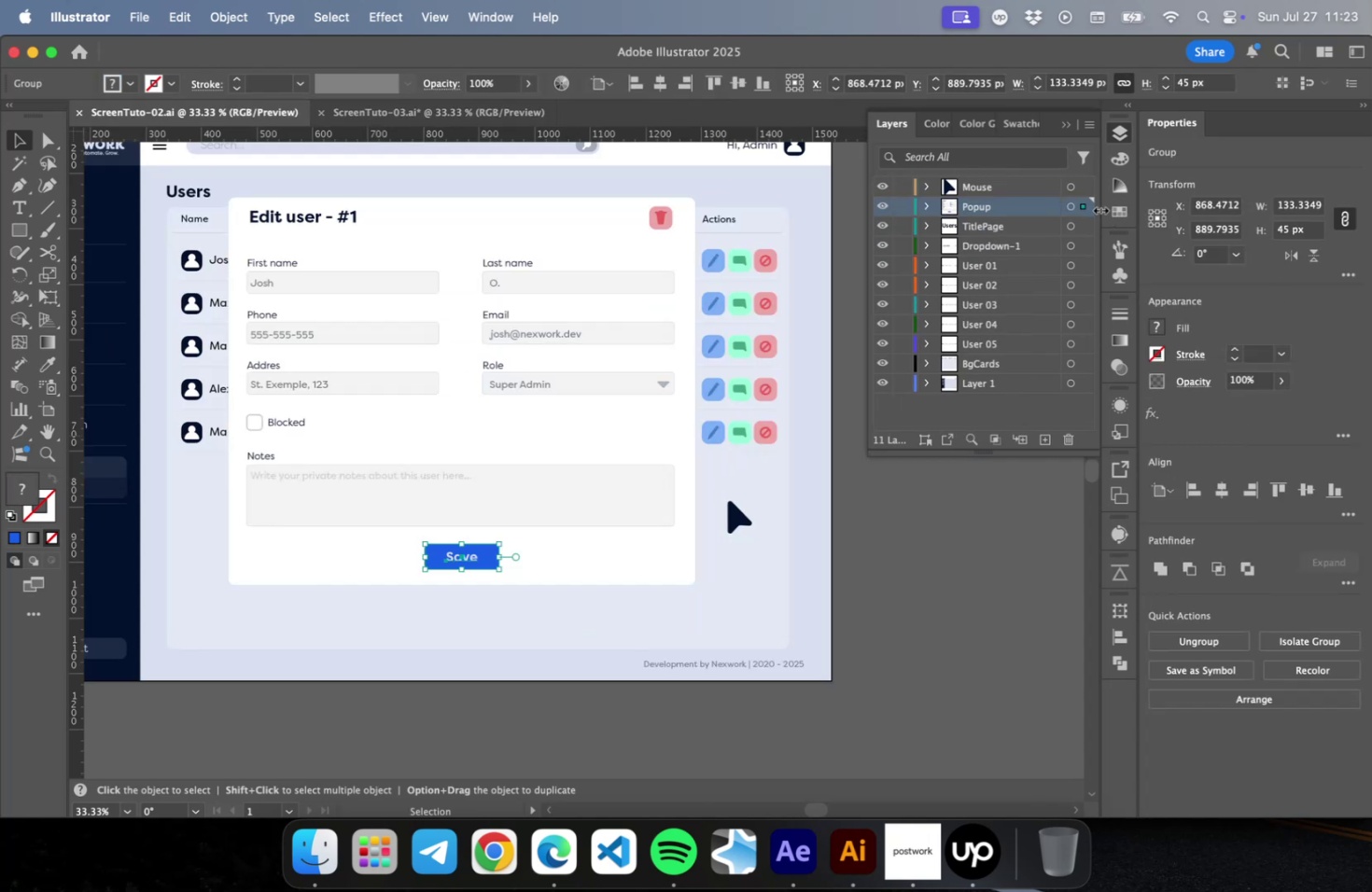 
left_click([1083, 206])
 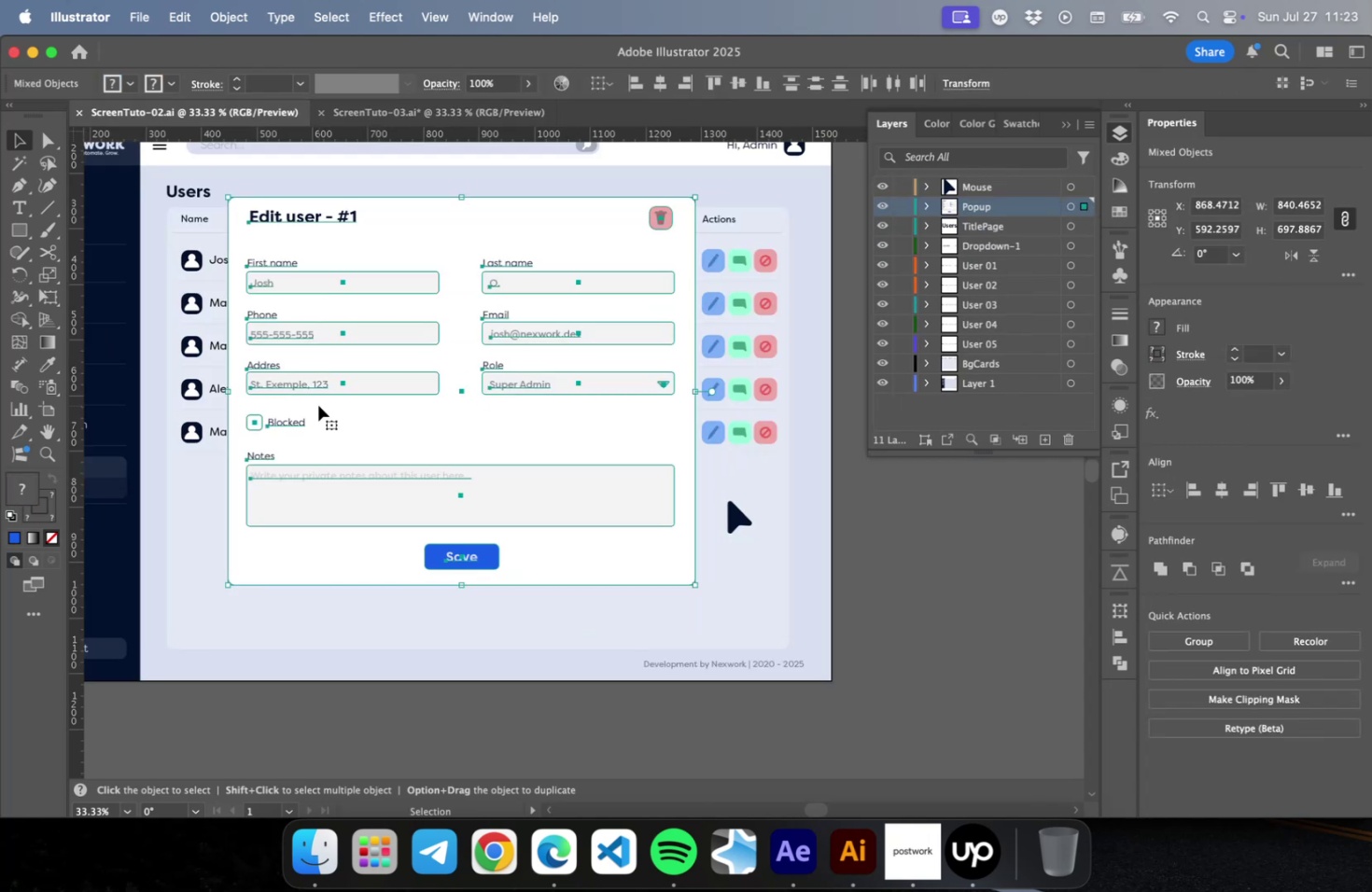 
key(Meta+C)
 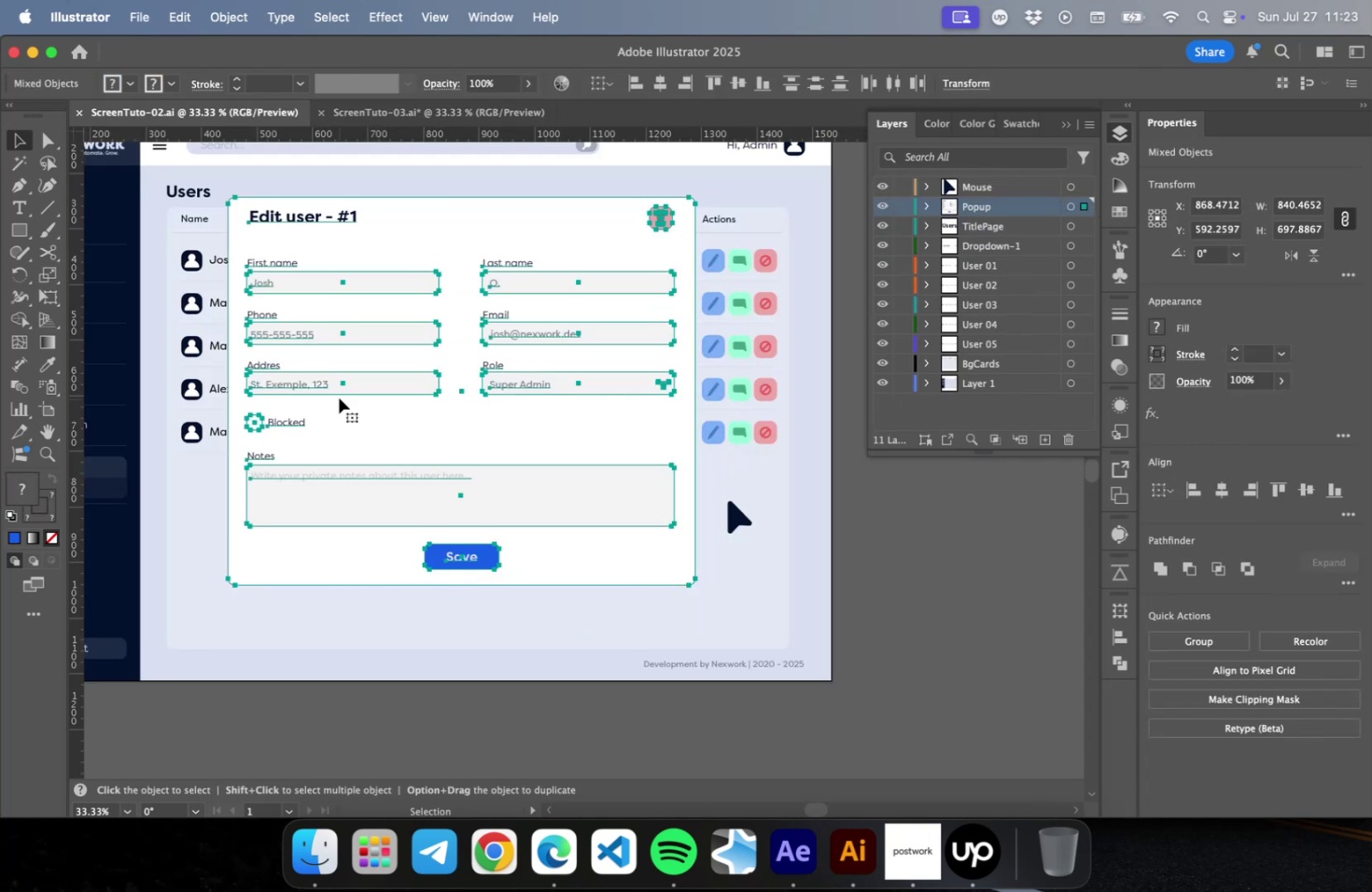 
key(Meta+CommandLeft)
 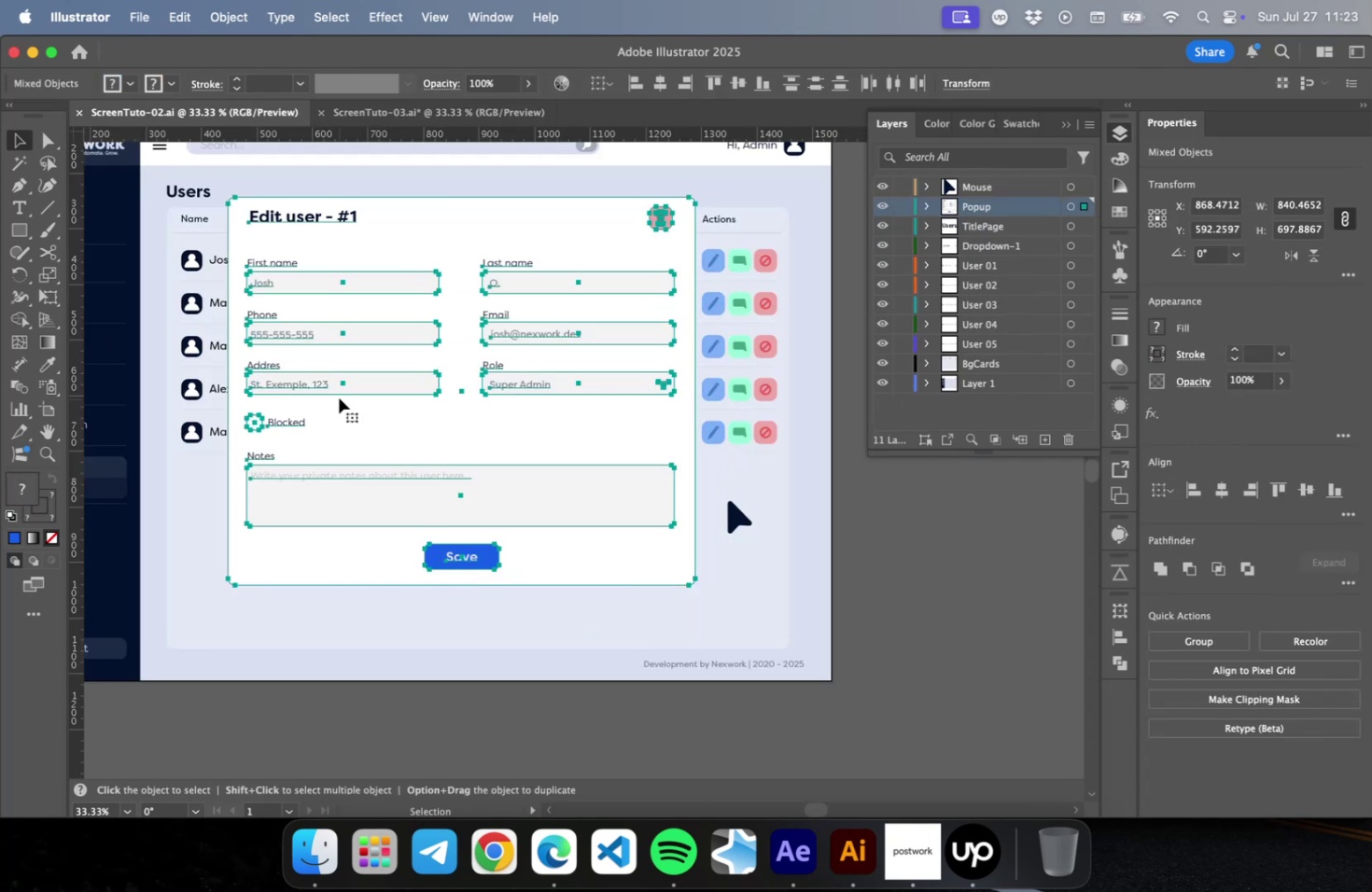 
key(Meta+C)
 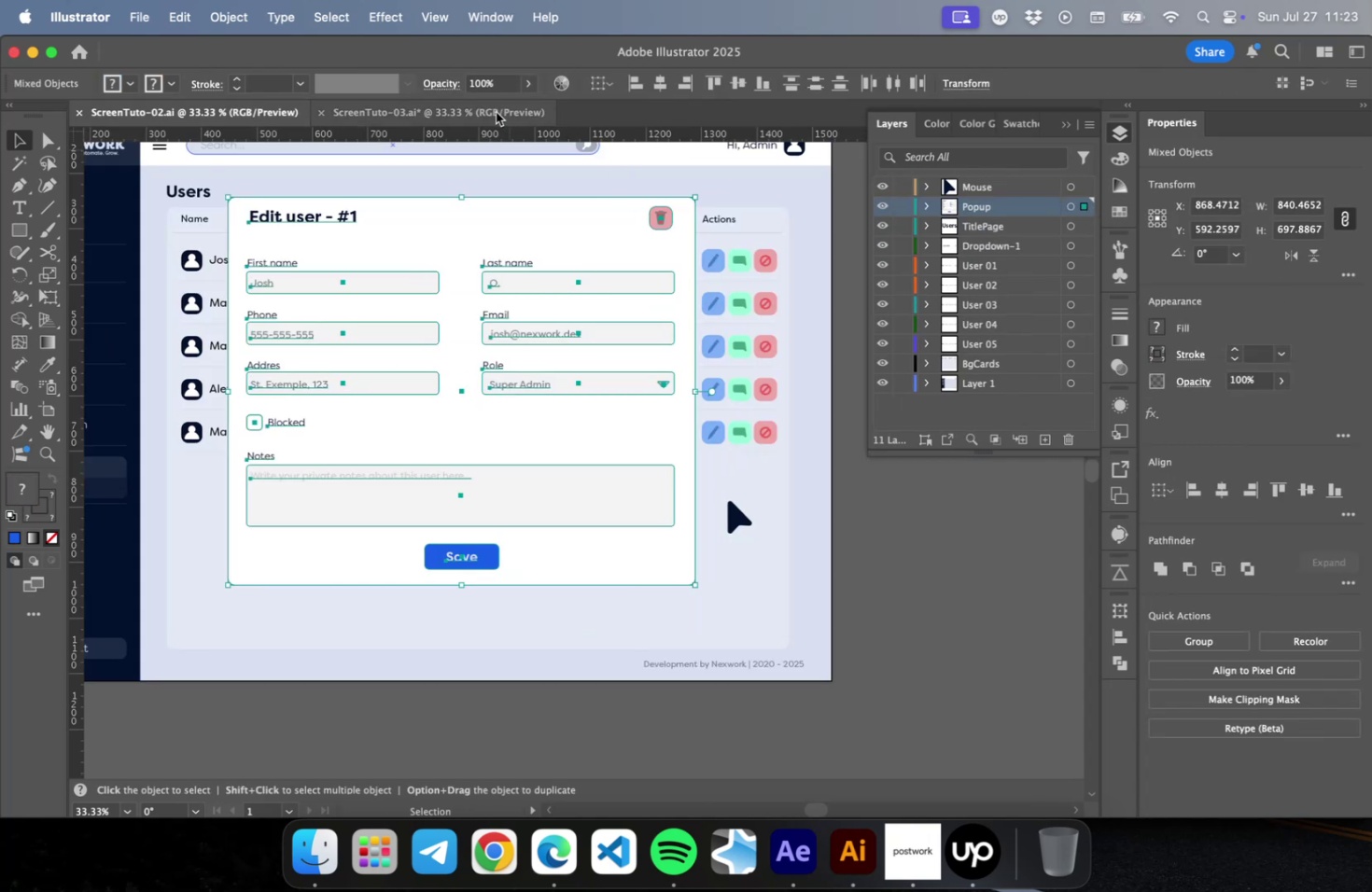 
left_click([496, 112])
 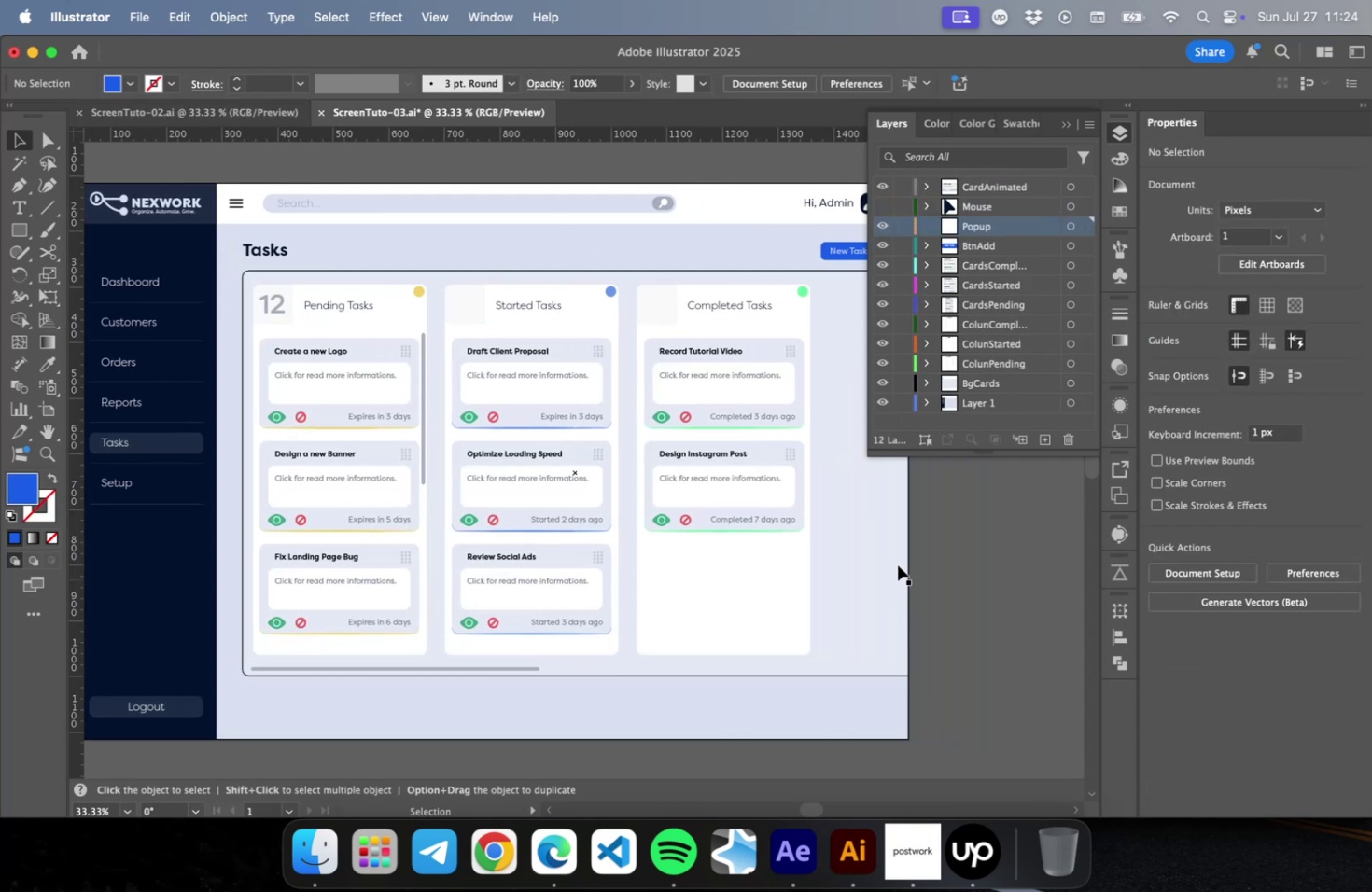 
key(Meta+V)
 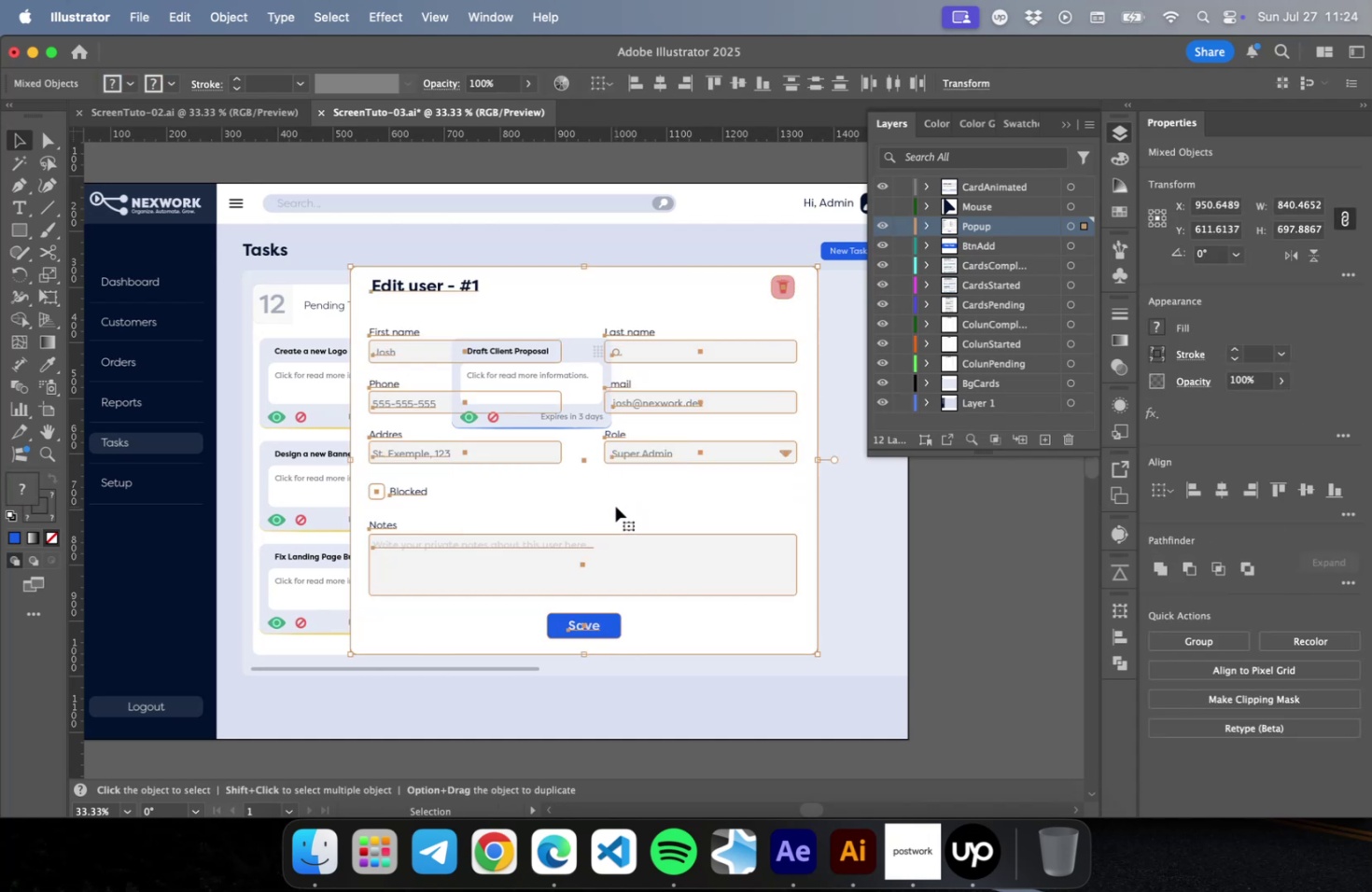 
key(Meta+Z)
 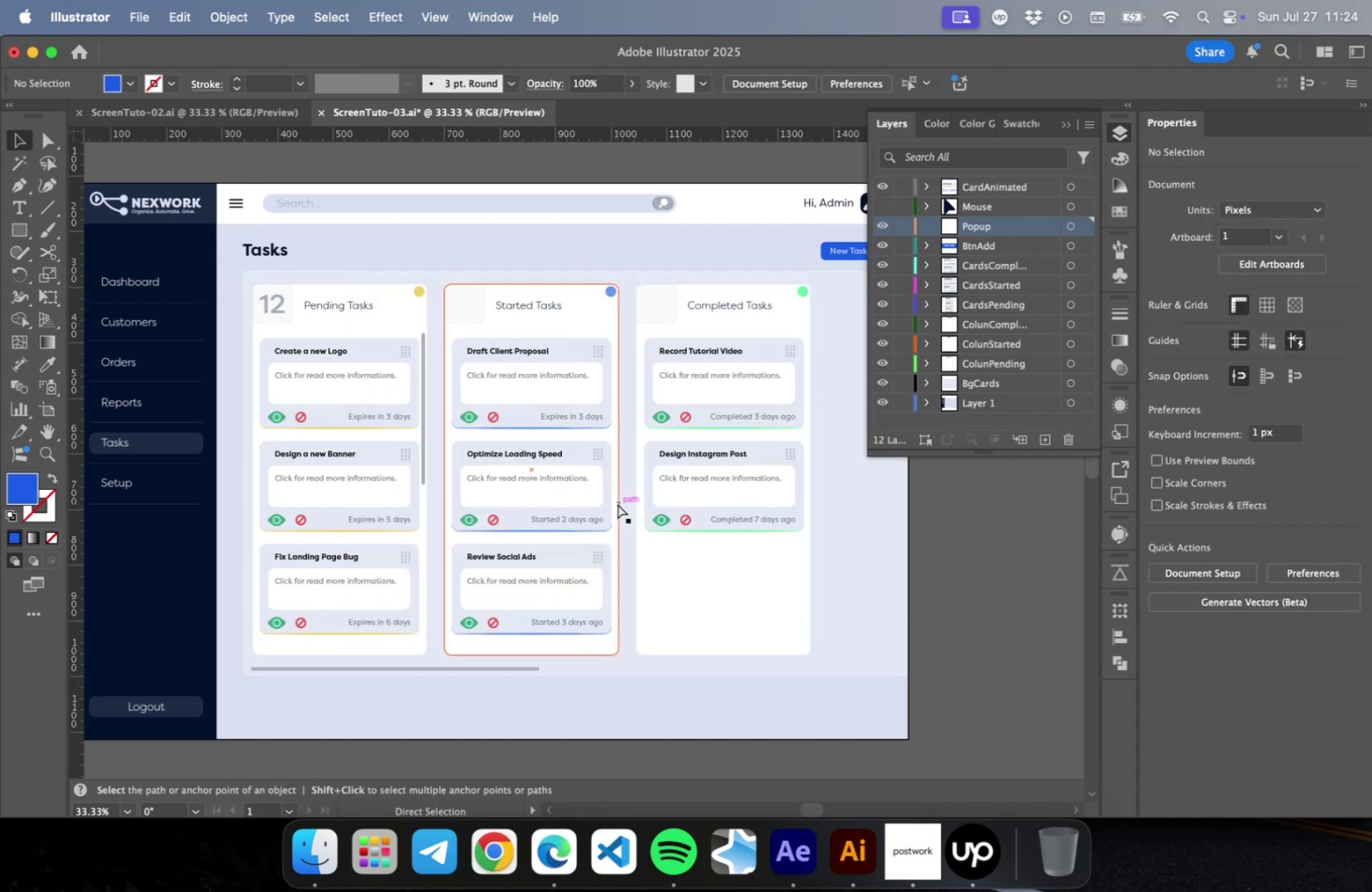 
key(Meta+Shift+V)
 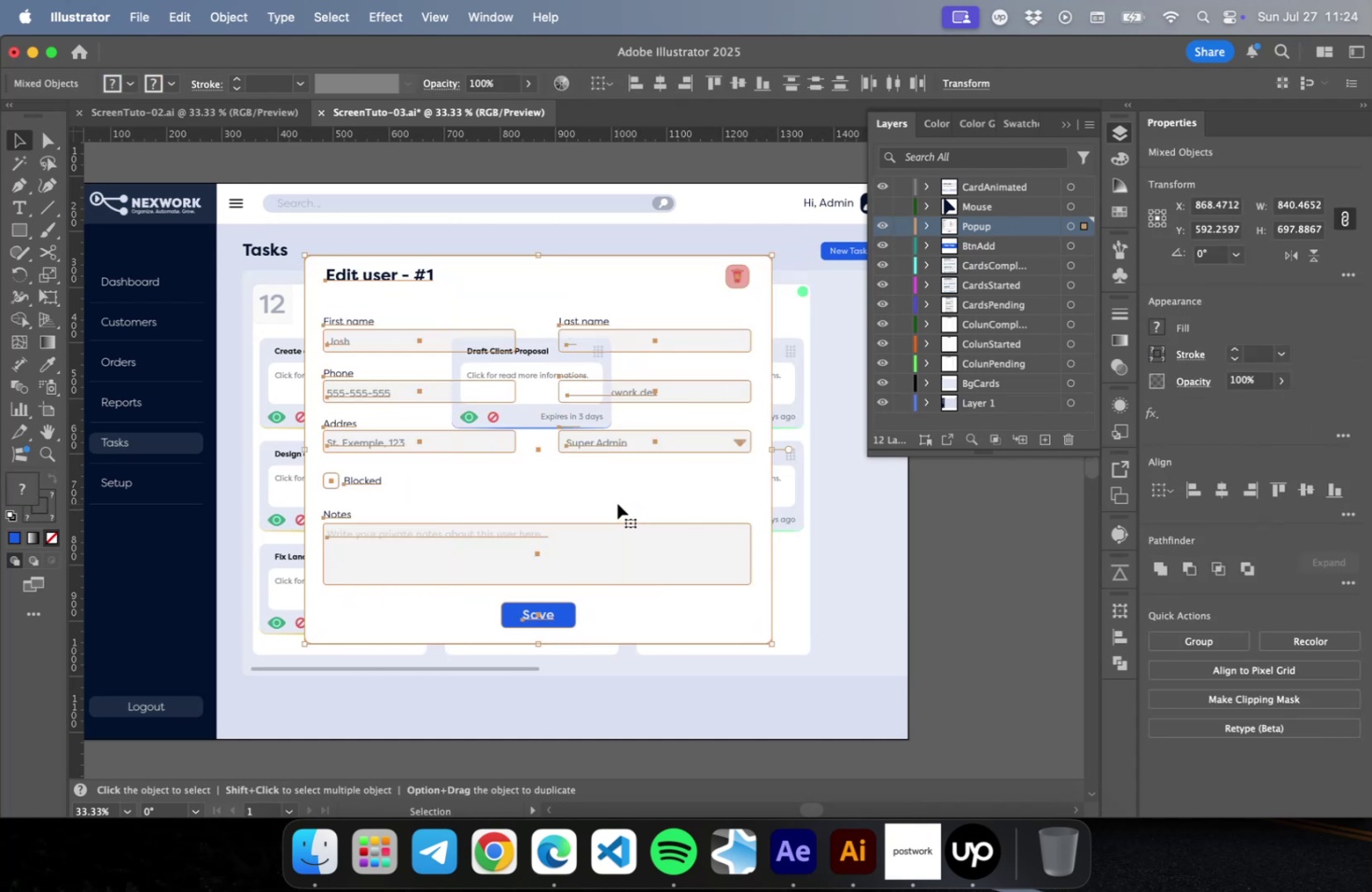 
key(V)
 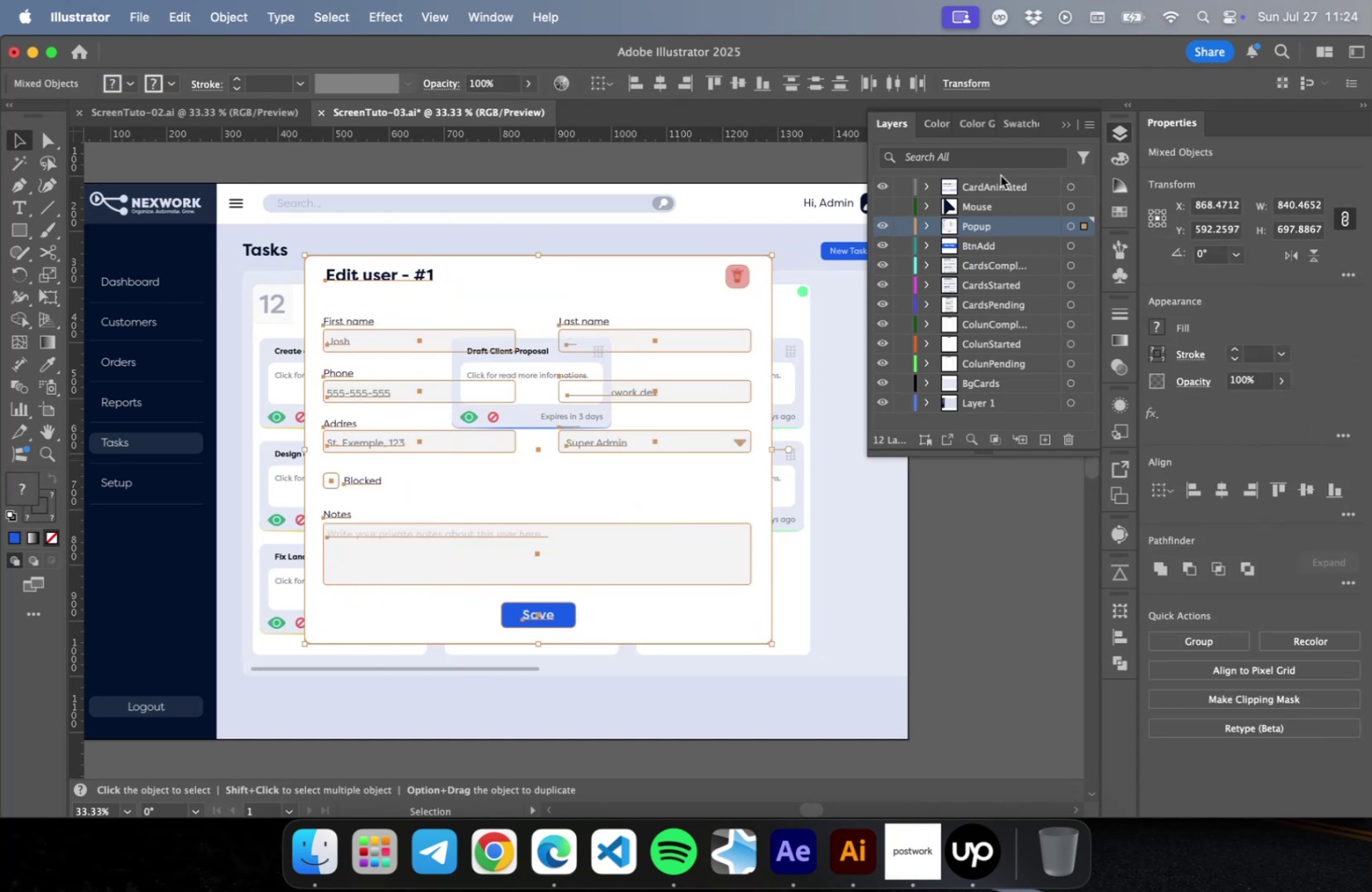 
left_click_drag(start_coordinate=[993, 184], to_coordinate=[998, 253])
 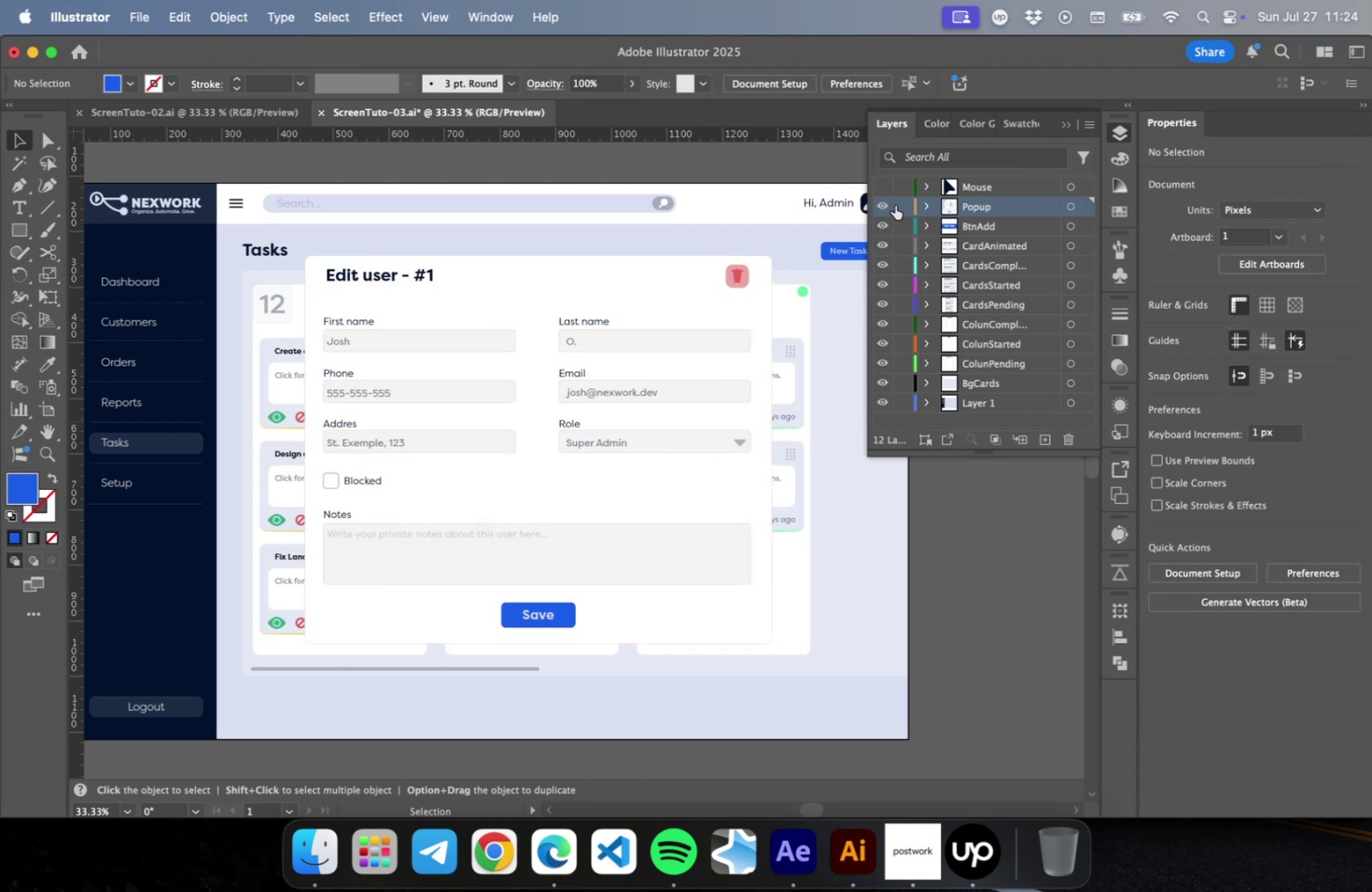 
left_click([884, 202])
 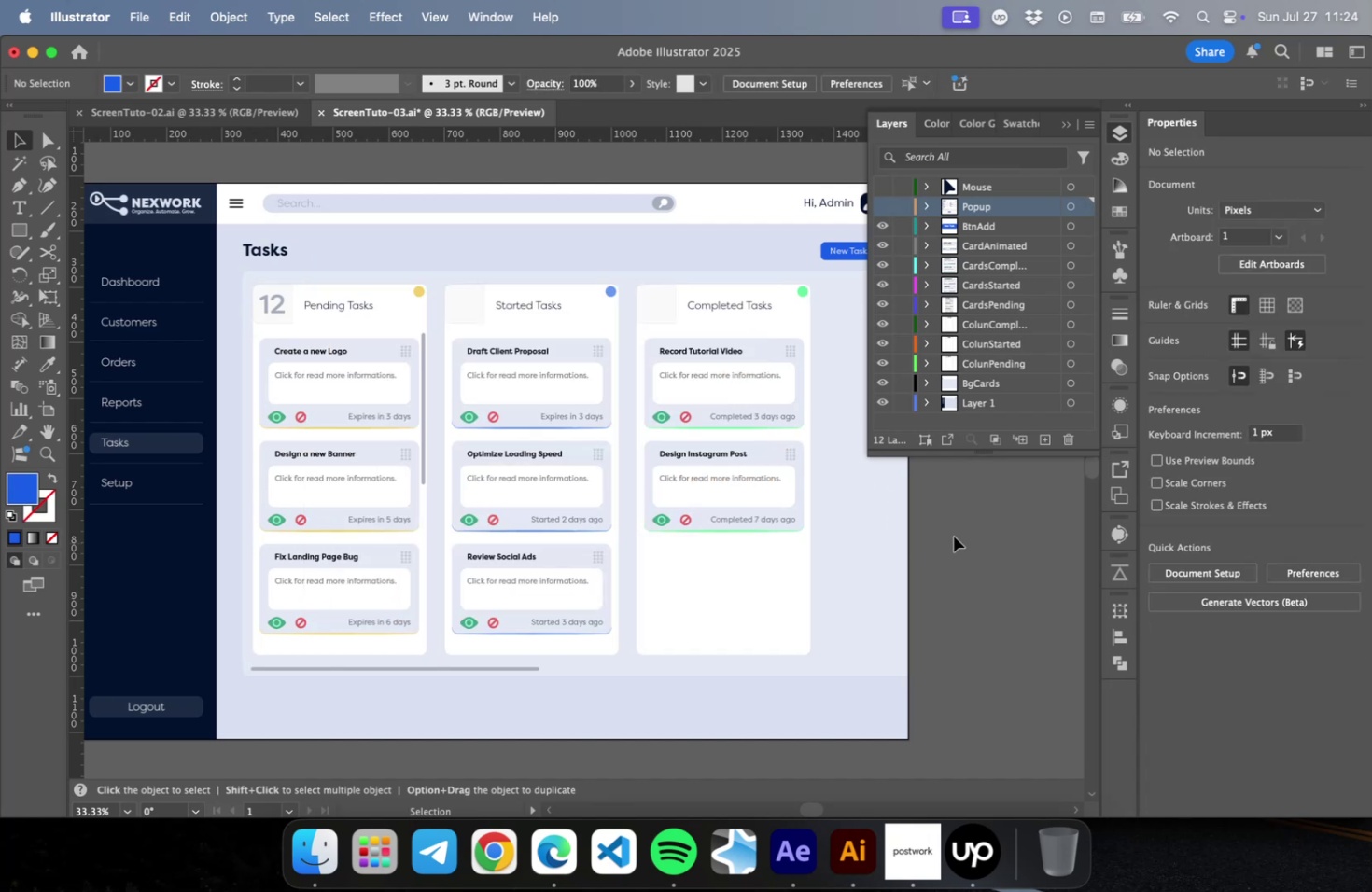 
left_click([954, 535])
 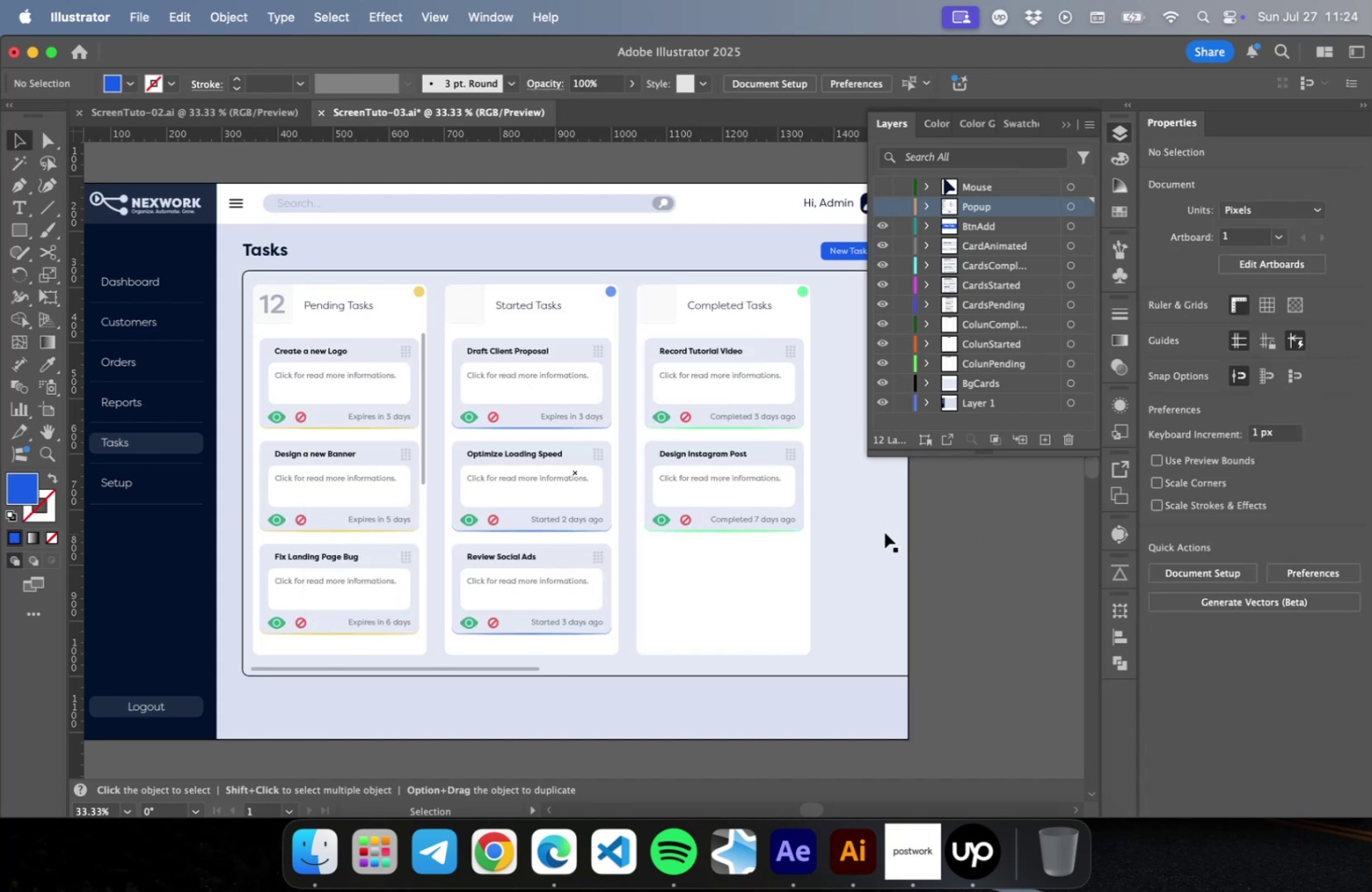 
wait(10.82)
 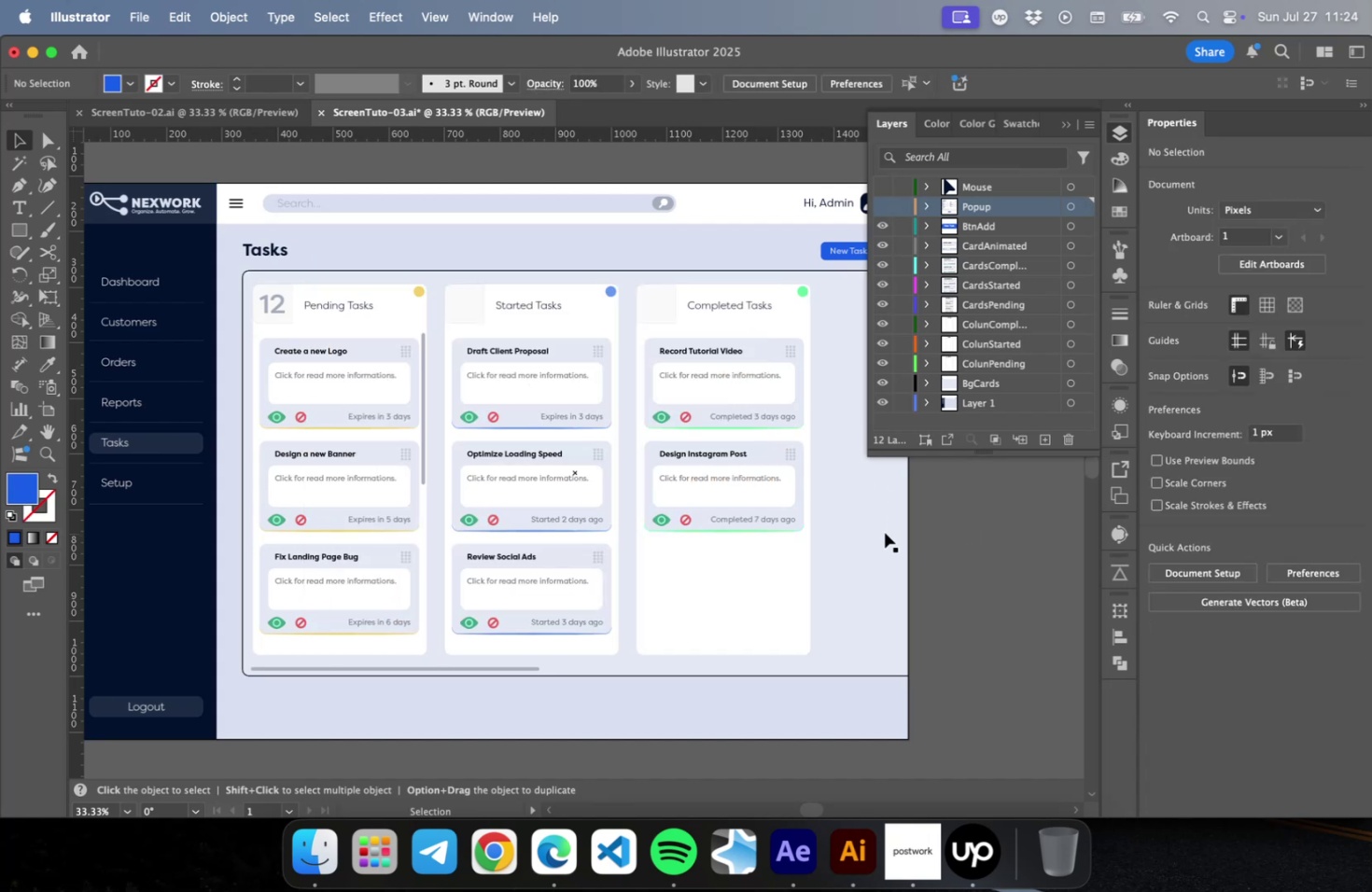 
left_click([158, 105])
 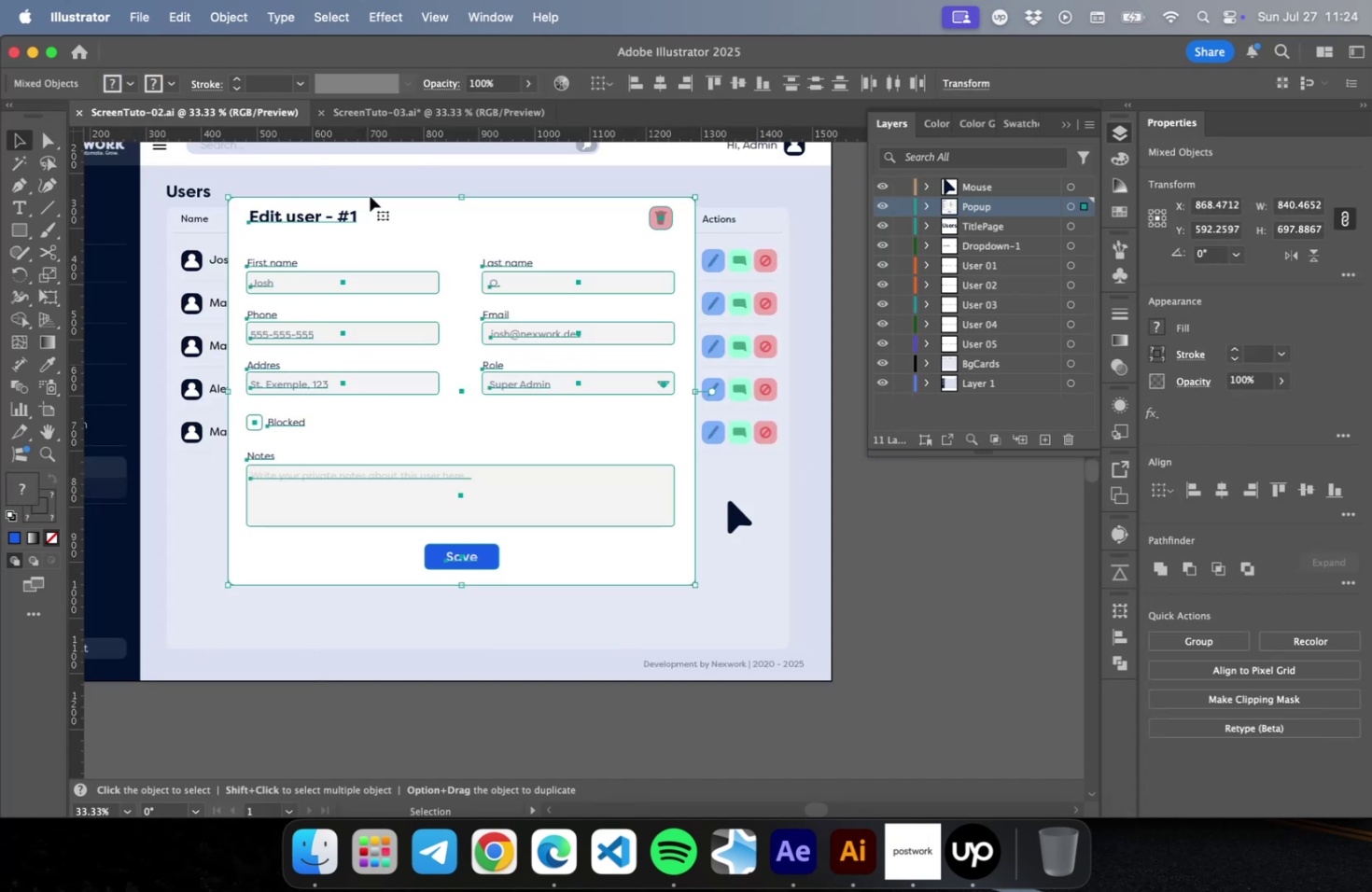 
left_click([413, 107])
 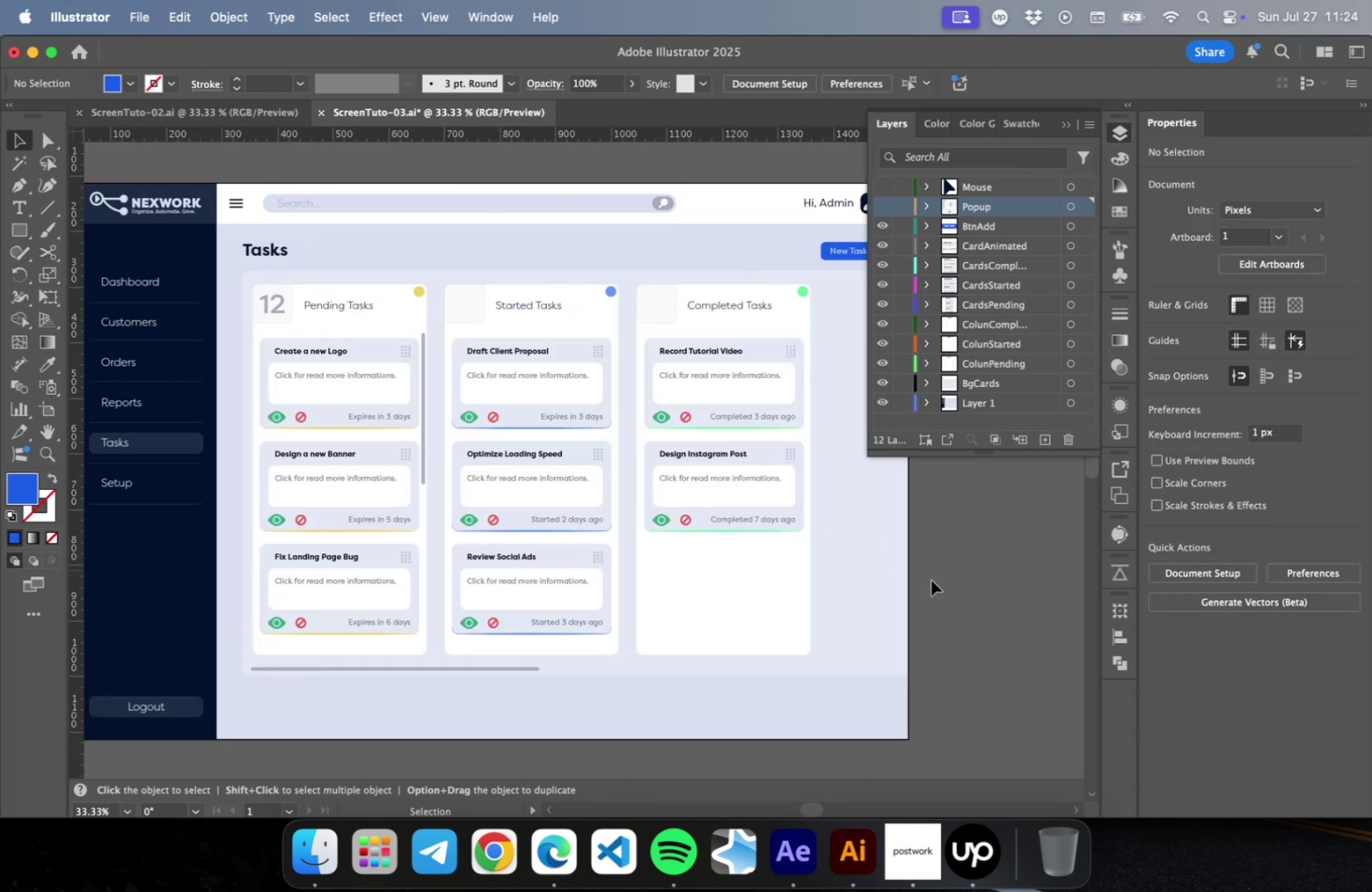 
left_click([931, 579])
 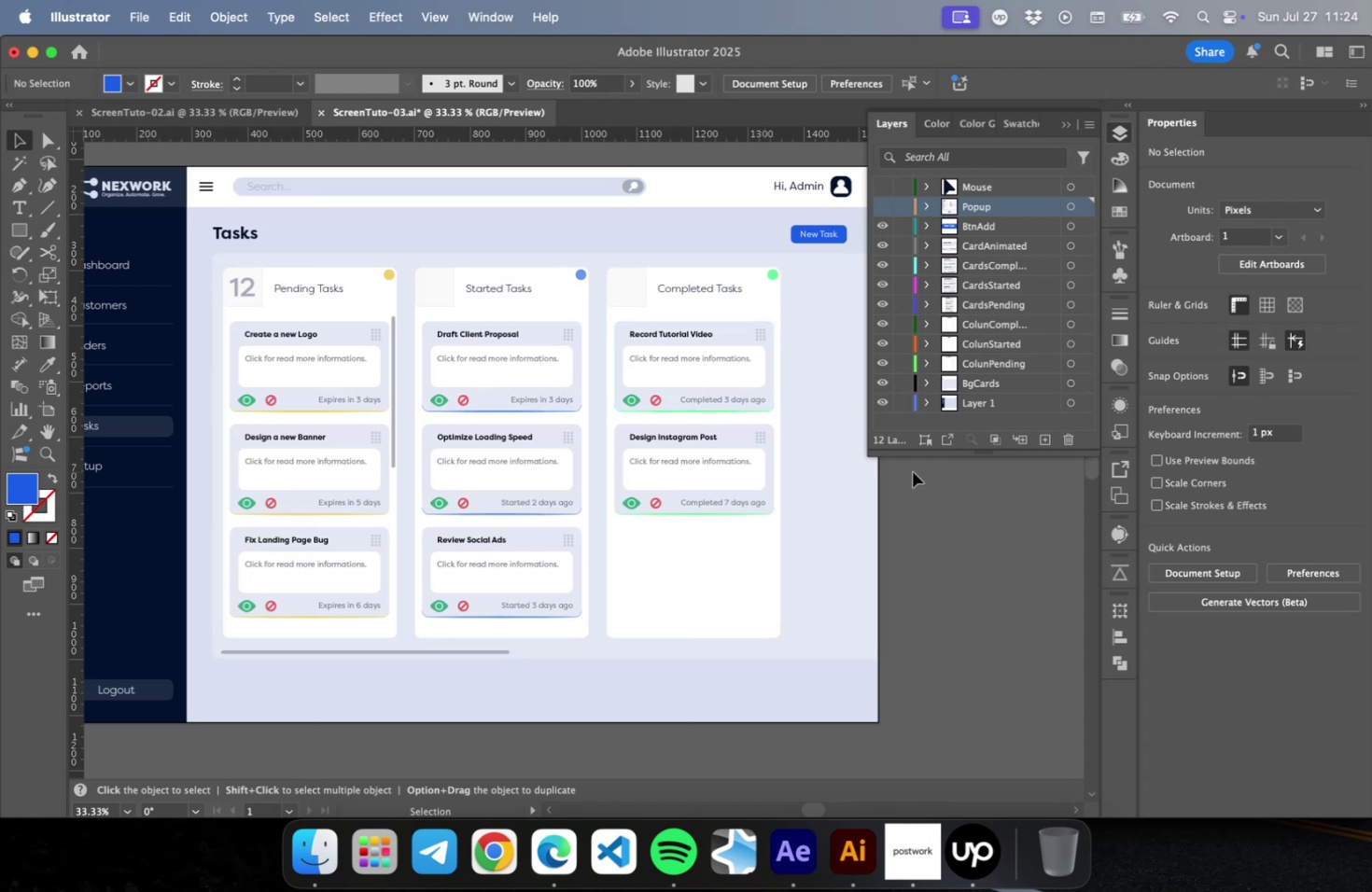 
wait(11.46)
 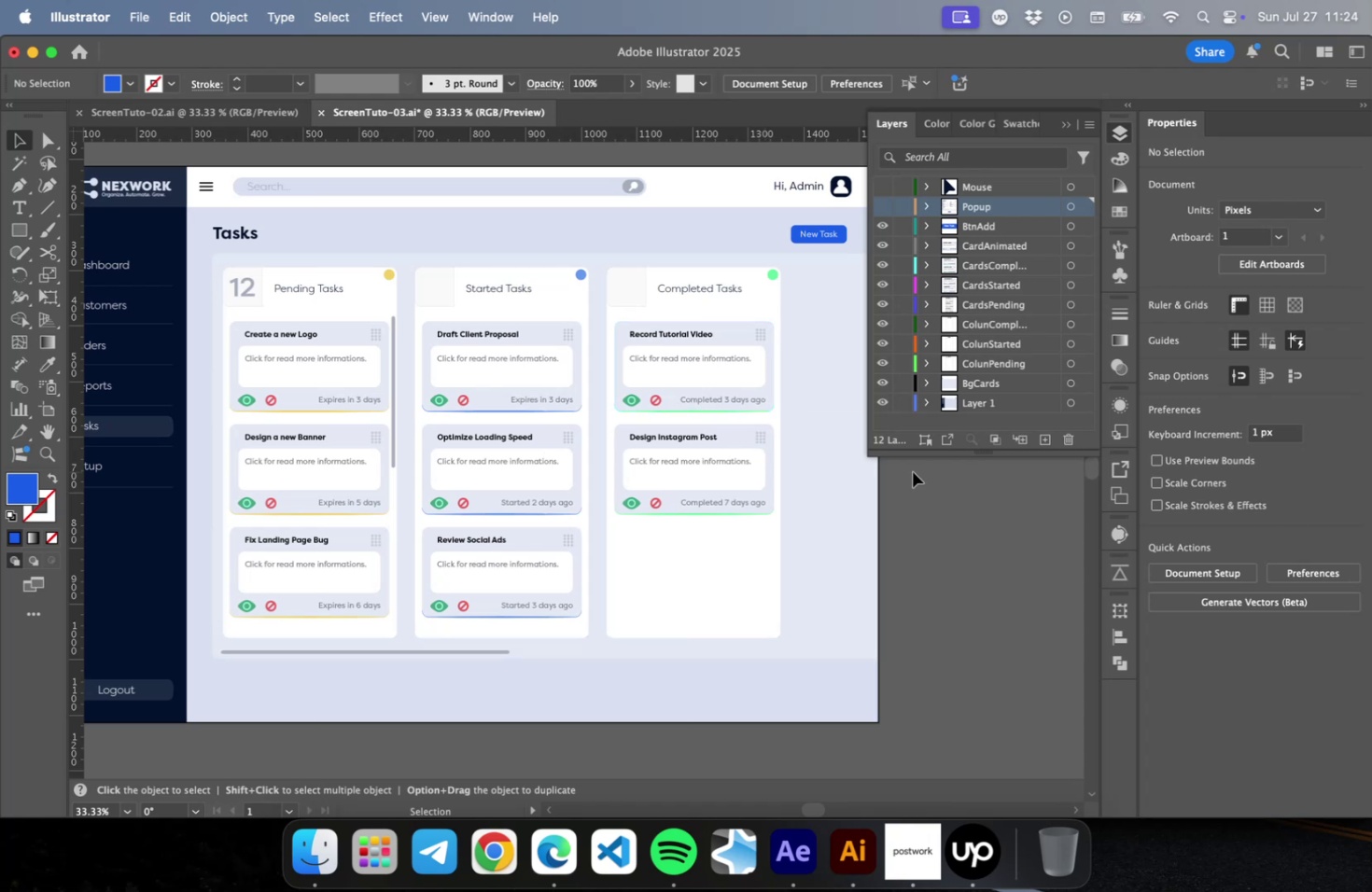 
left_click([882, 323])
 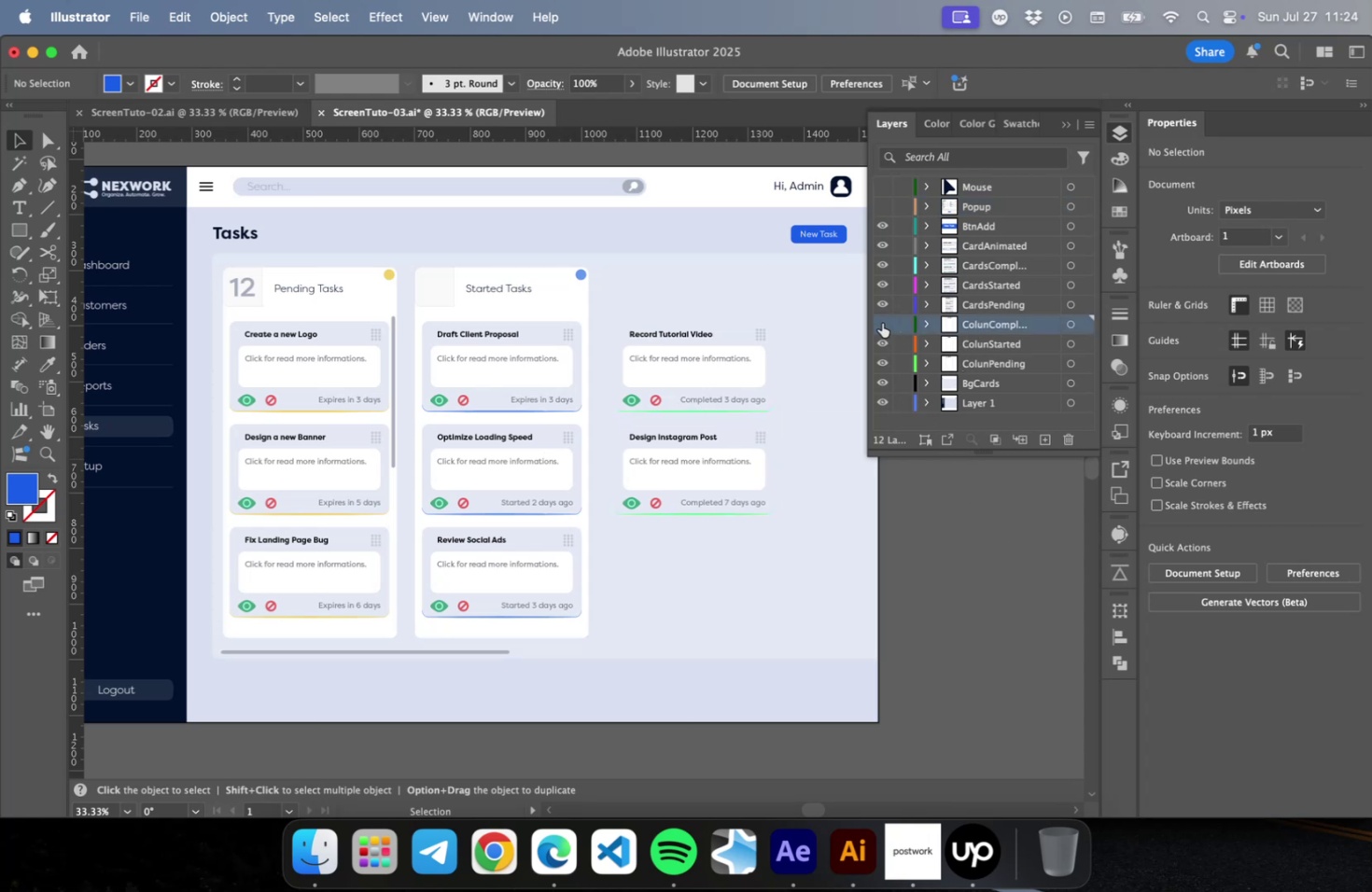 
left_click([881, 323])
 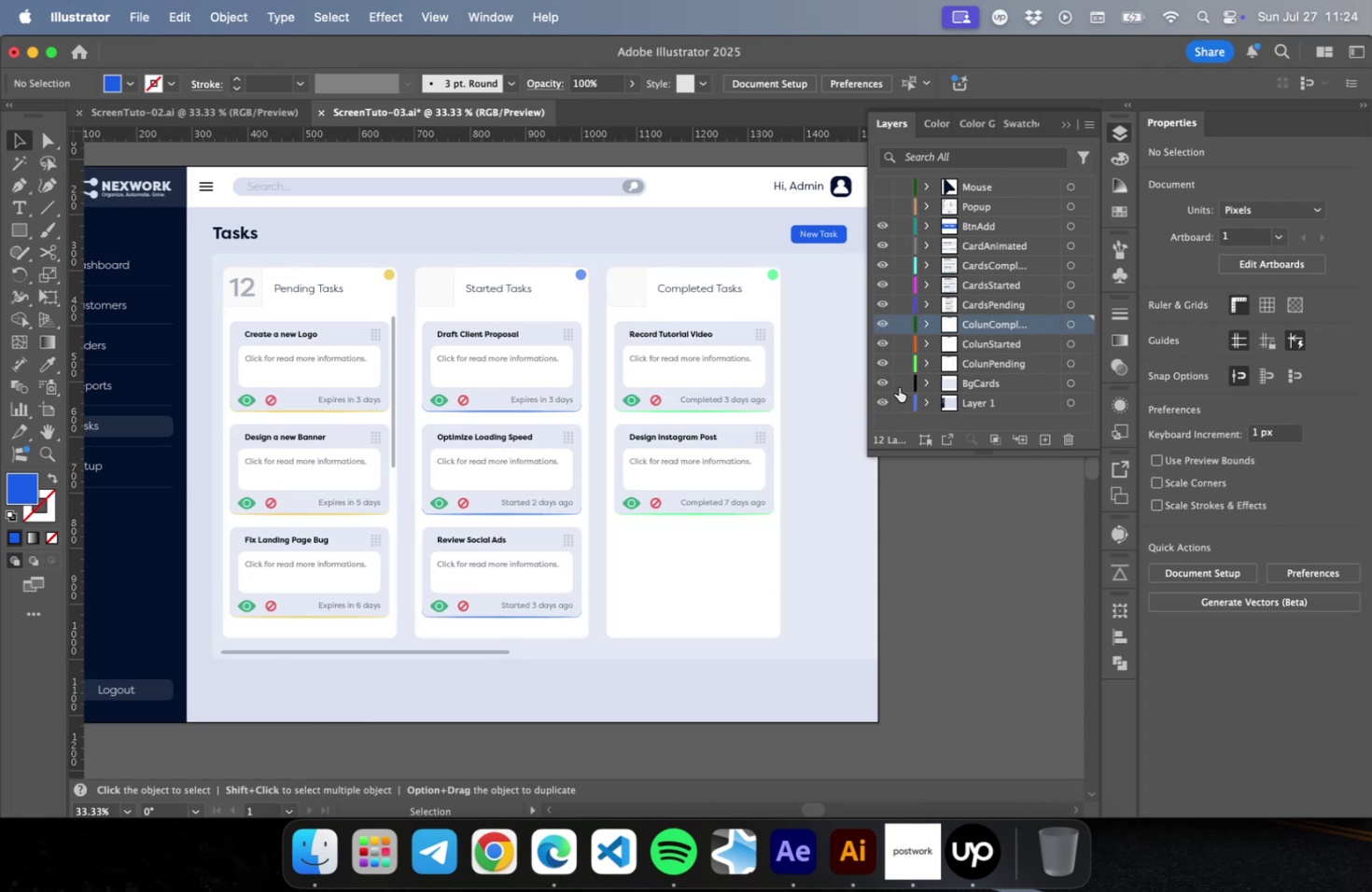 
left_click([970, 207])
 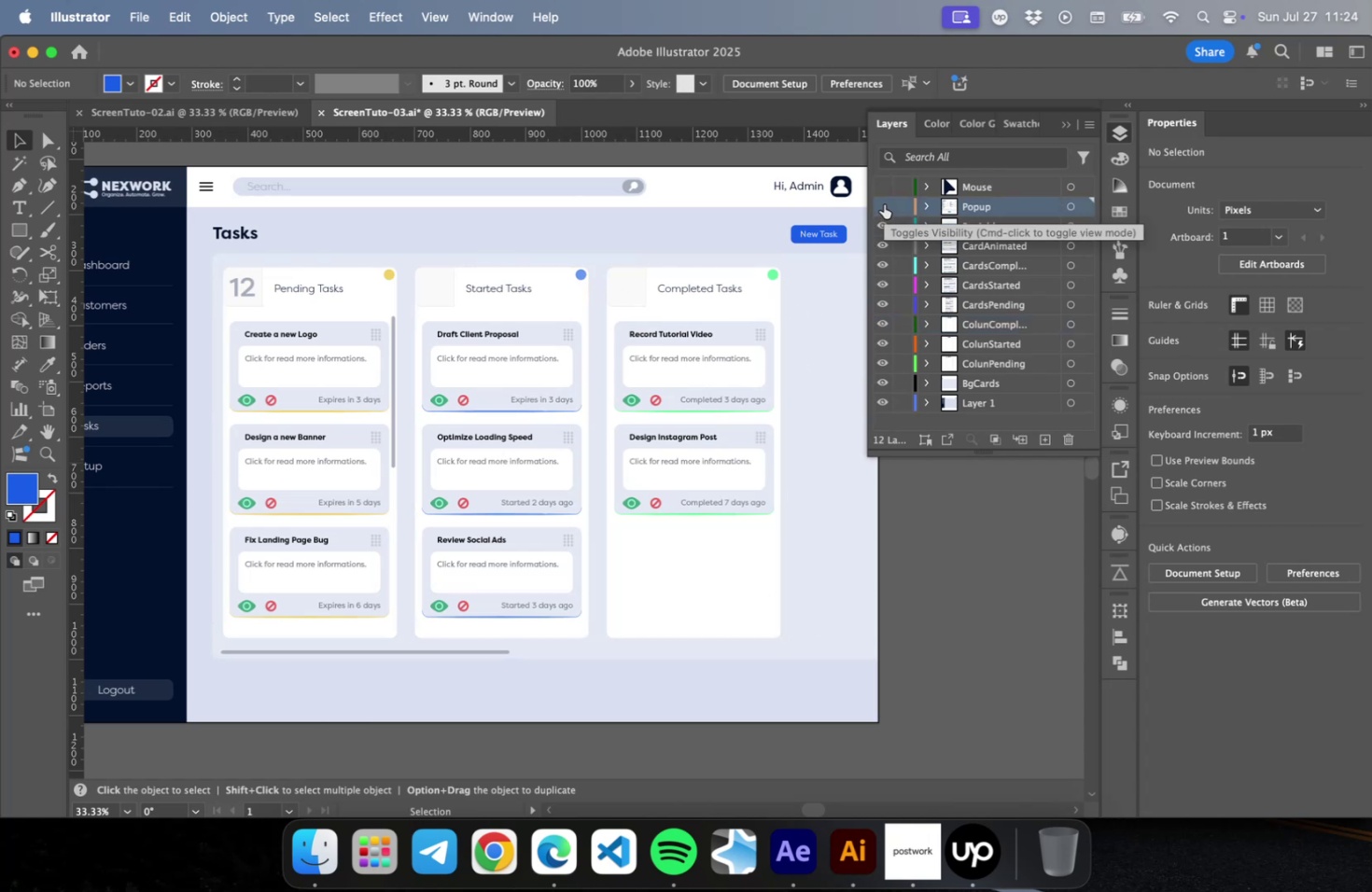 
left_click([883, 204])
 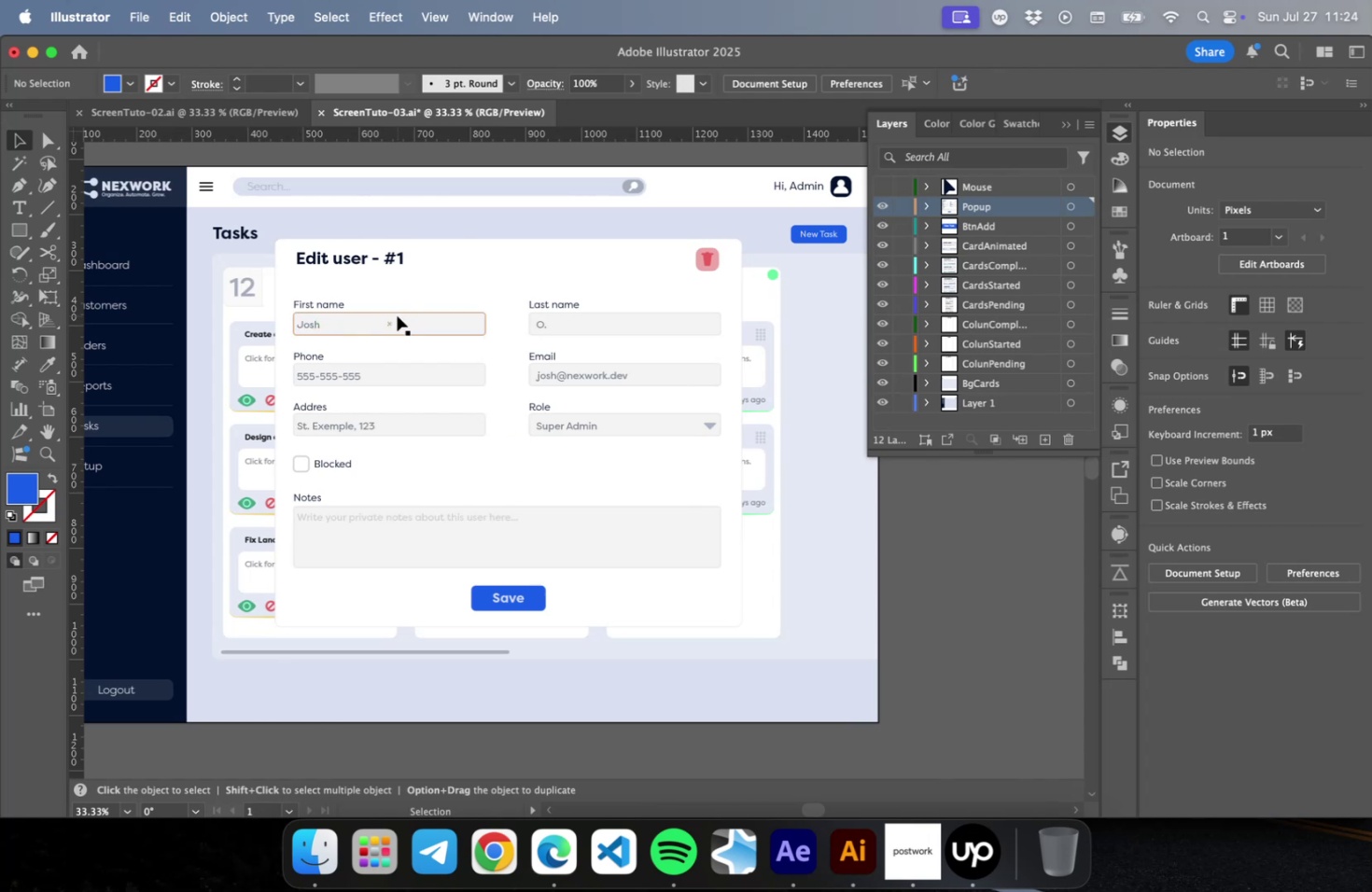 
wait(12.82)
 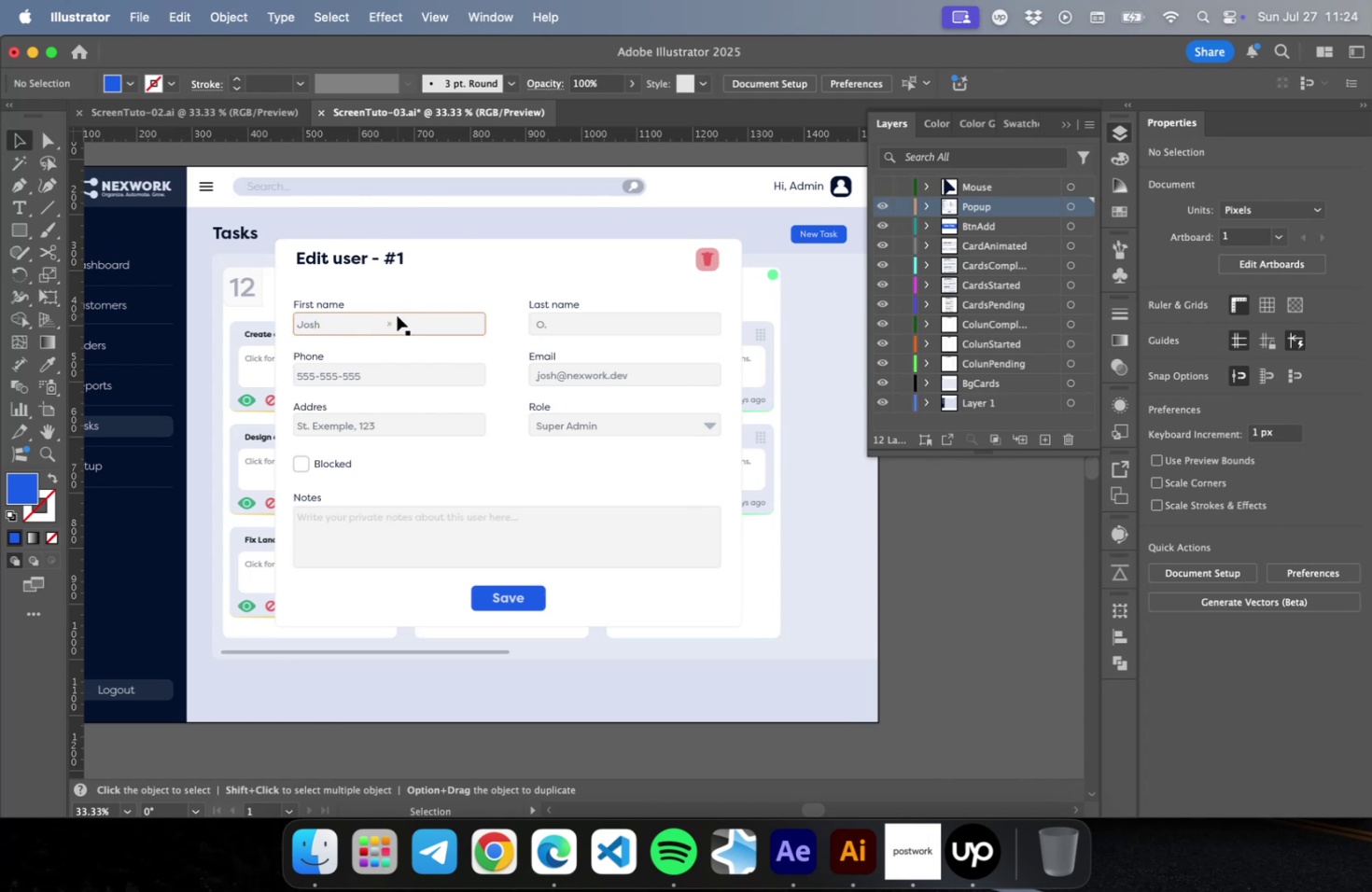 
left_click([930, 569])
 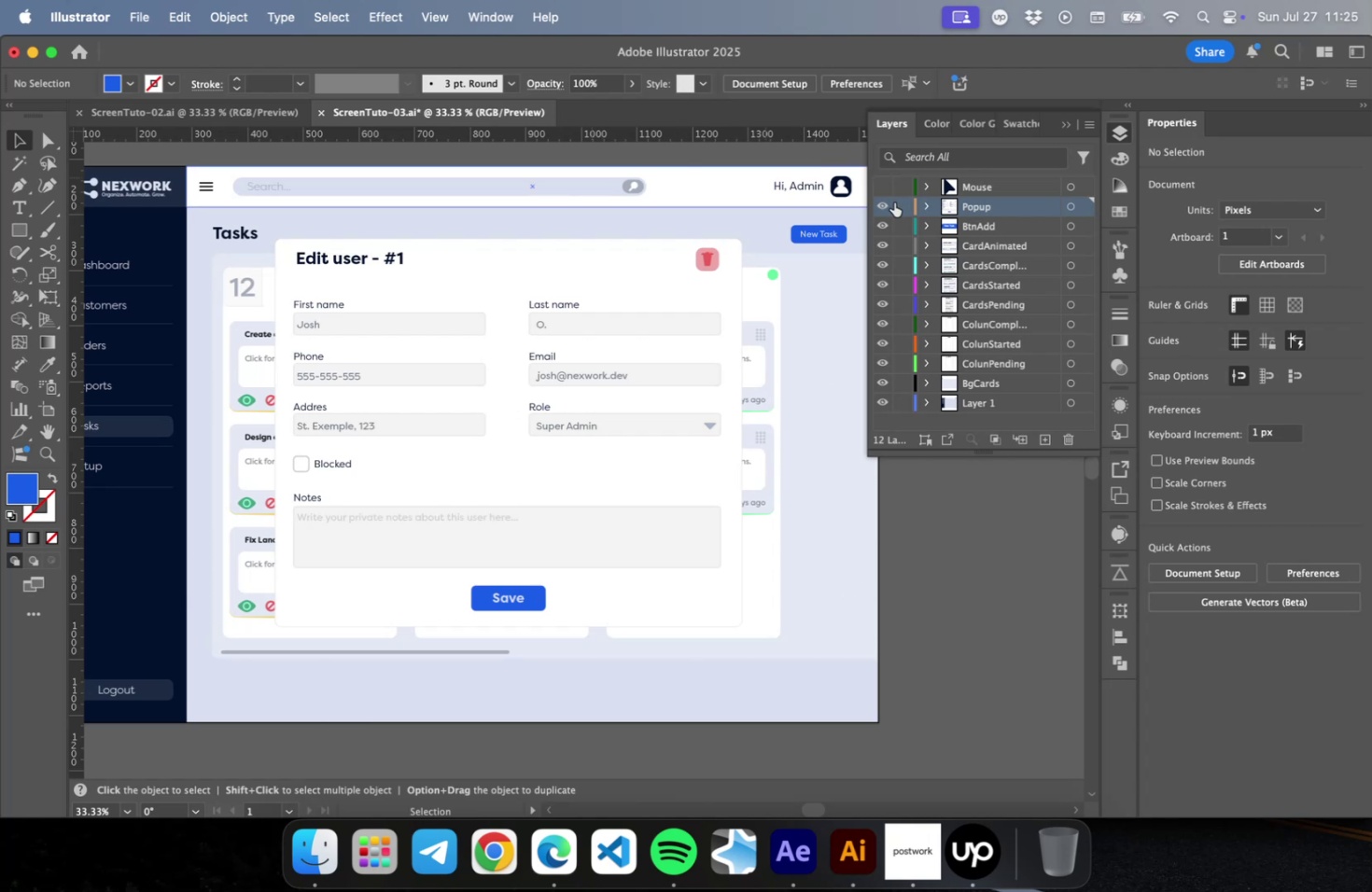 
left_click([878, 205])
 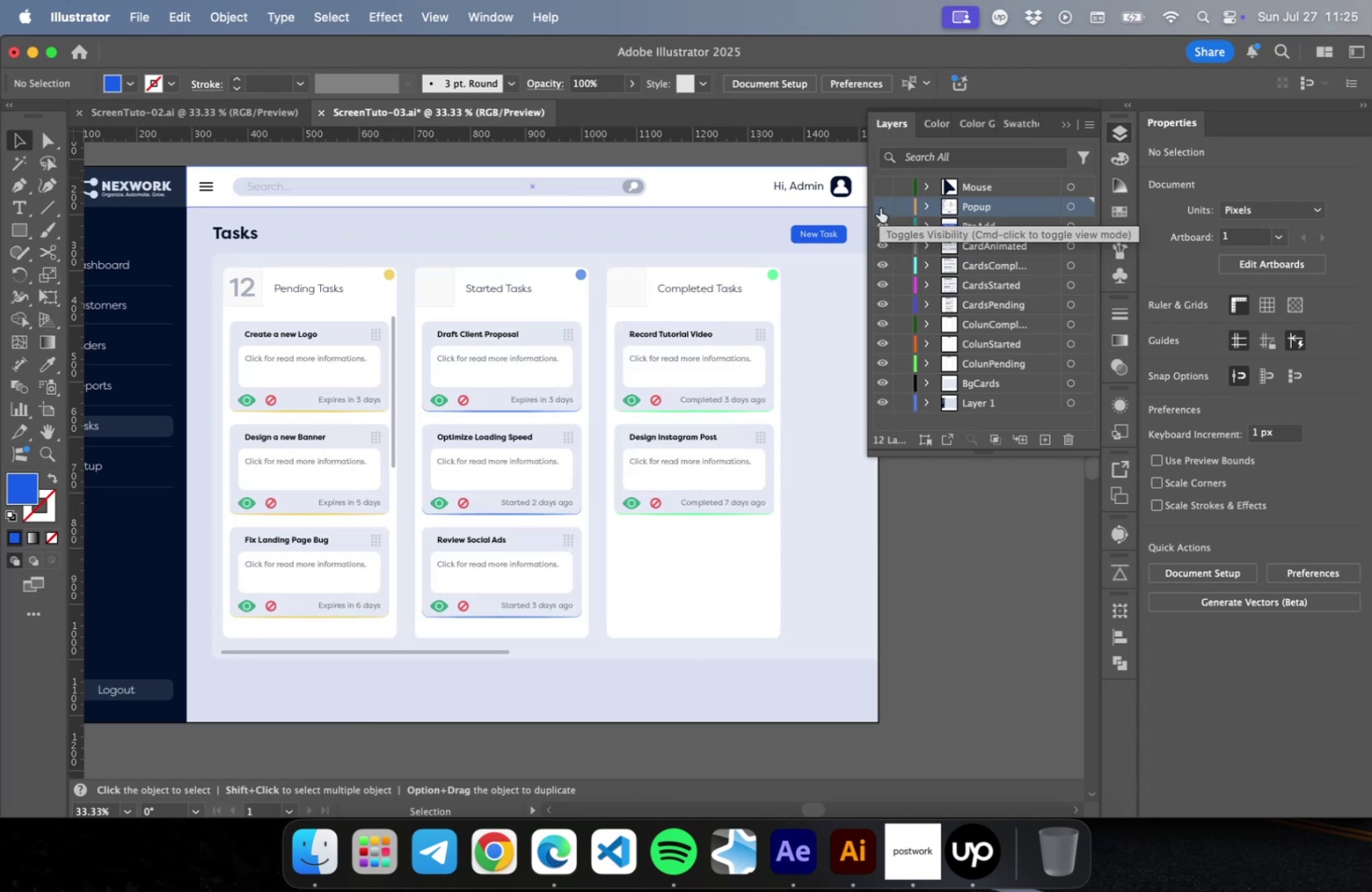 
wait(10.43)
 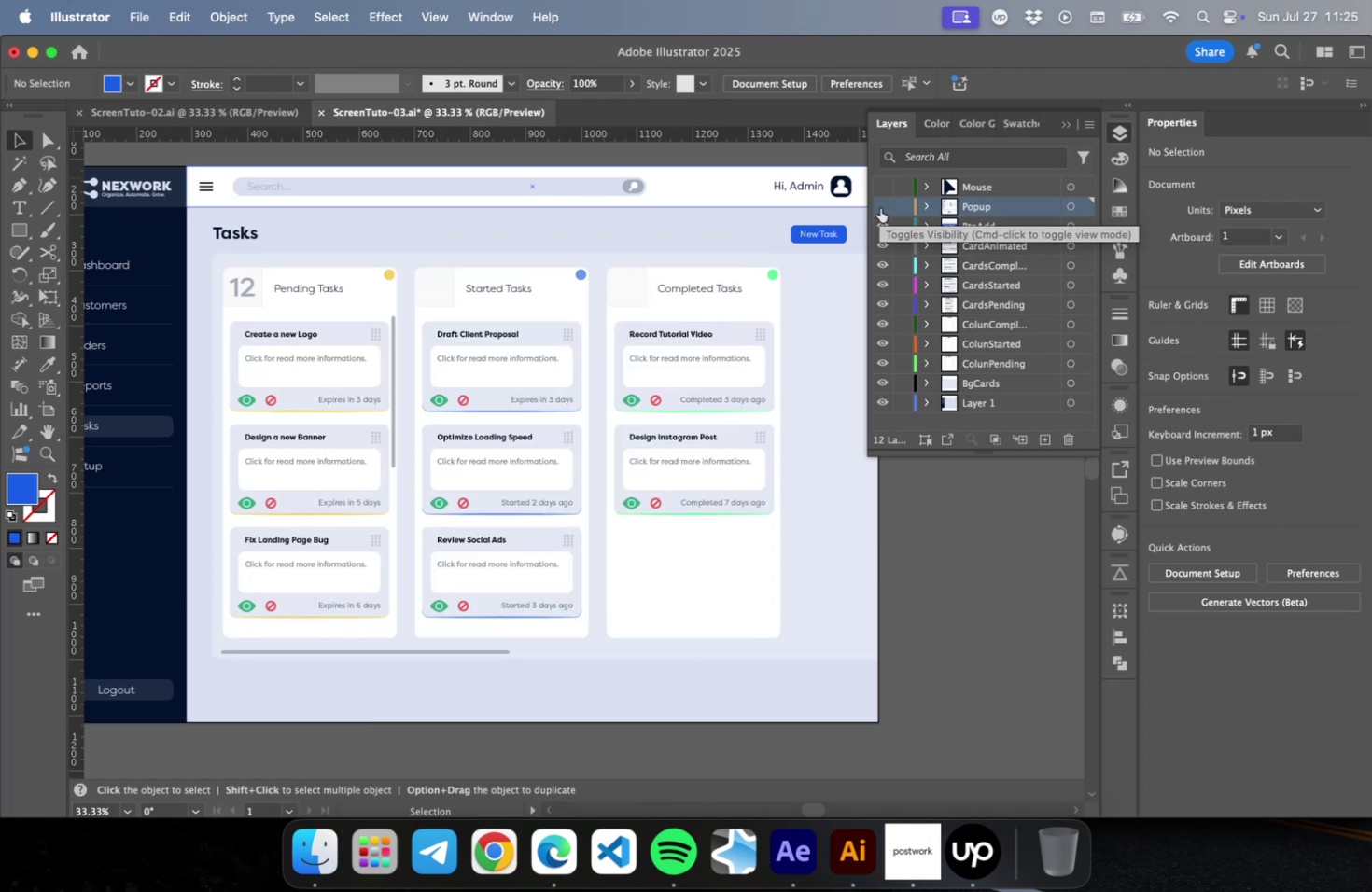 
double_click([881, 247])
 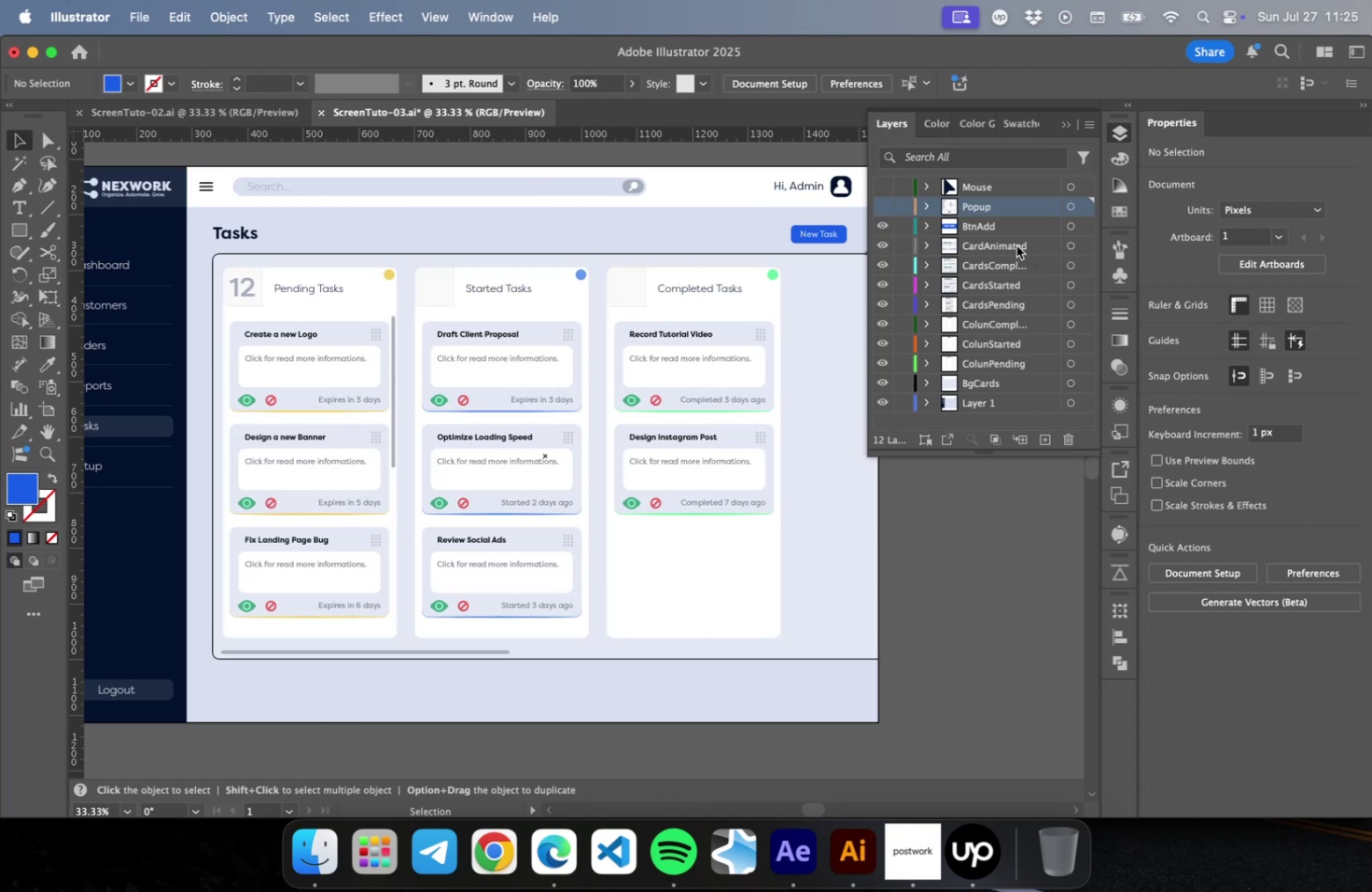 
left_click([1014, 244])
 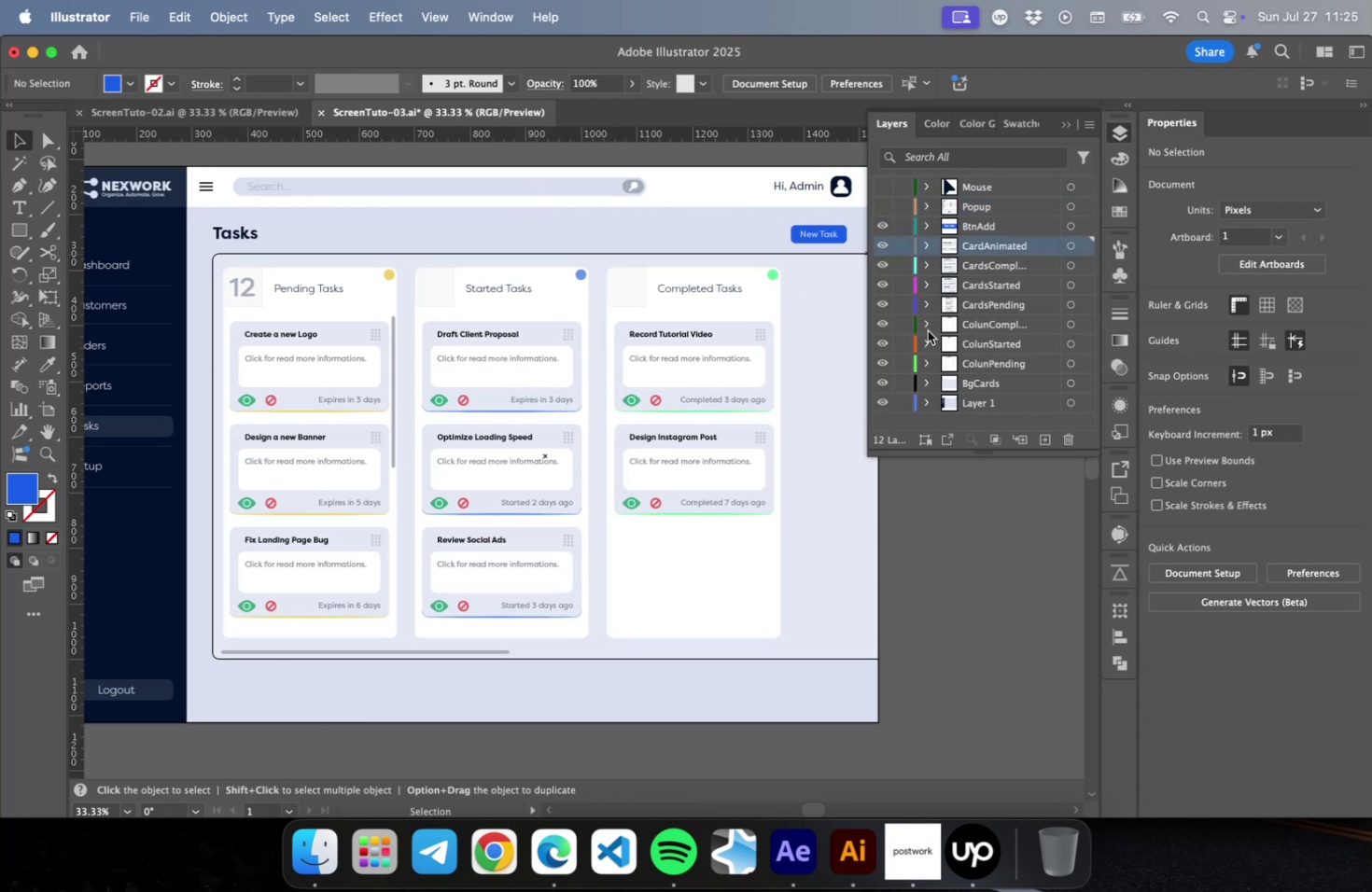 
hold_key(key=OptionLeft, duration=0.73)
scroll: coordinate [496, 314], scroll_direction: up, amount: 10.0
 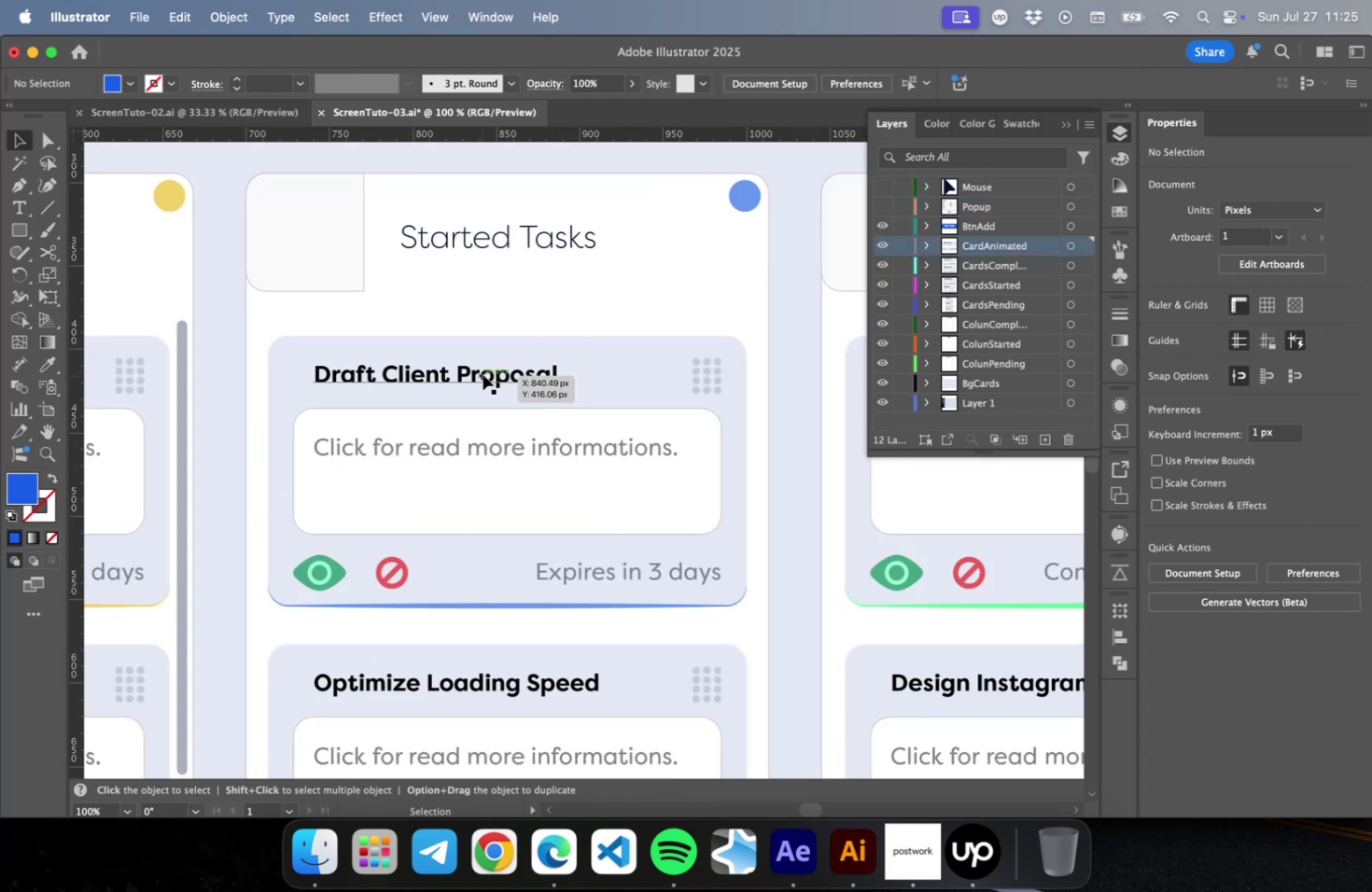 
left_click([482, 375])
 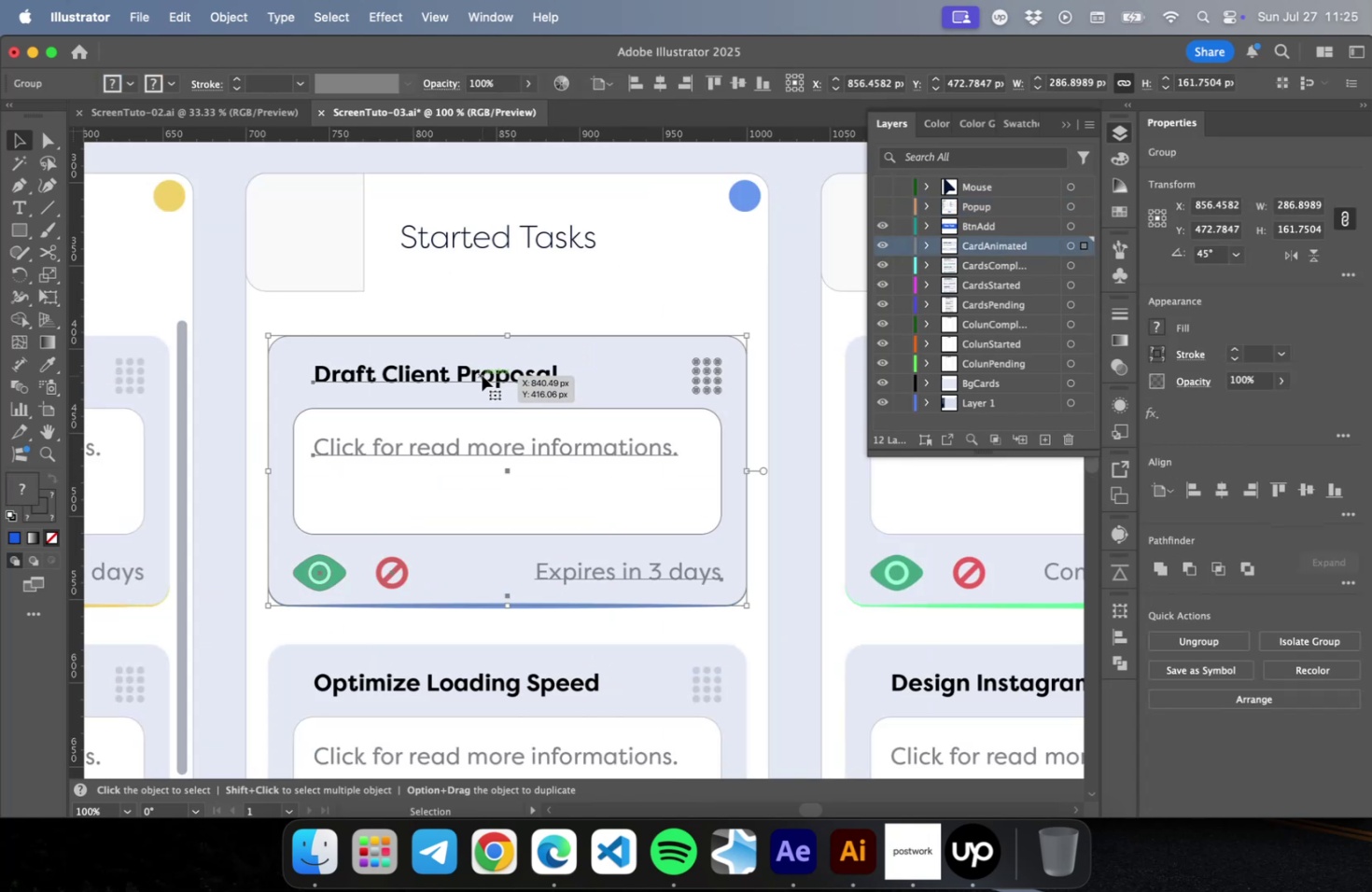 
key(T)
 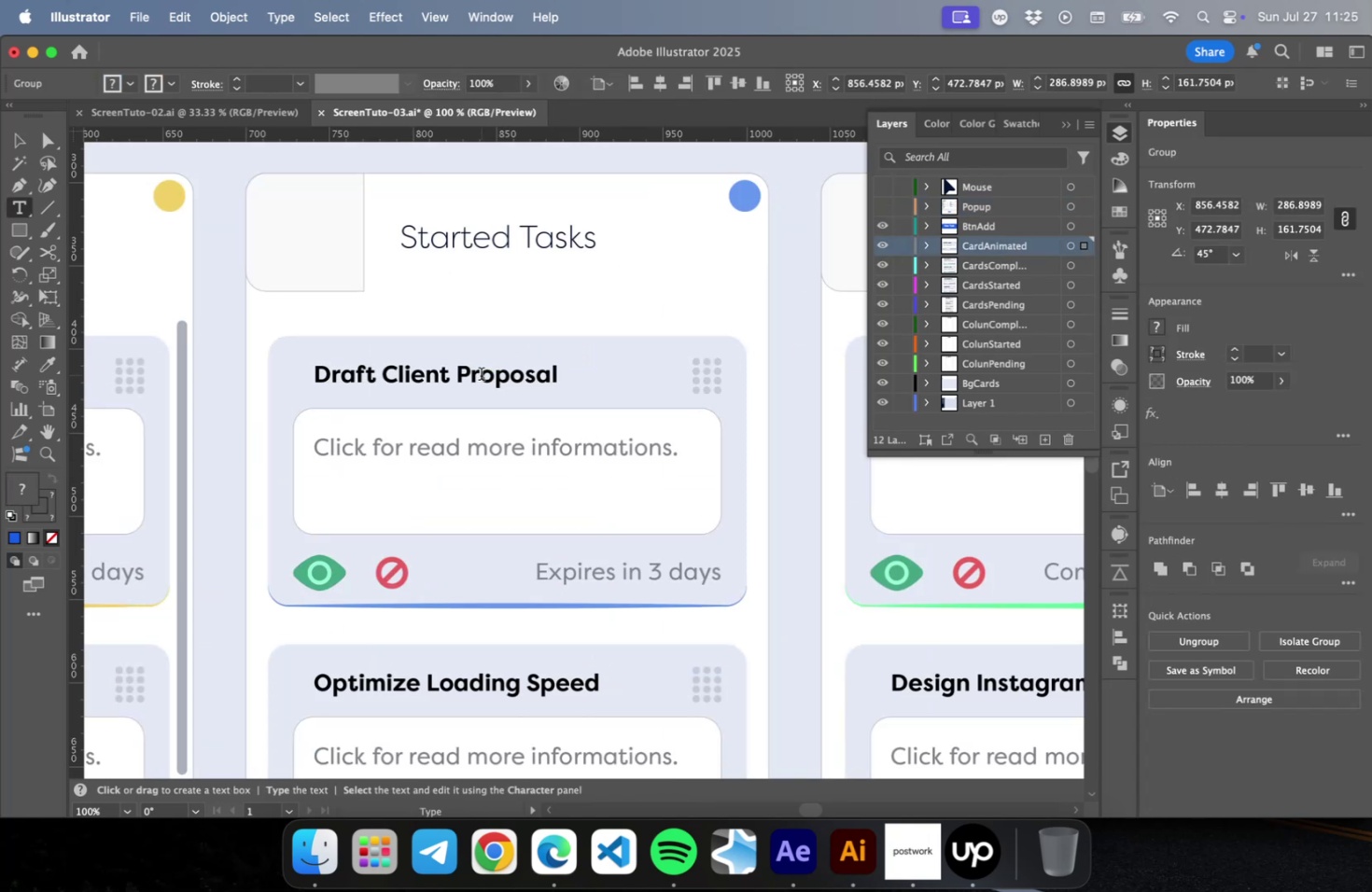 
double_click([481, 374])
 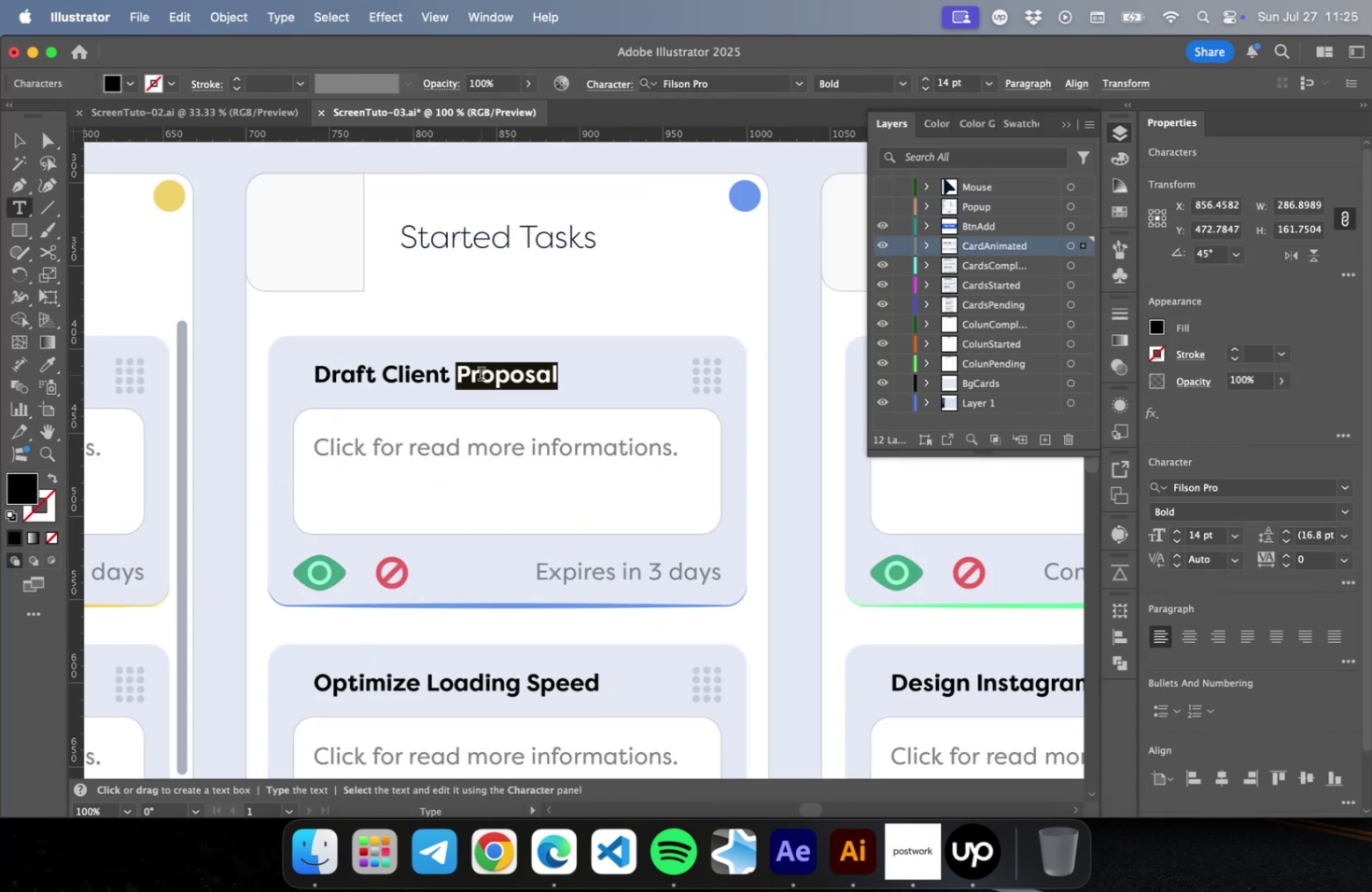 
triple_click([481, 374])
 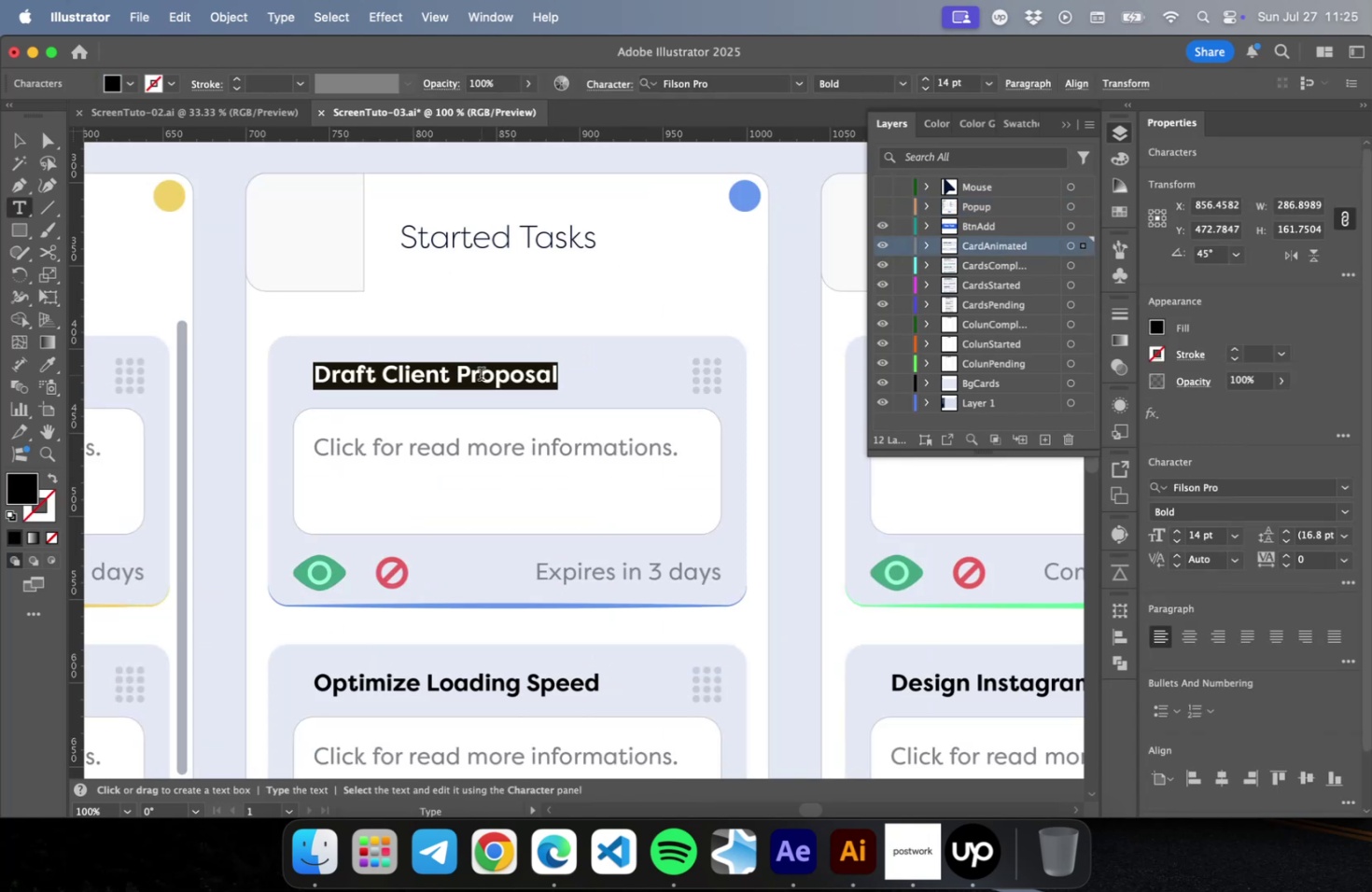 
key(Meta+C)
 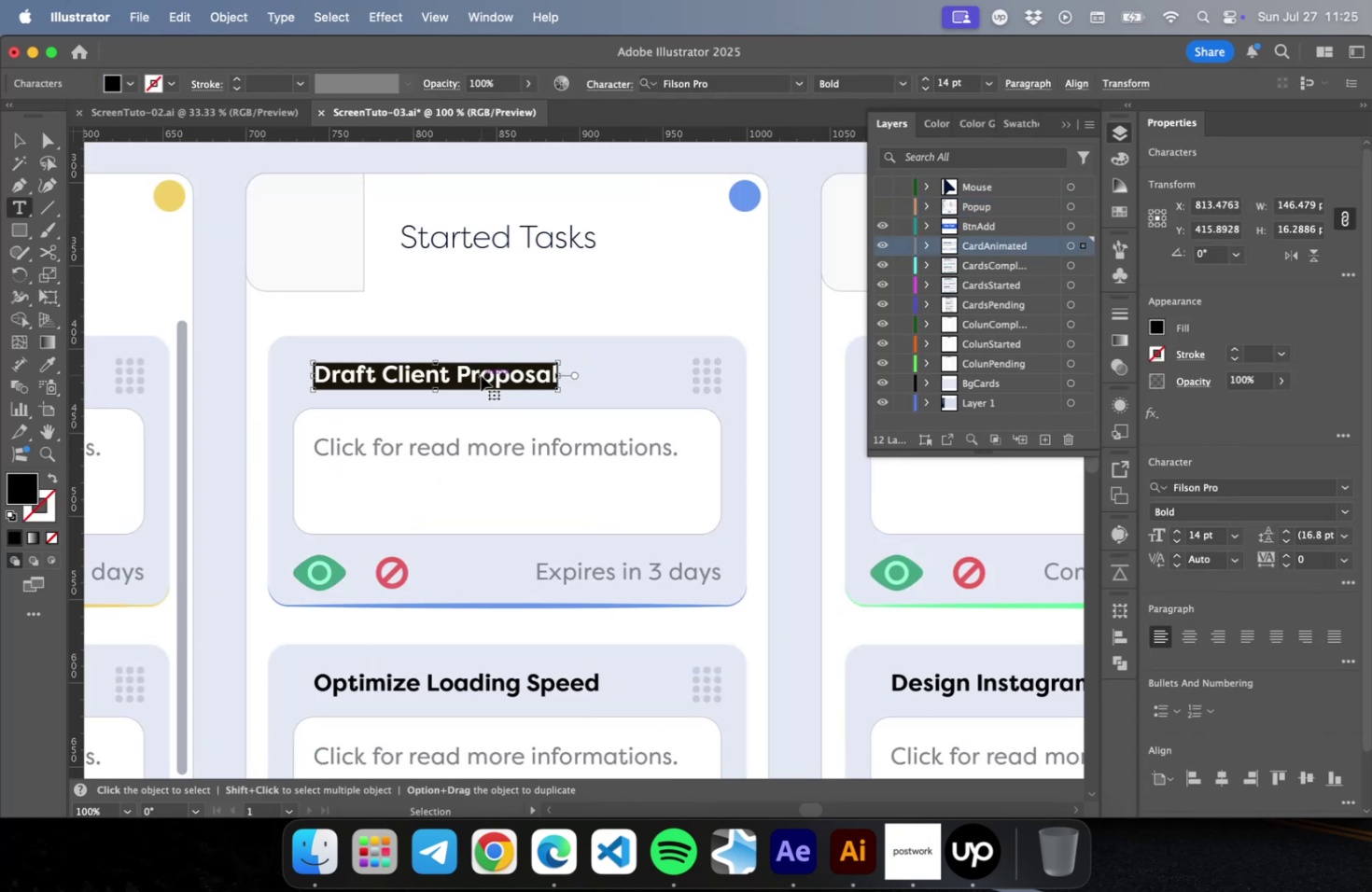 
key(Meta+C)
 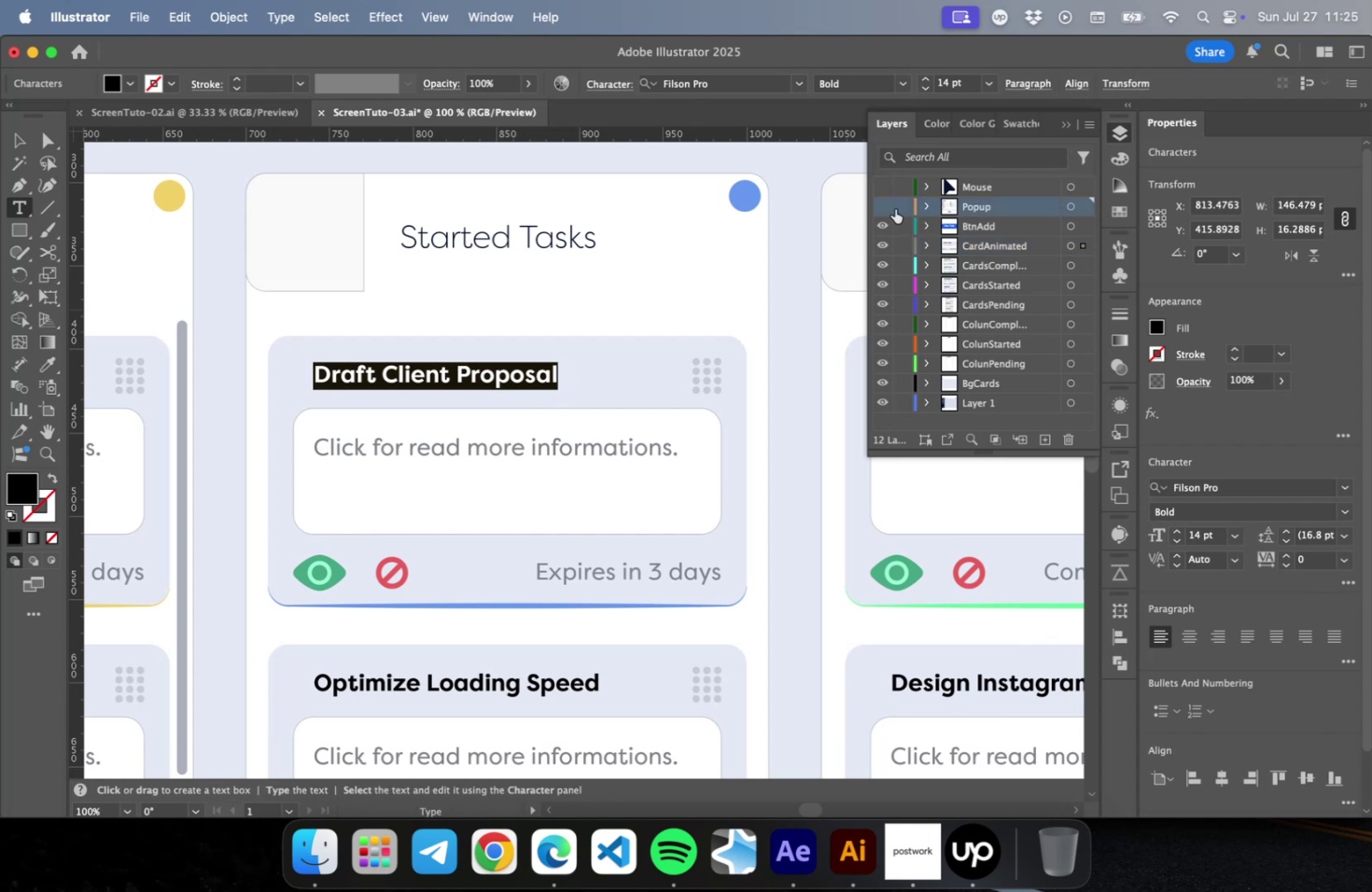 
left_click([882, 207])
 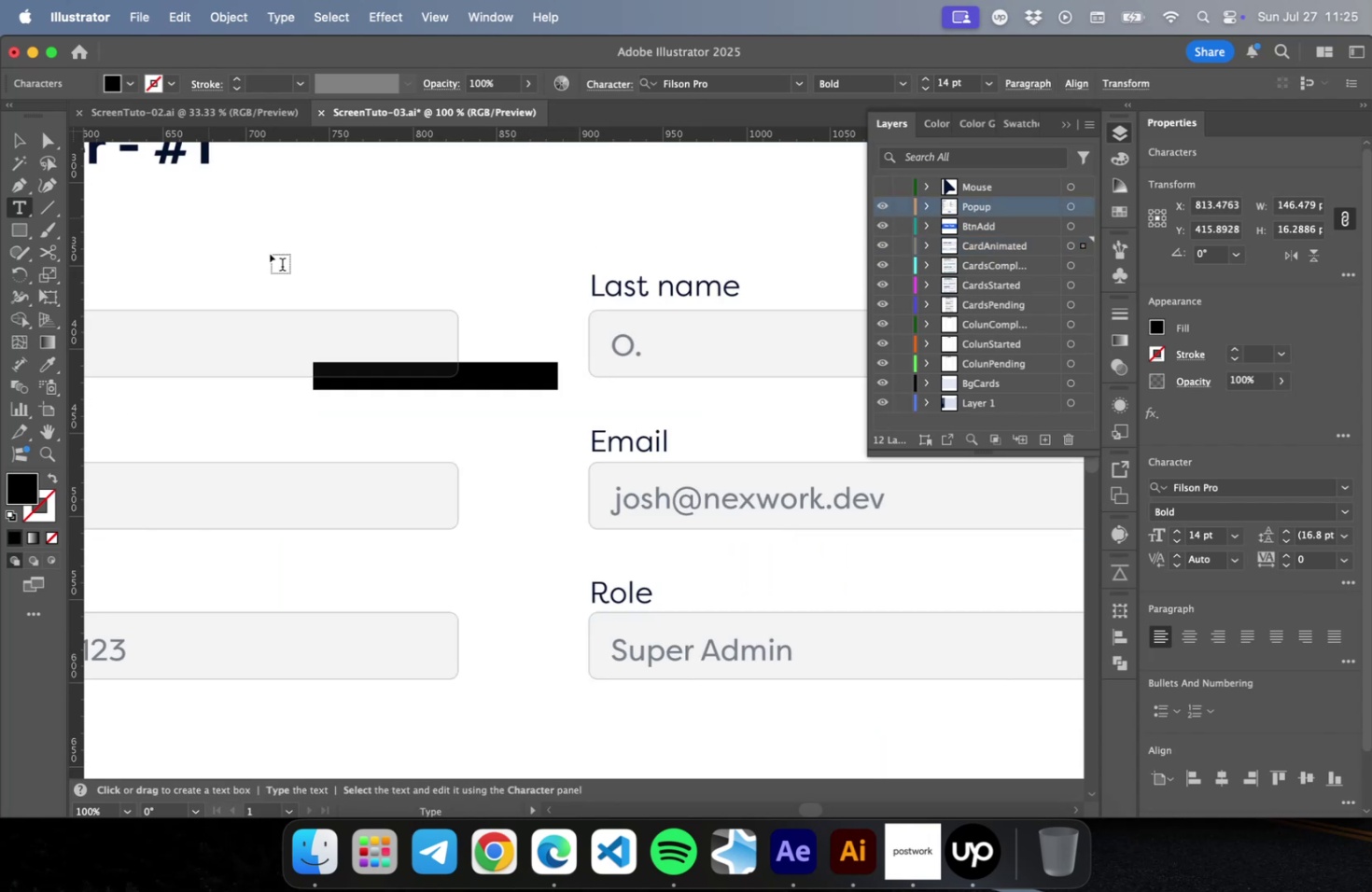 
hold_key(key=OptionLeft, duration=0.56)
scroll: coordinate [605, 328], scroll_direction: down, amount: 2.0
 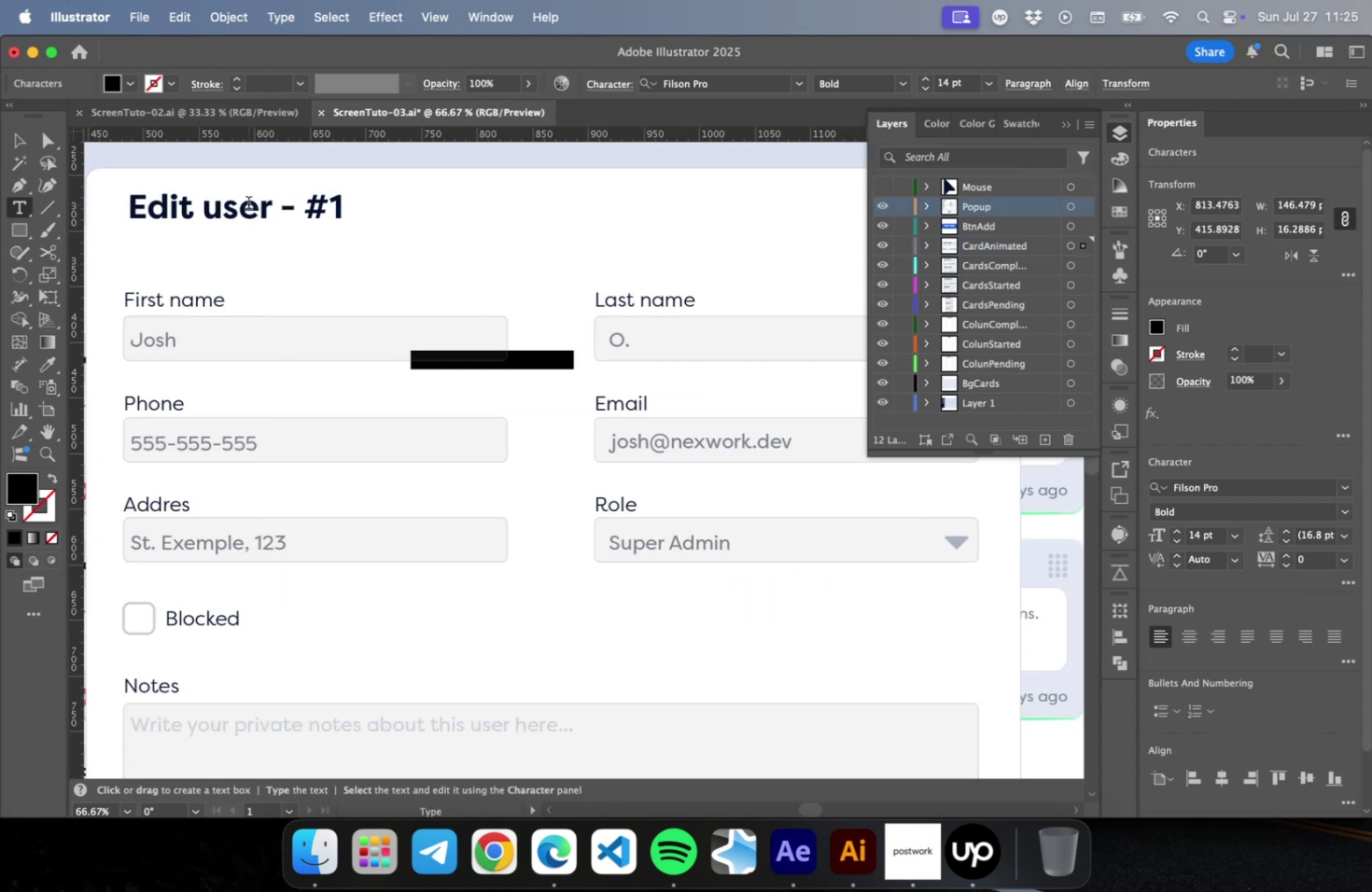 
double_click([248, 204])
 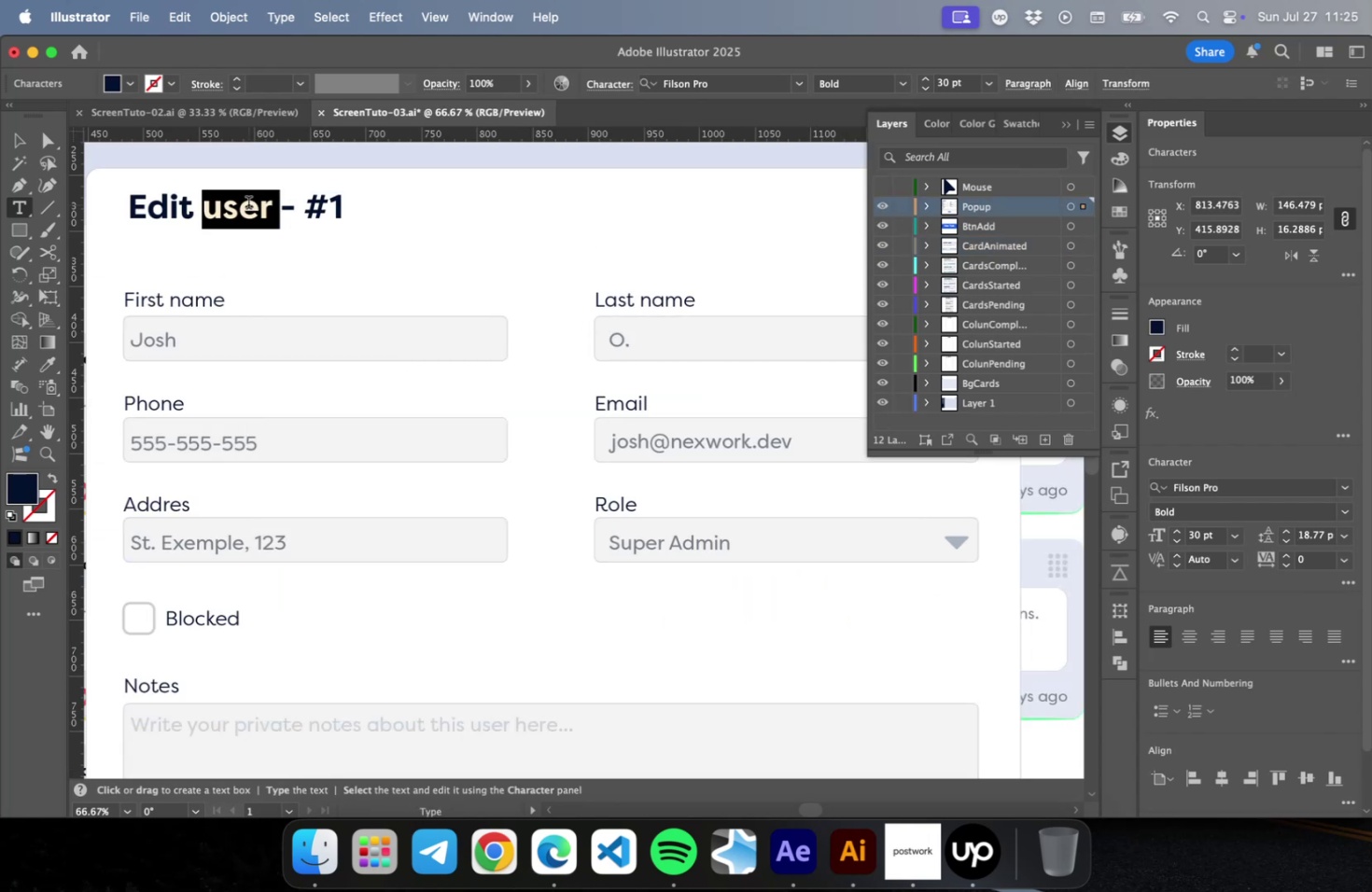 
triple_click([248, 204])
 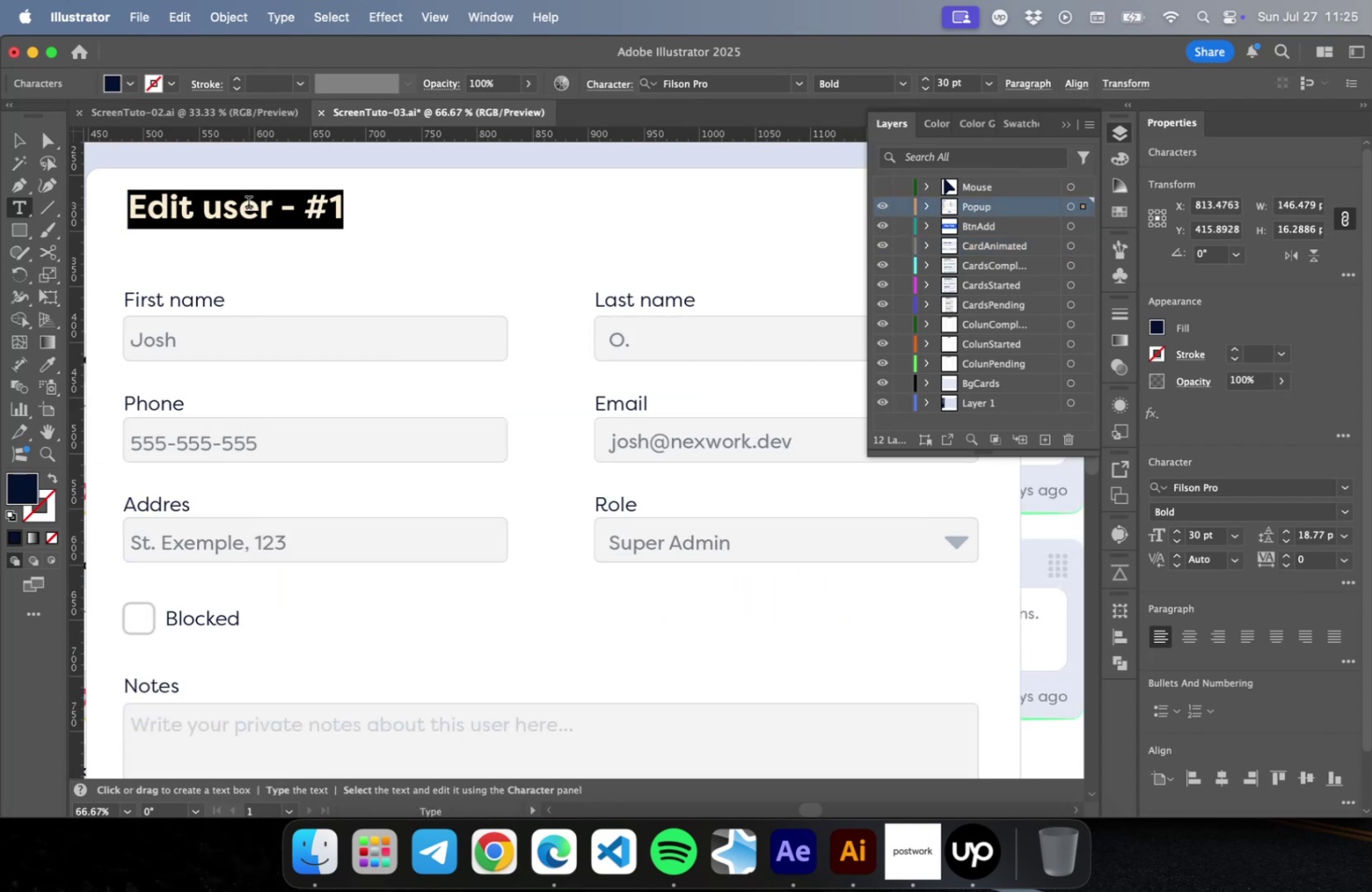 
key(Meta+V)
 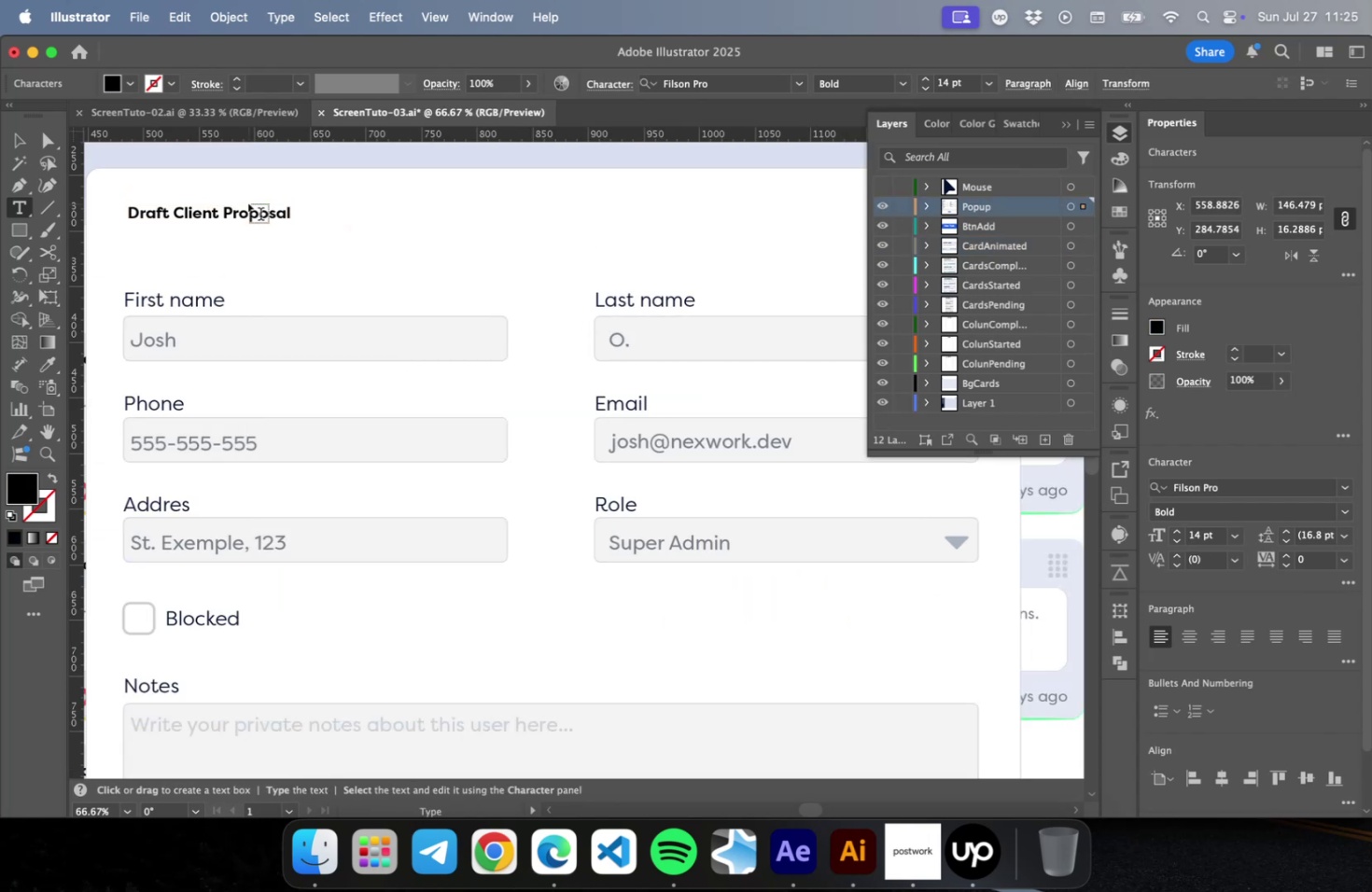 
key(Meta+Z)
 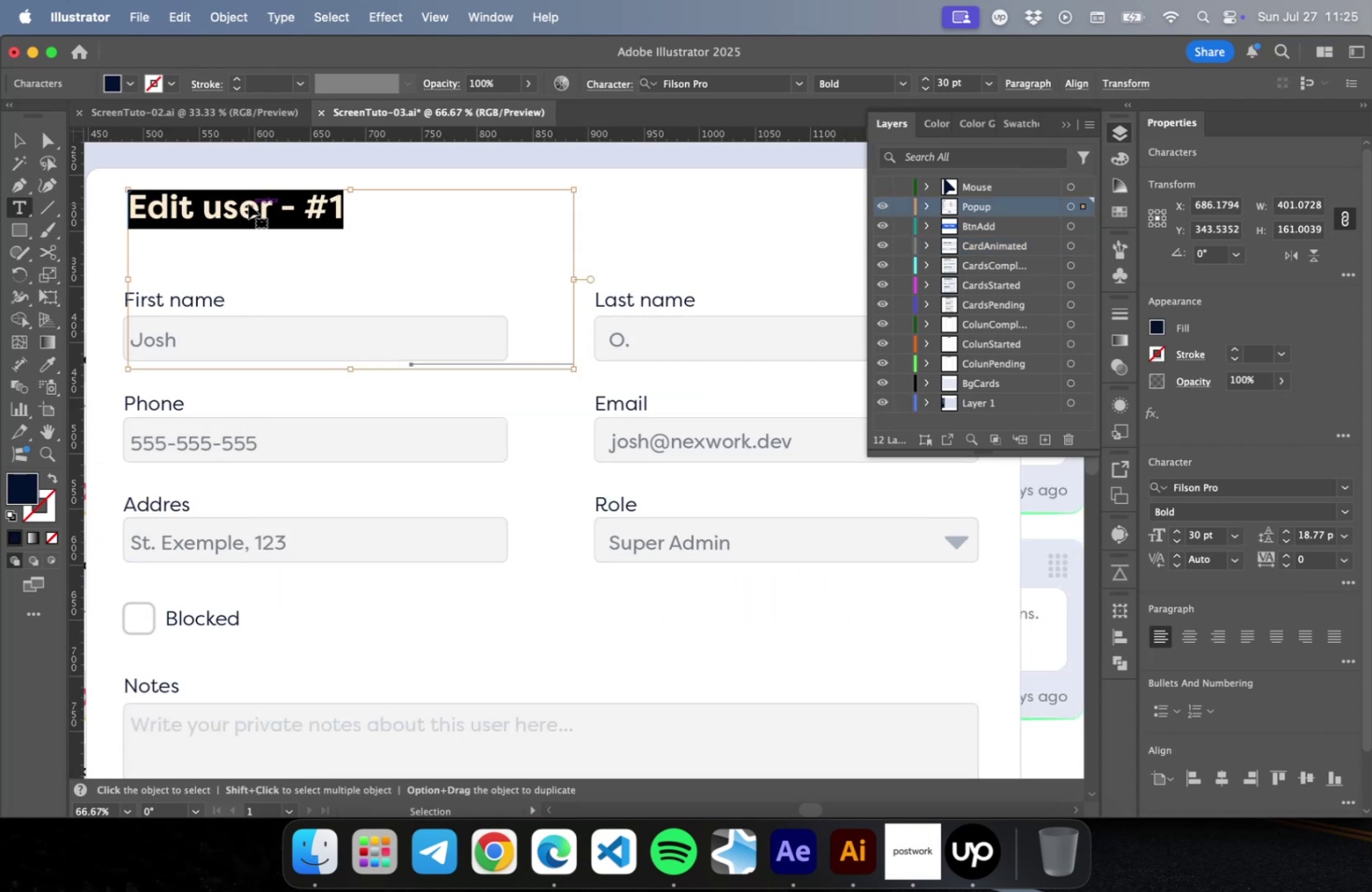 
key(Meta+Shift+V)
 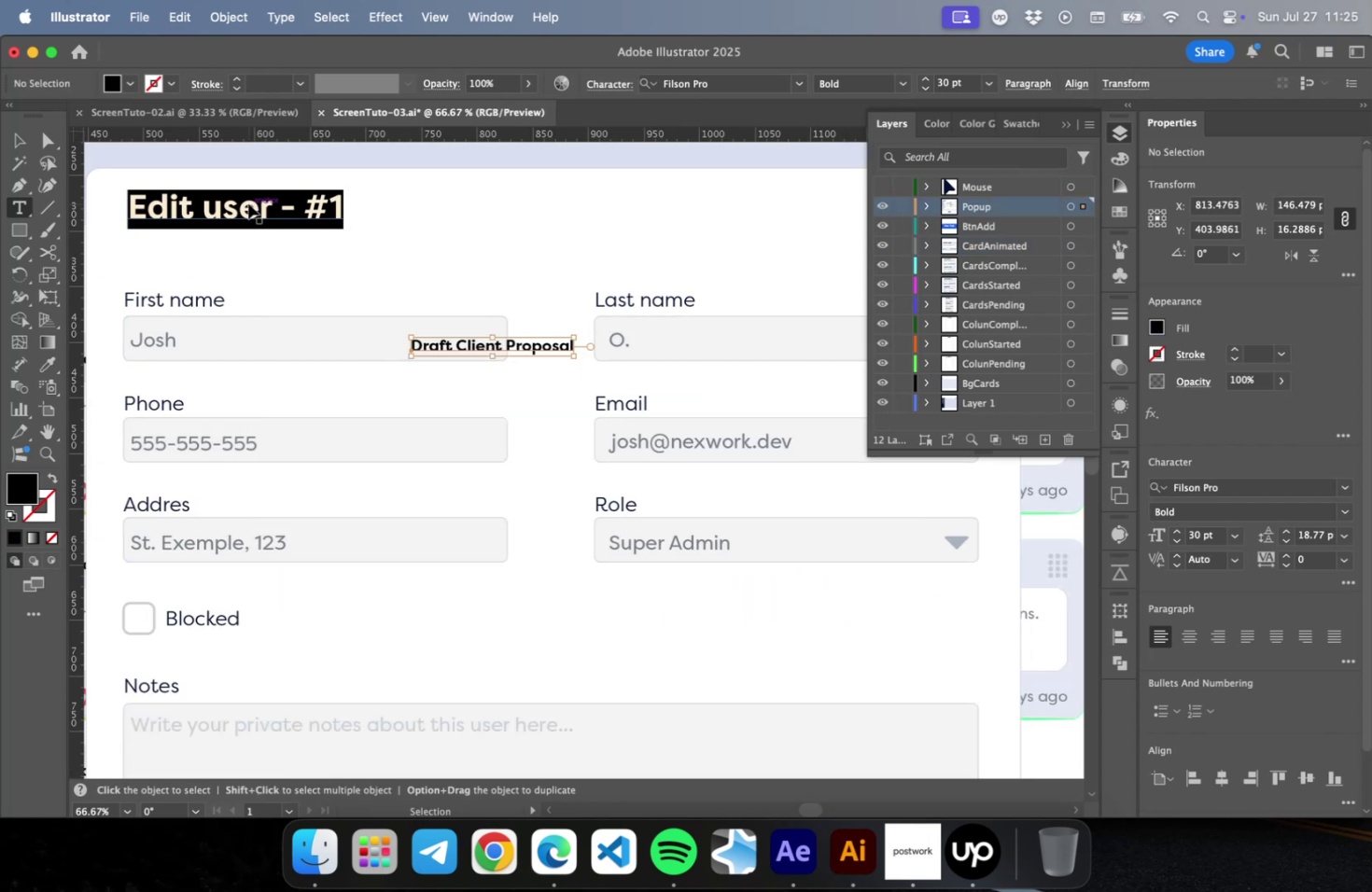 
key(Meta+Shift+ShiftLeft)
 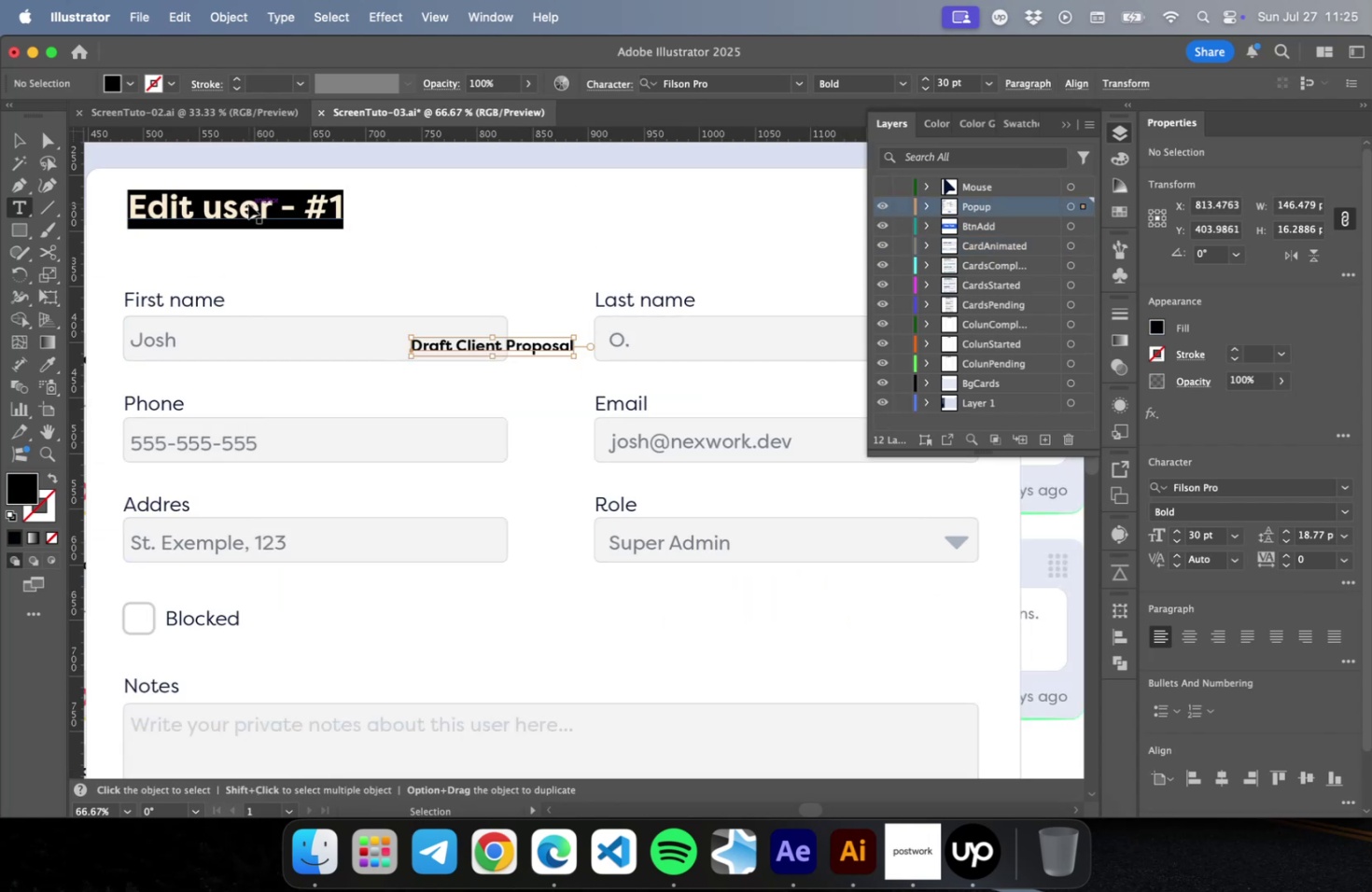 
key(Meta+Shift+Z)
 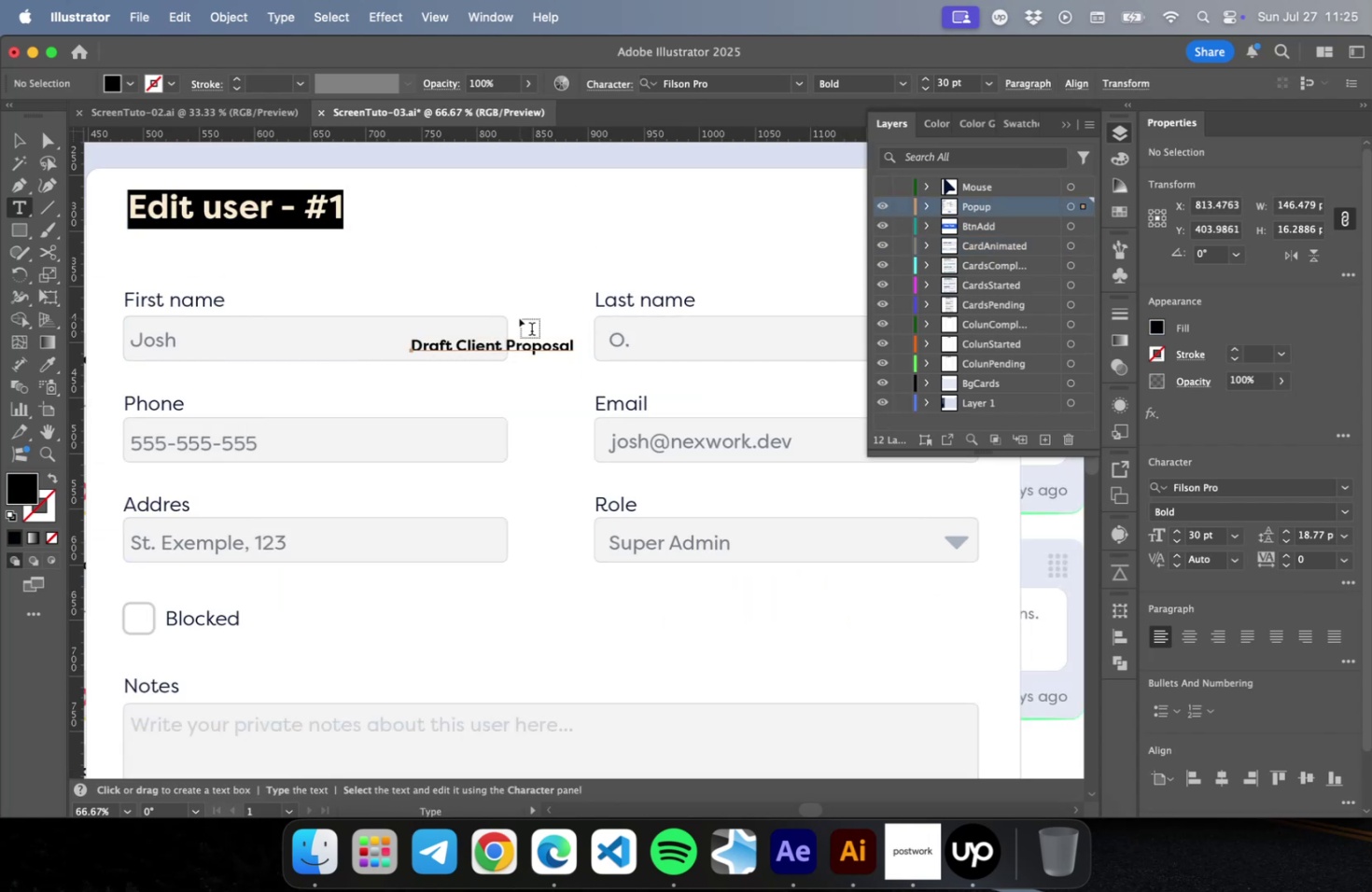 
key(Meta+Z)
 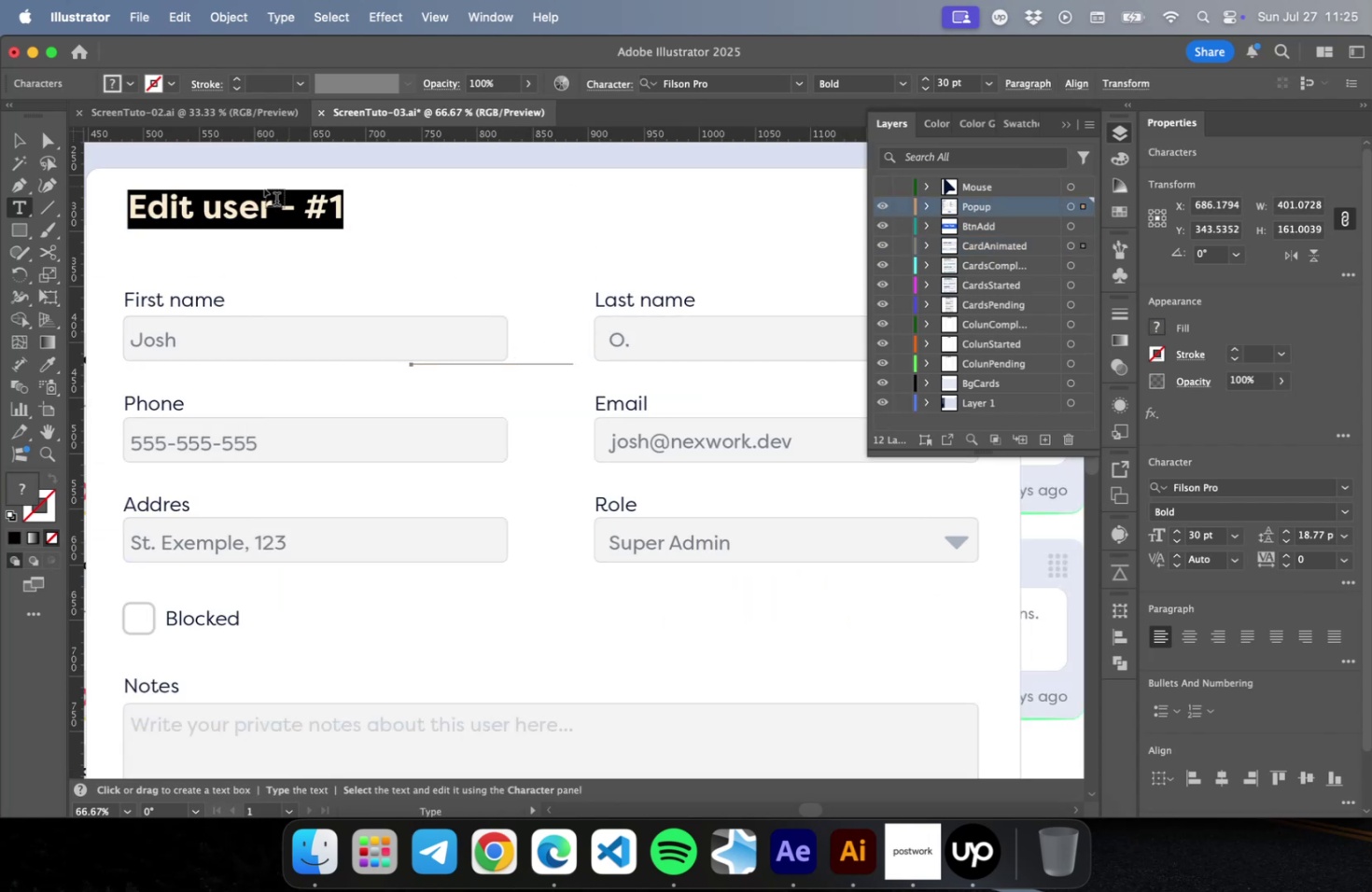 
left_click([256, 201])
 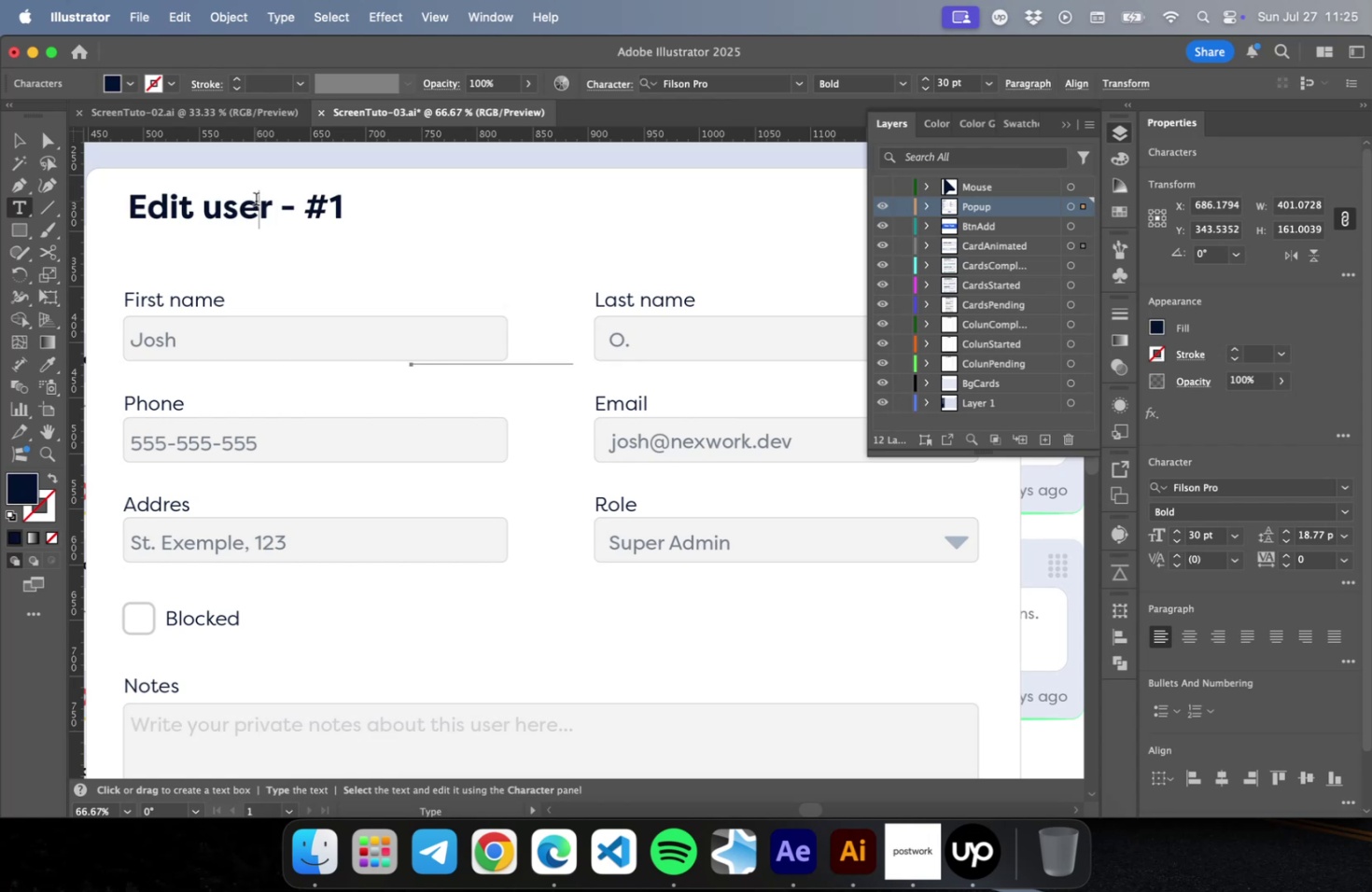 
key(Meta+CapsLock)
 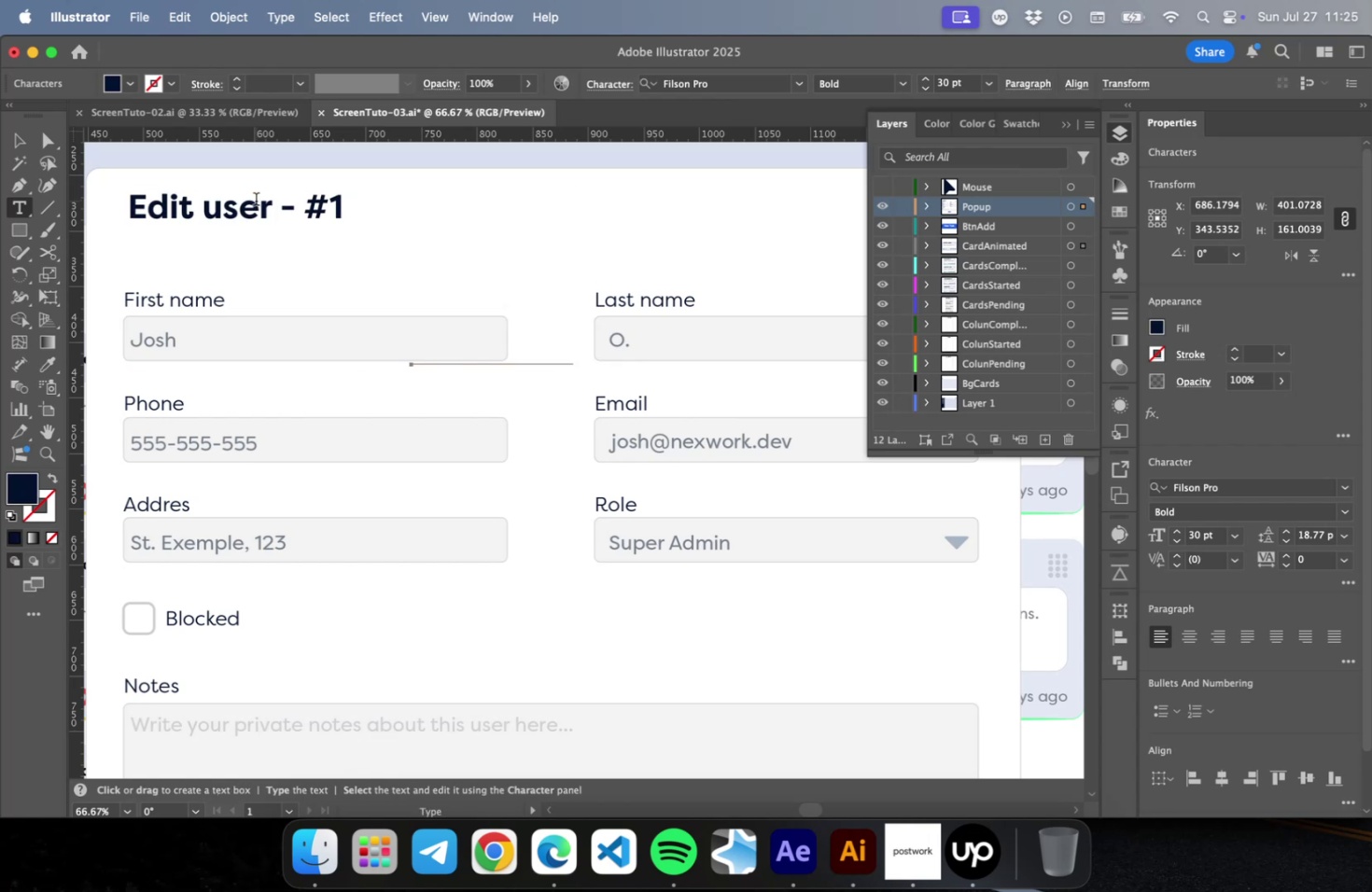 
key(CapsLock)
 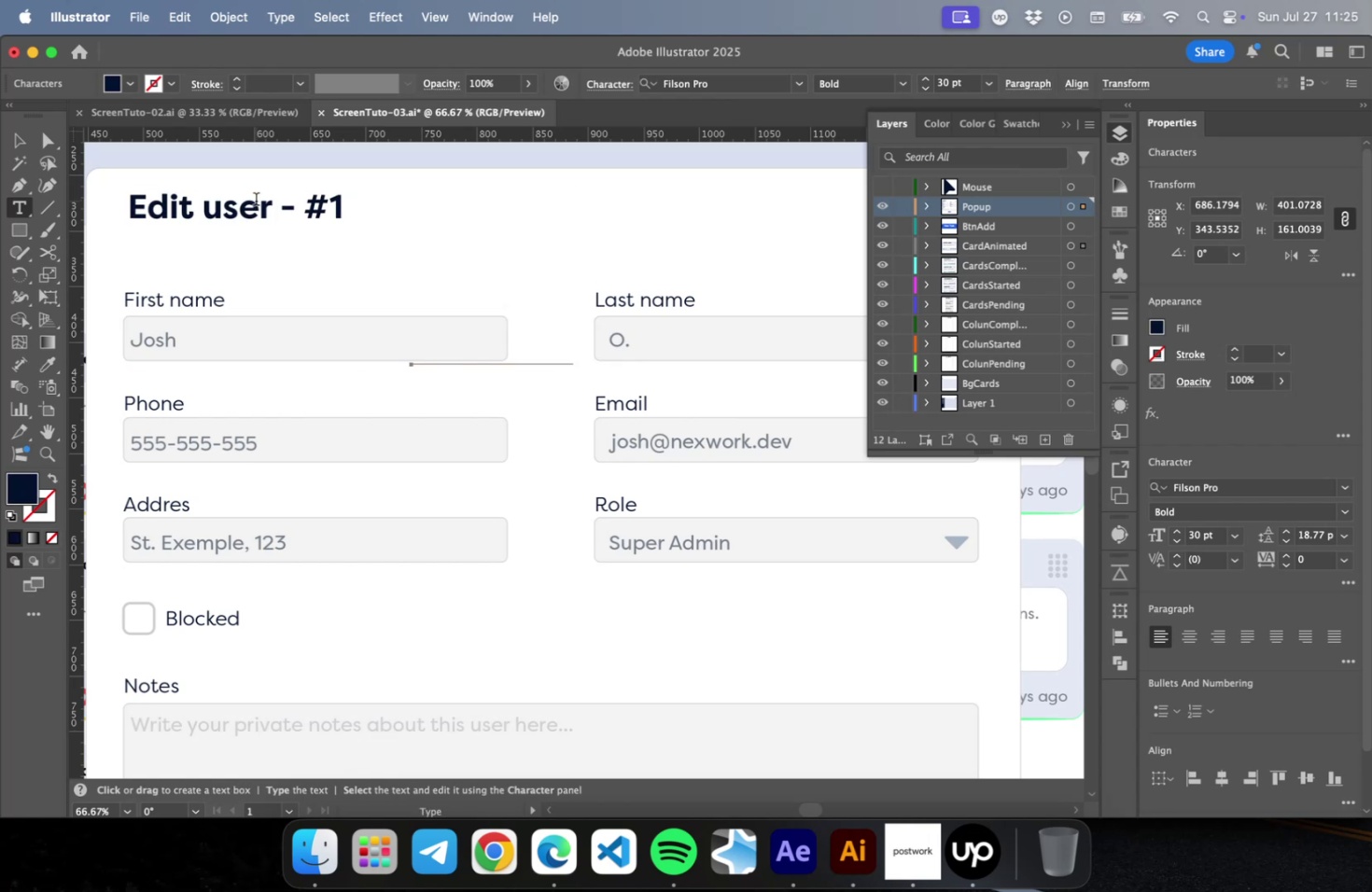 
key(Control+Meta+V)
 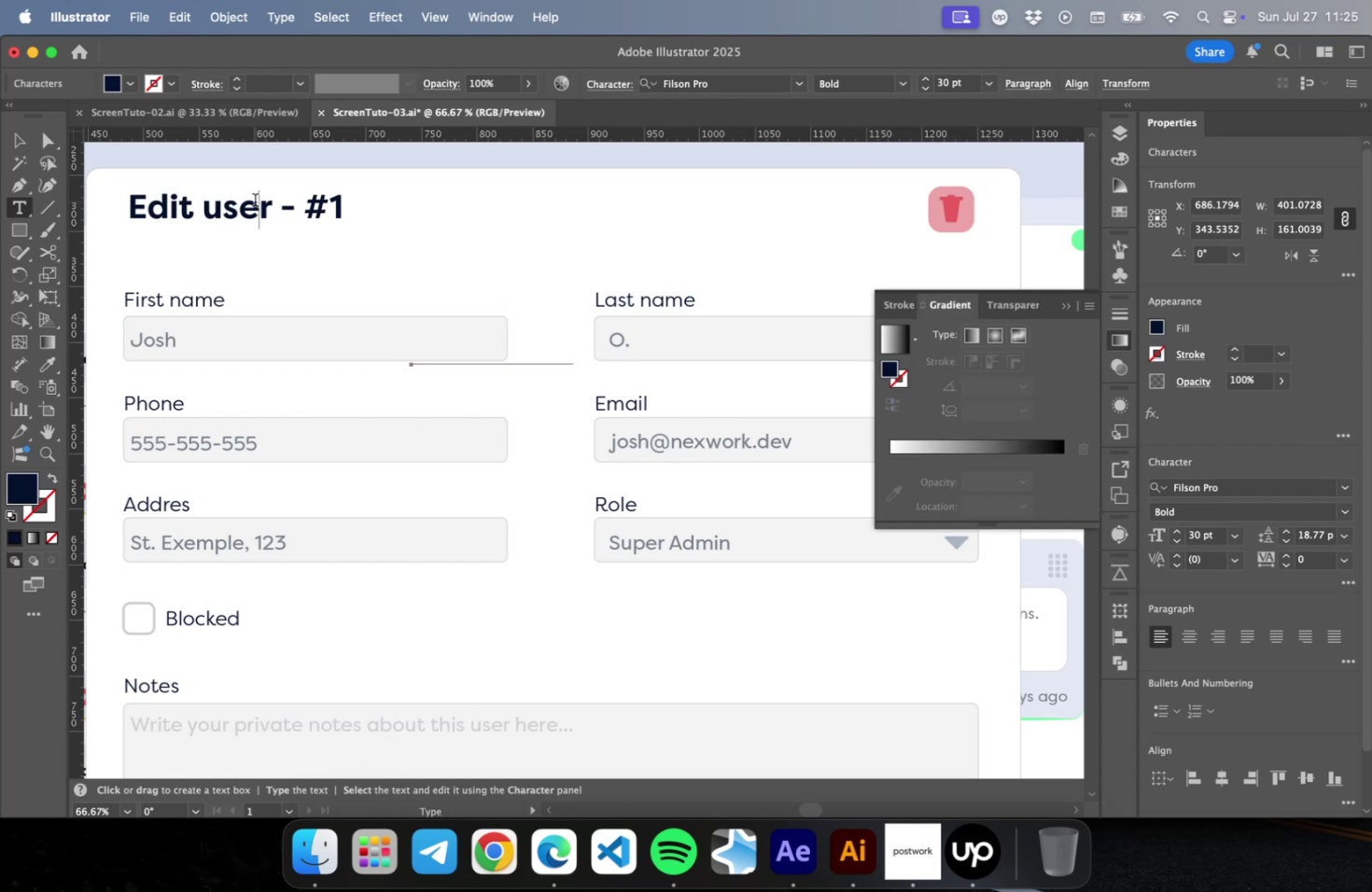 
key(Meta+CommandLeft)
 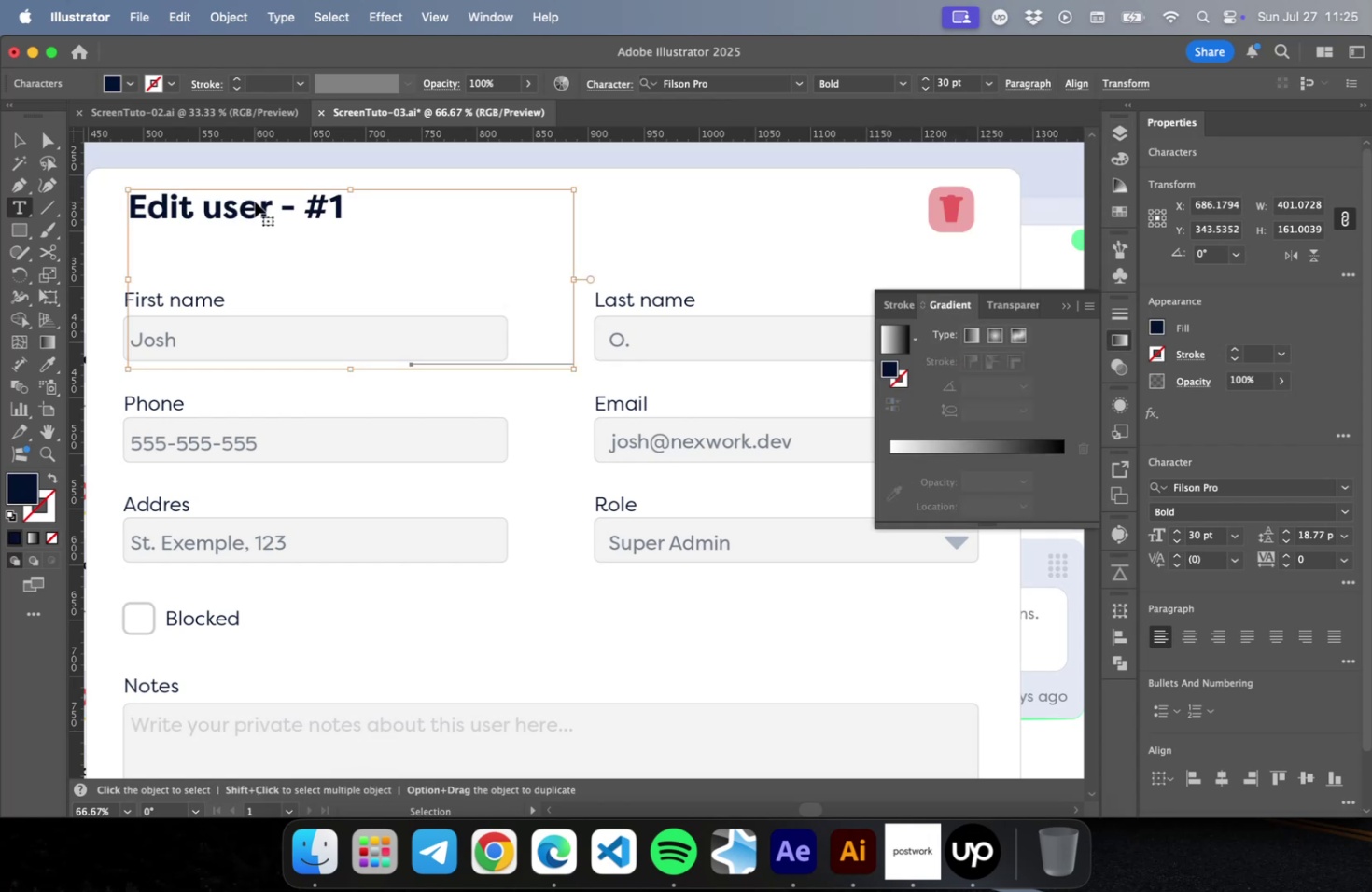 
key(Meta+Z)
 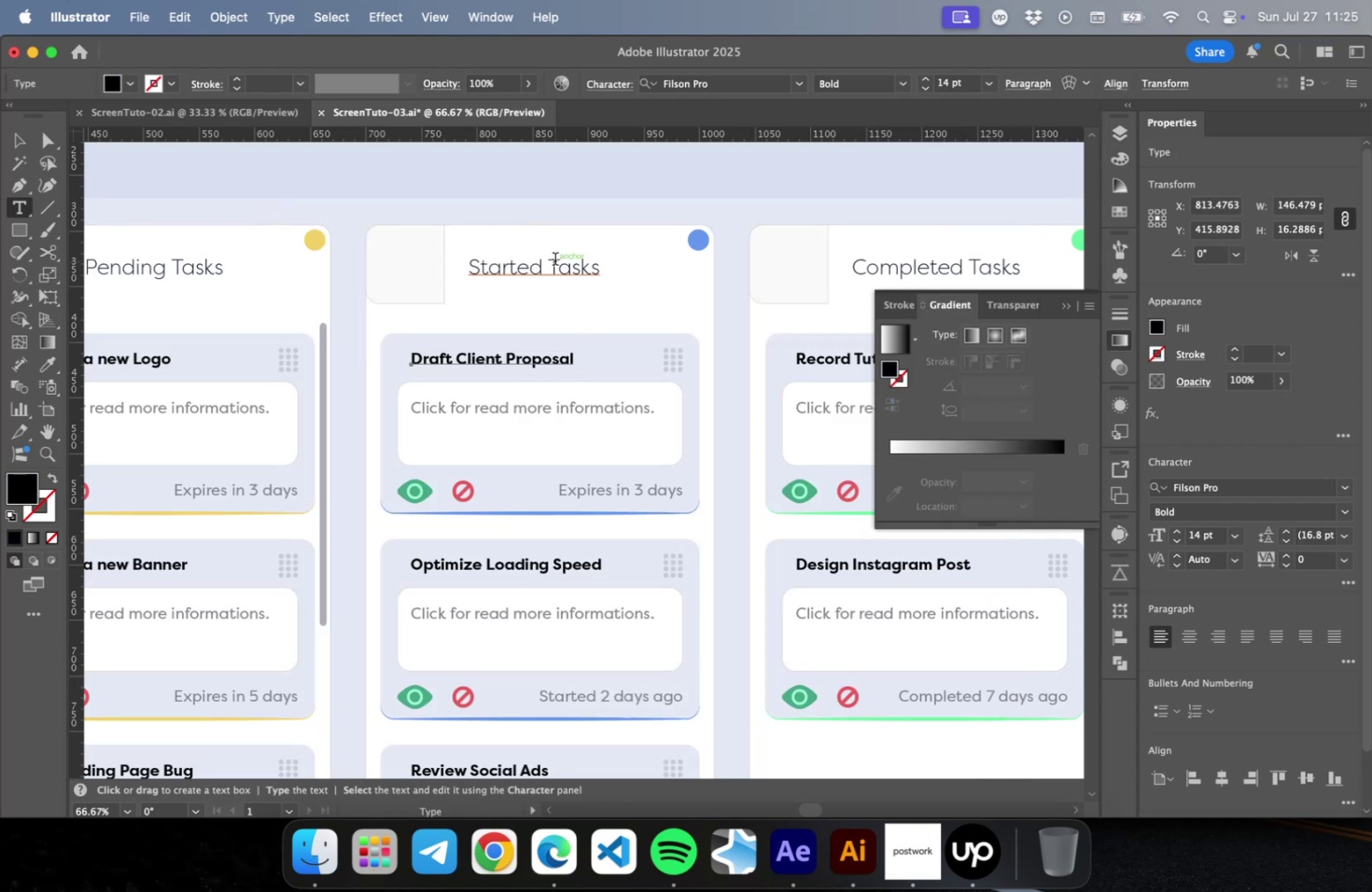 
key(Meta+Z)
 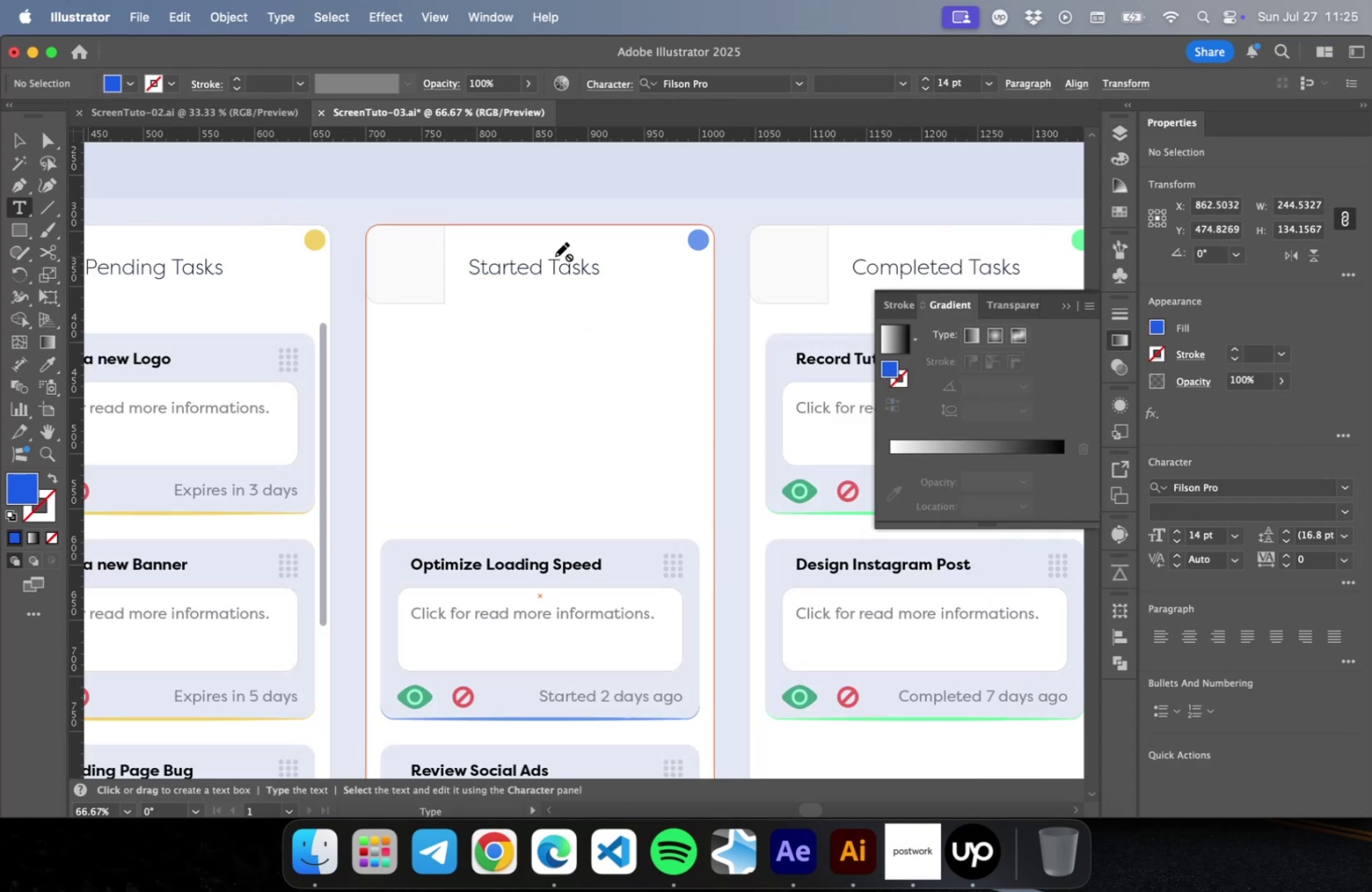 
key(Meta+Z)
 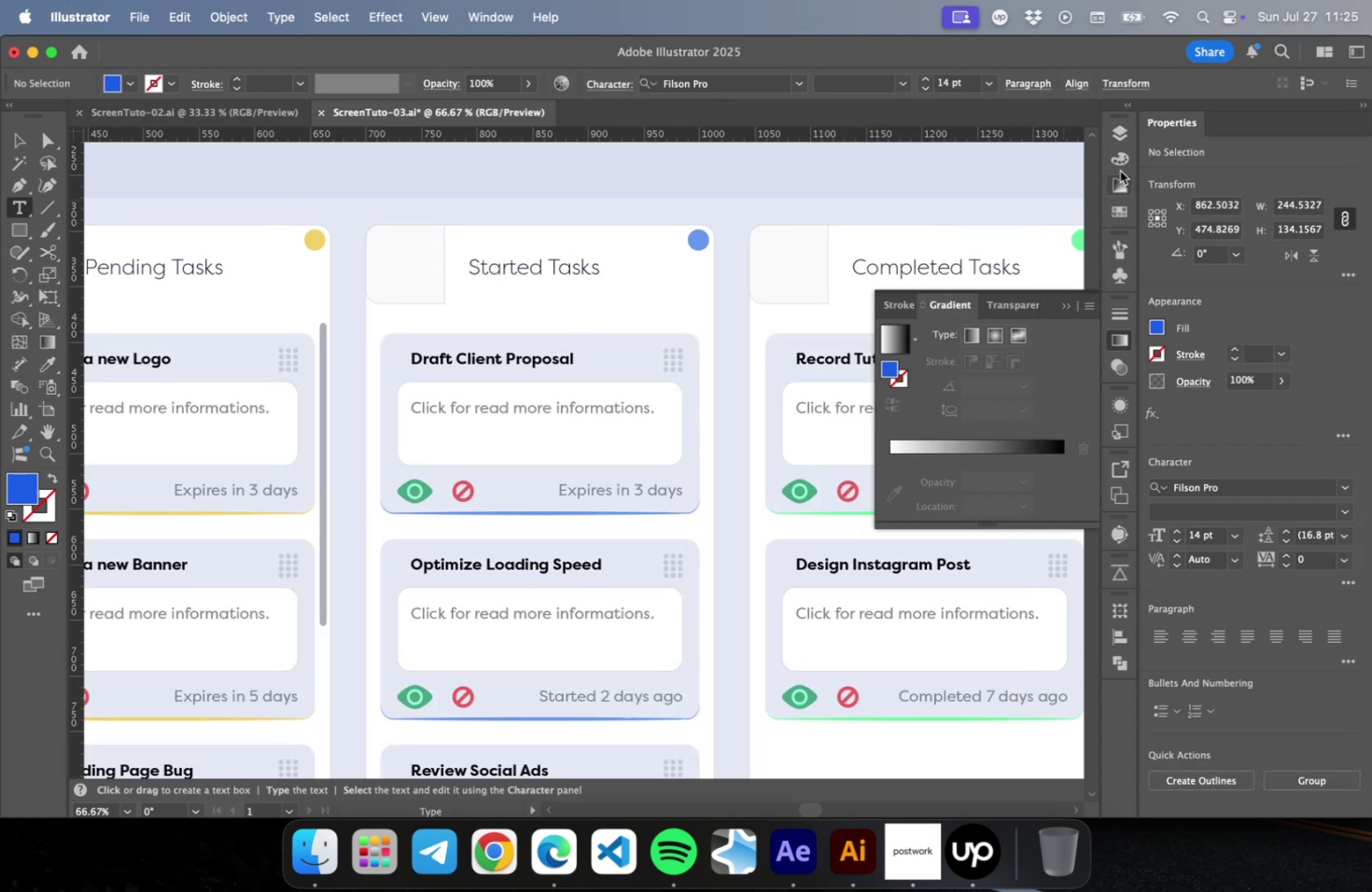 
left_click([1119, 136])
 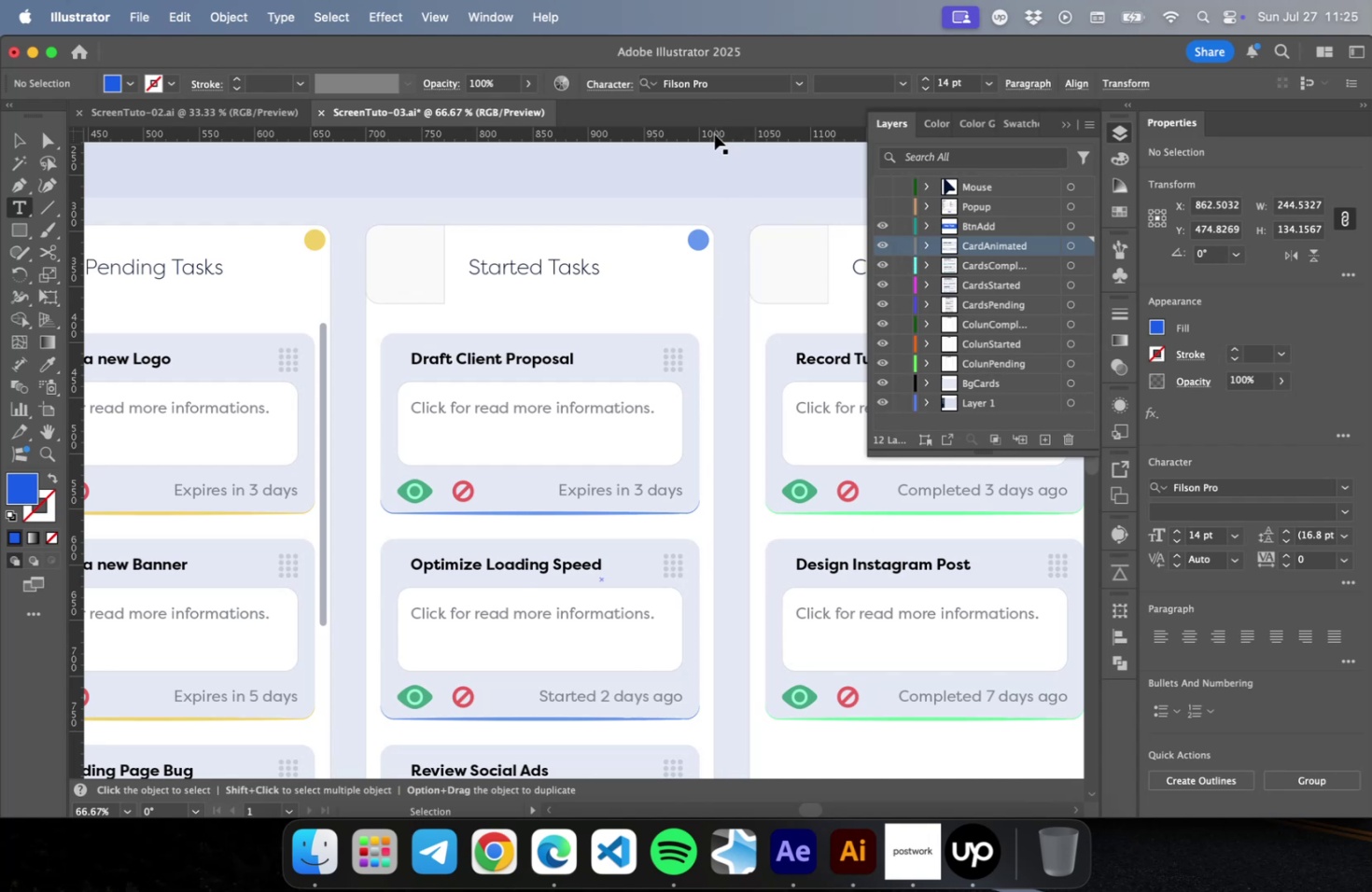 
left_click([720, 88])
 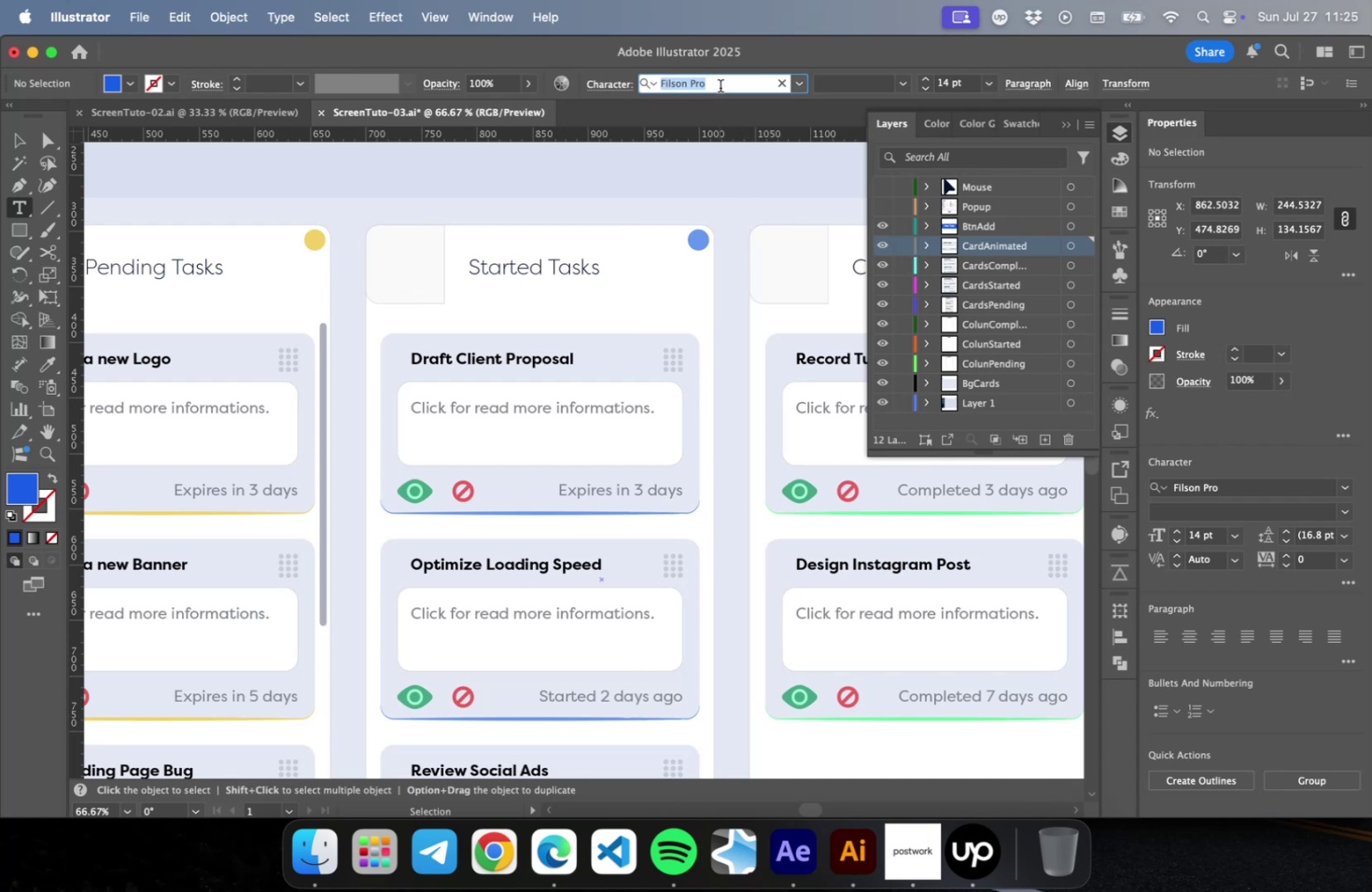 
key(Meta+V)
 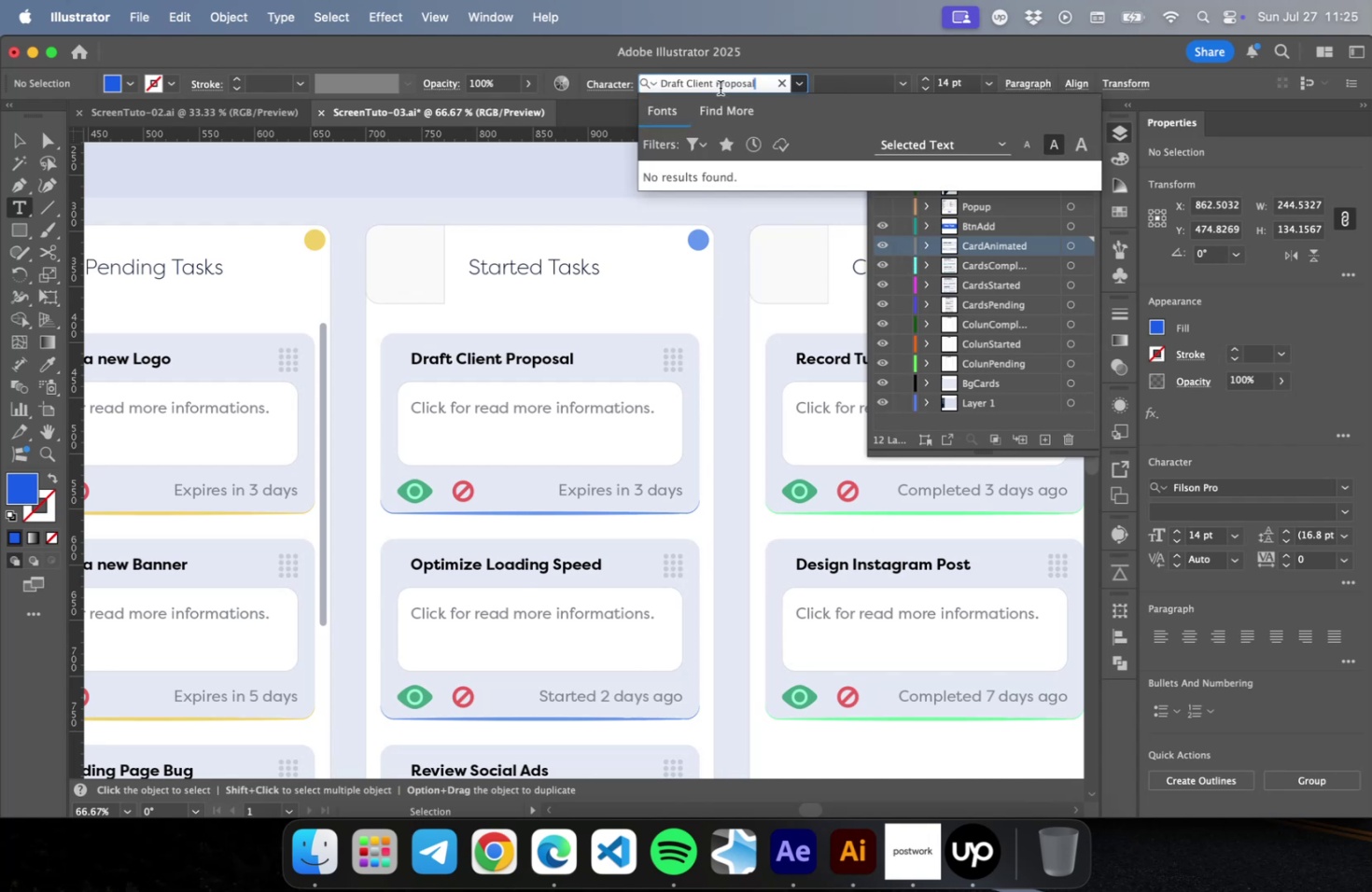 
key(Meta+A)
 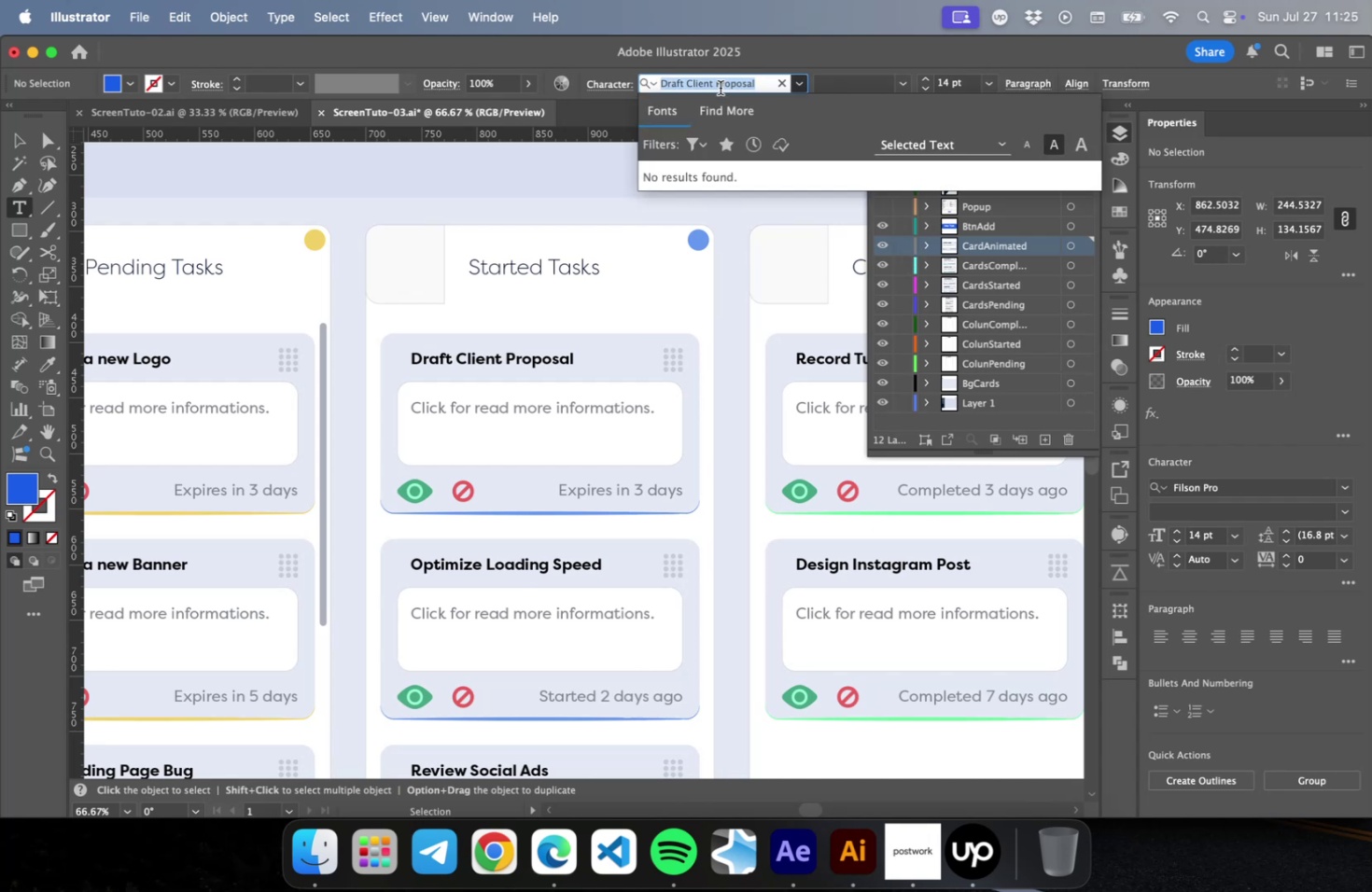 
key(Meta+X)
 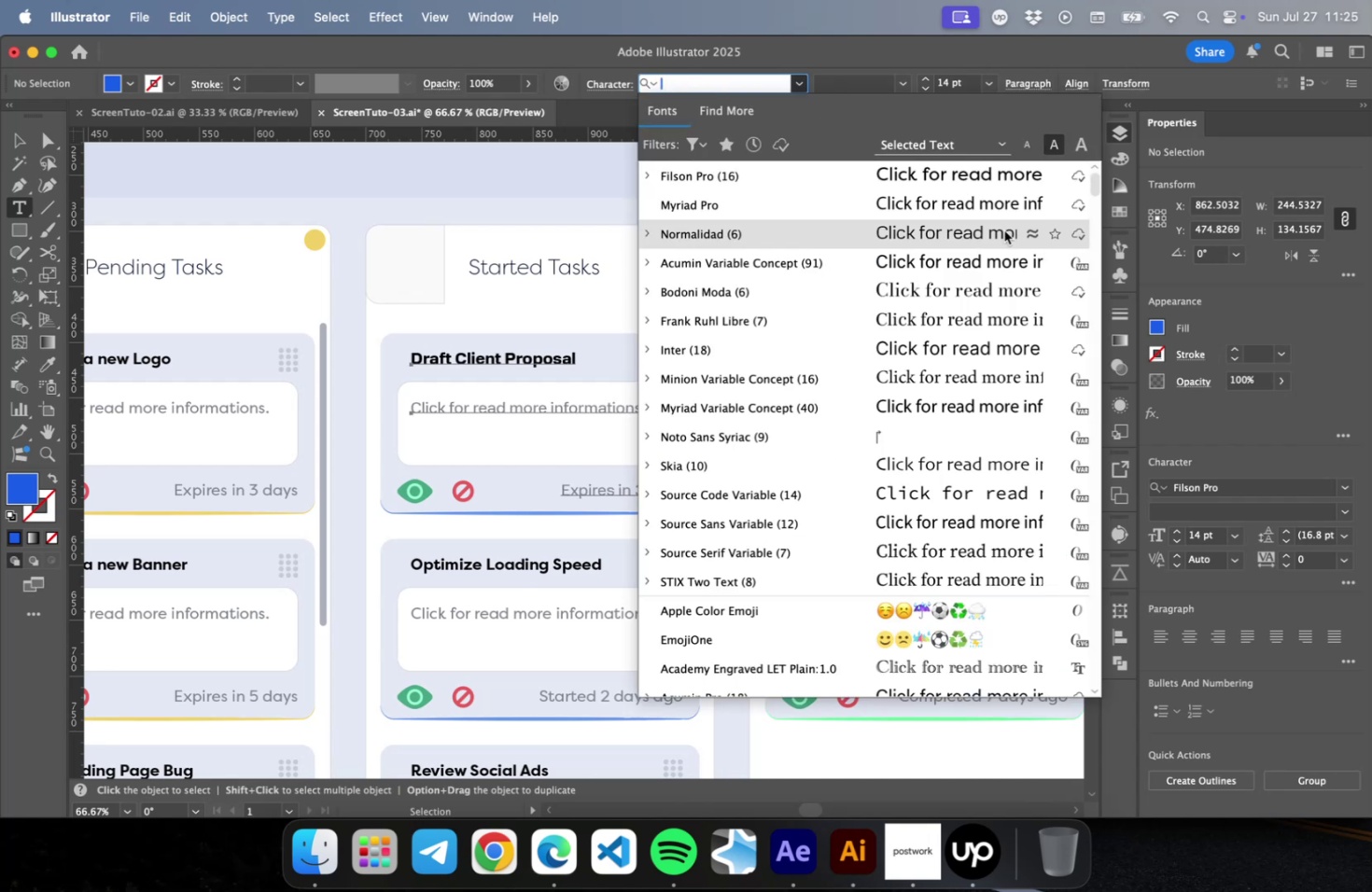 
key(Escape)
 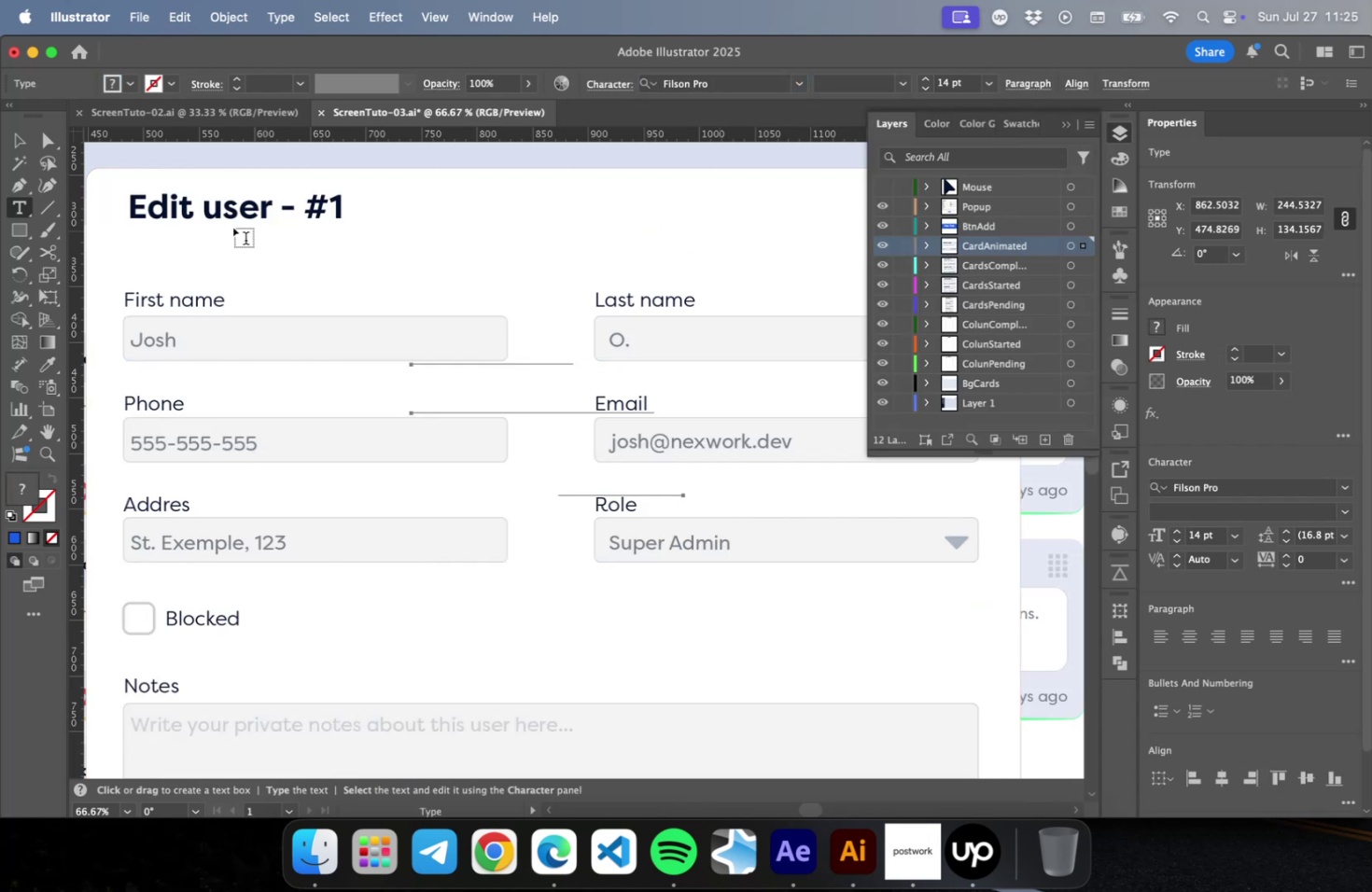 
key(Meta+V)
 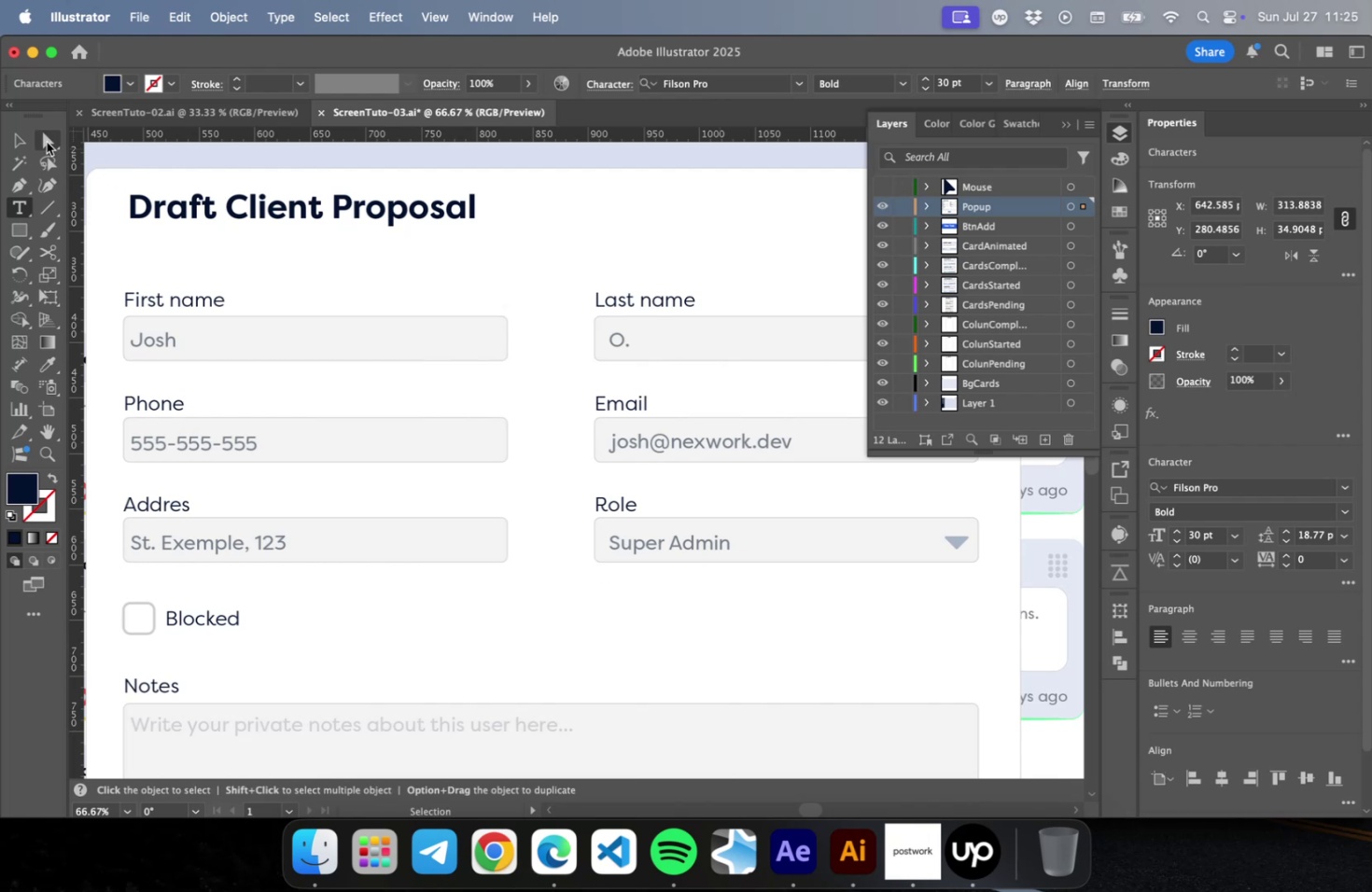 
left_click([24, 132])
 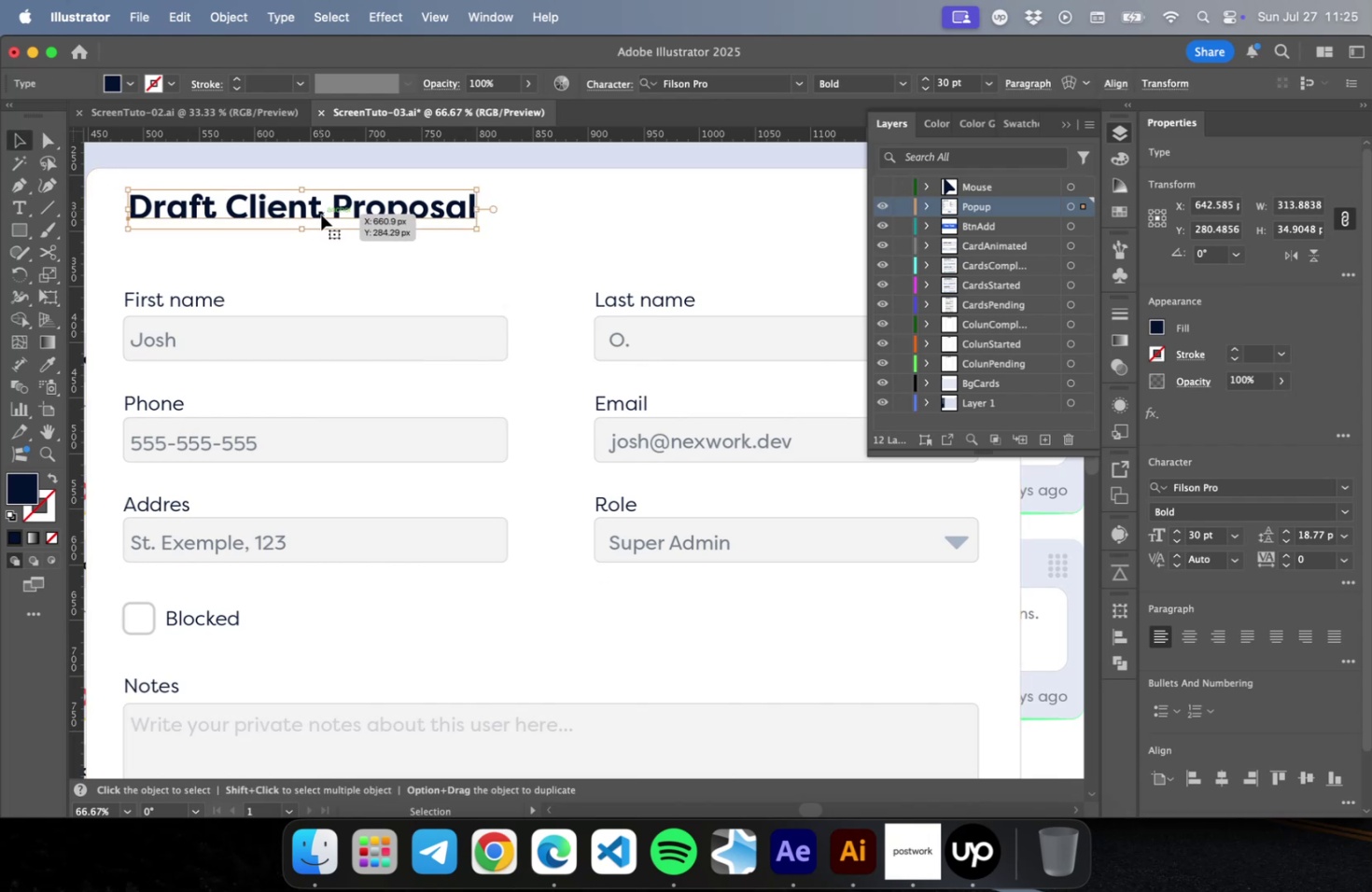 
hold_key(key=OptionLeft, duration=0.73)
scroll: coordinate [313, 225], scroll_direction: down, amount: 2.0
 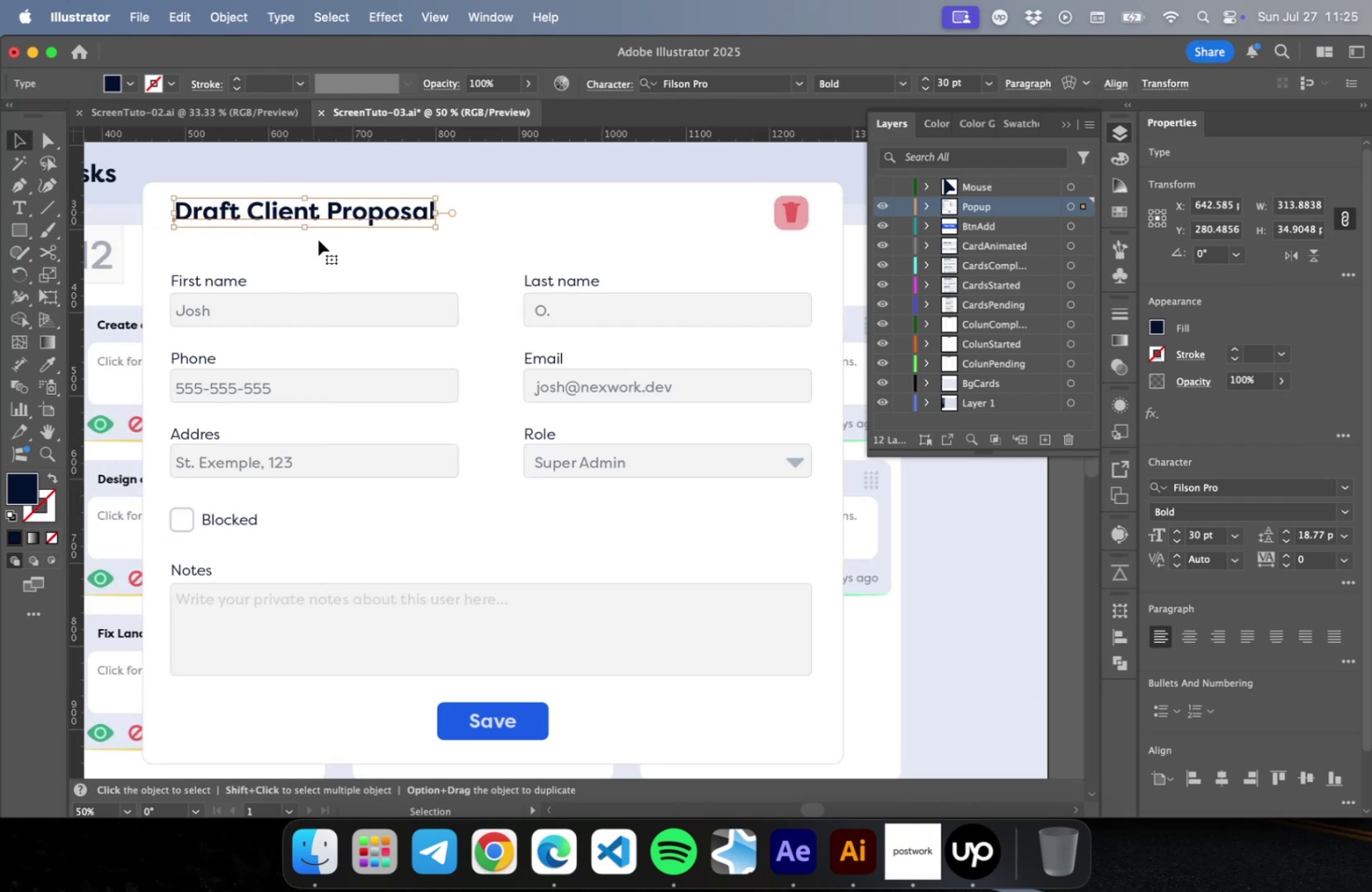 
key(A)
 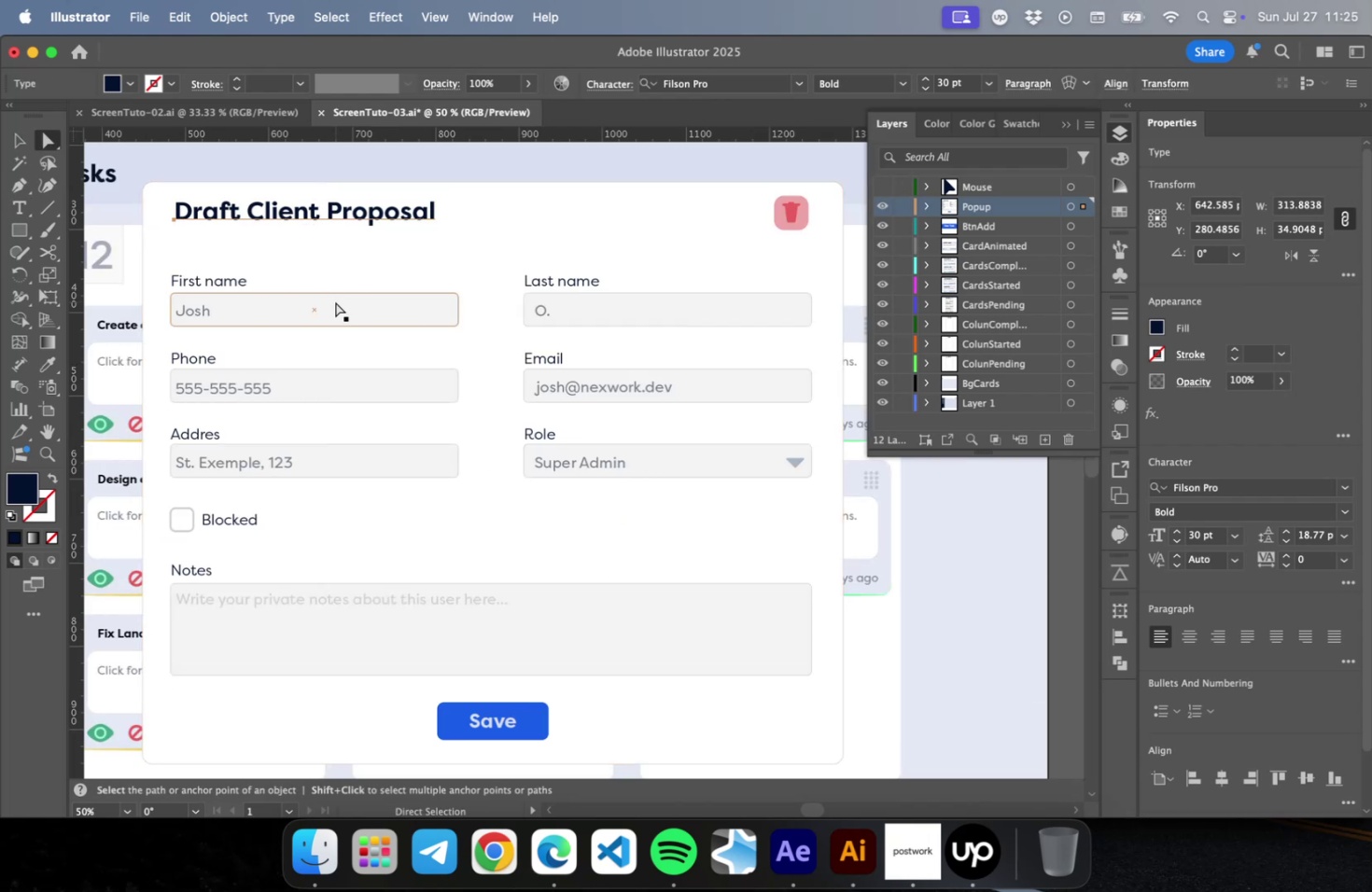 
left_click([335, 301])
 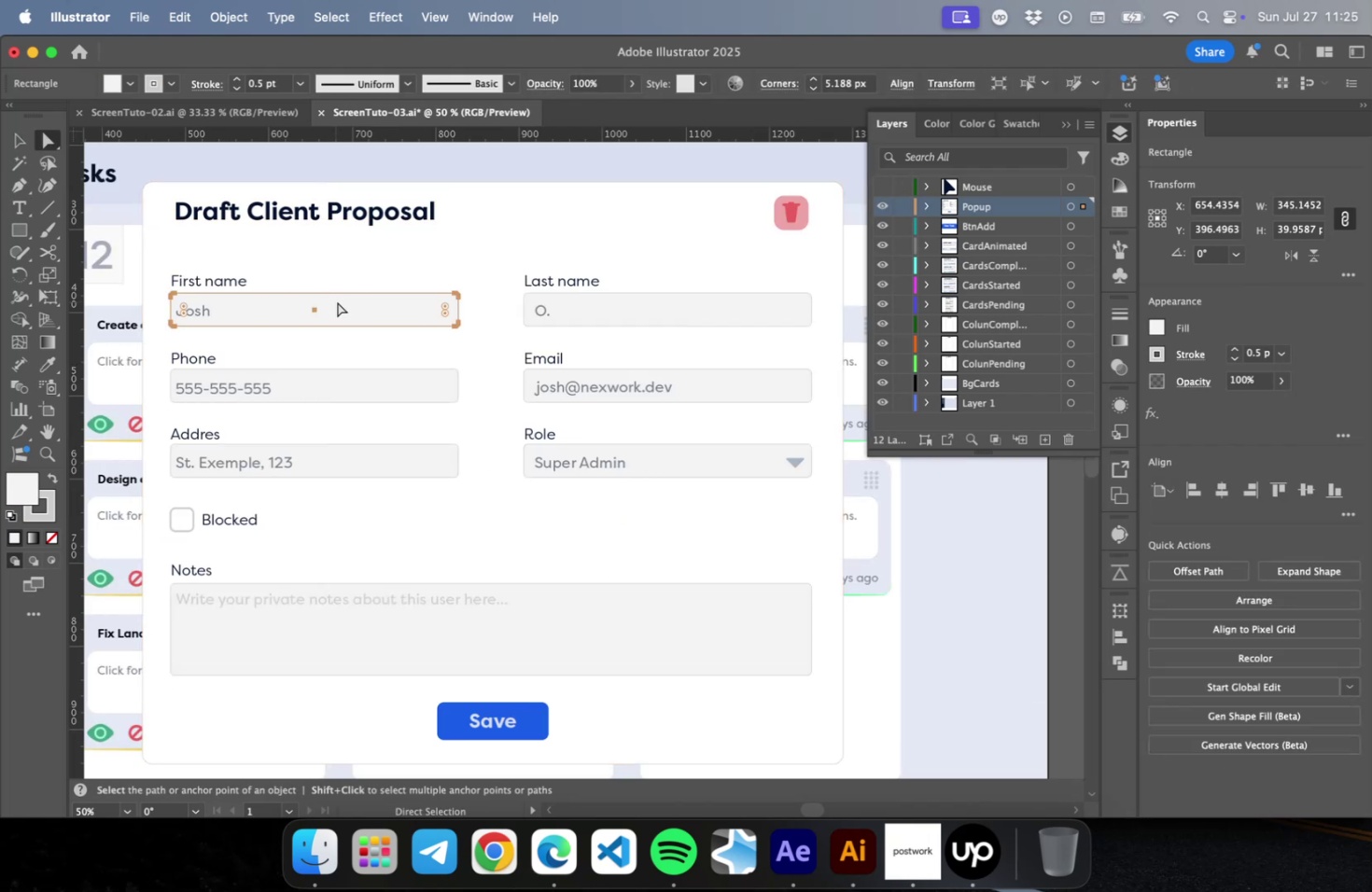 
hold_key(key=OptionLeft, duration=3.21)
left_click_drag(start_coordinate=[354, 307], to_coordinate=[350, 207])
 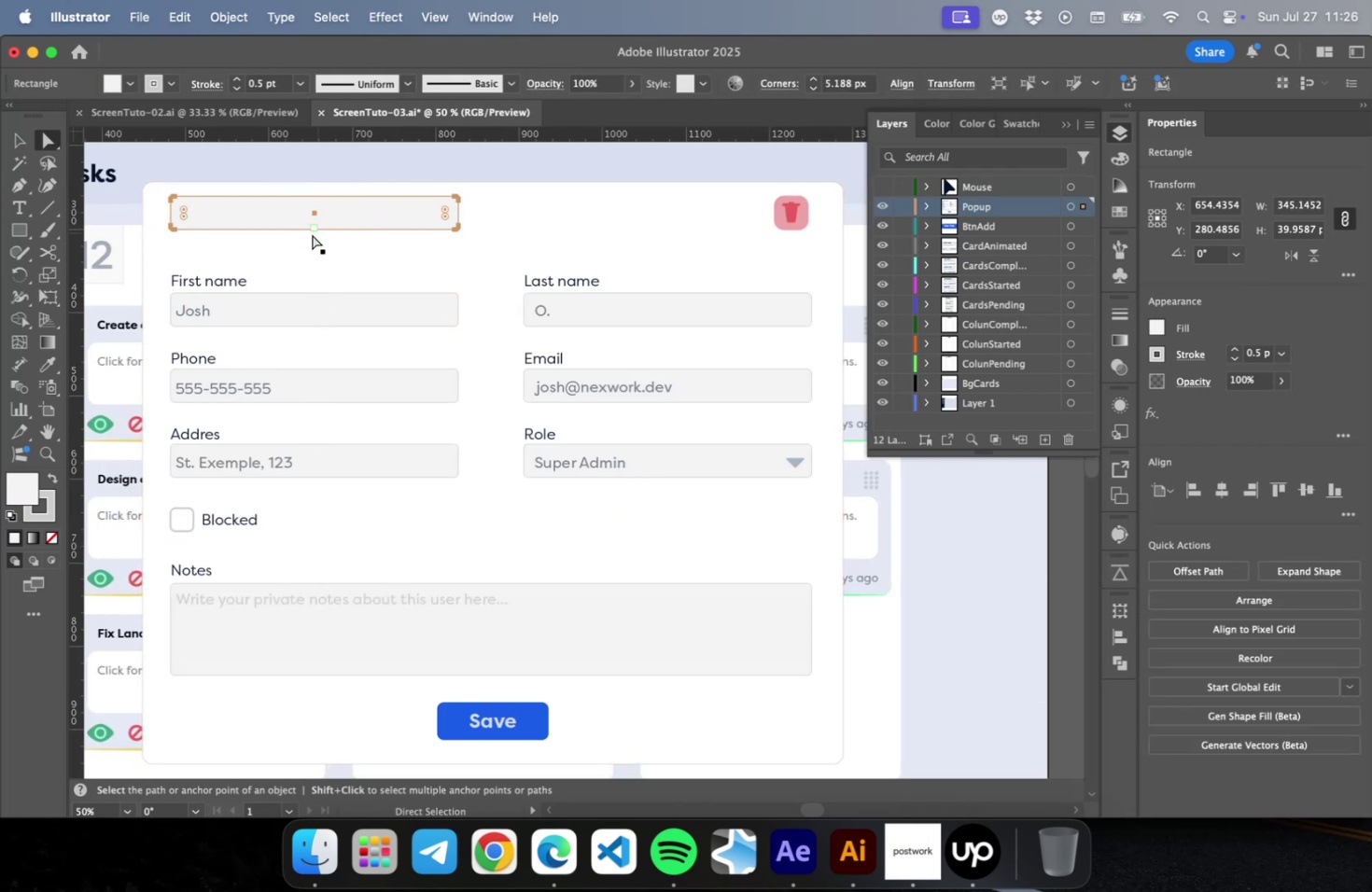 
hold_key(key=ShiftLeft, duration=2.04)
 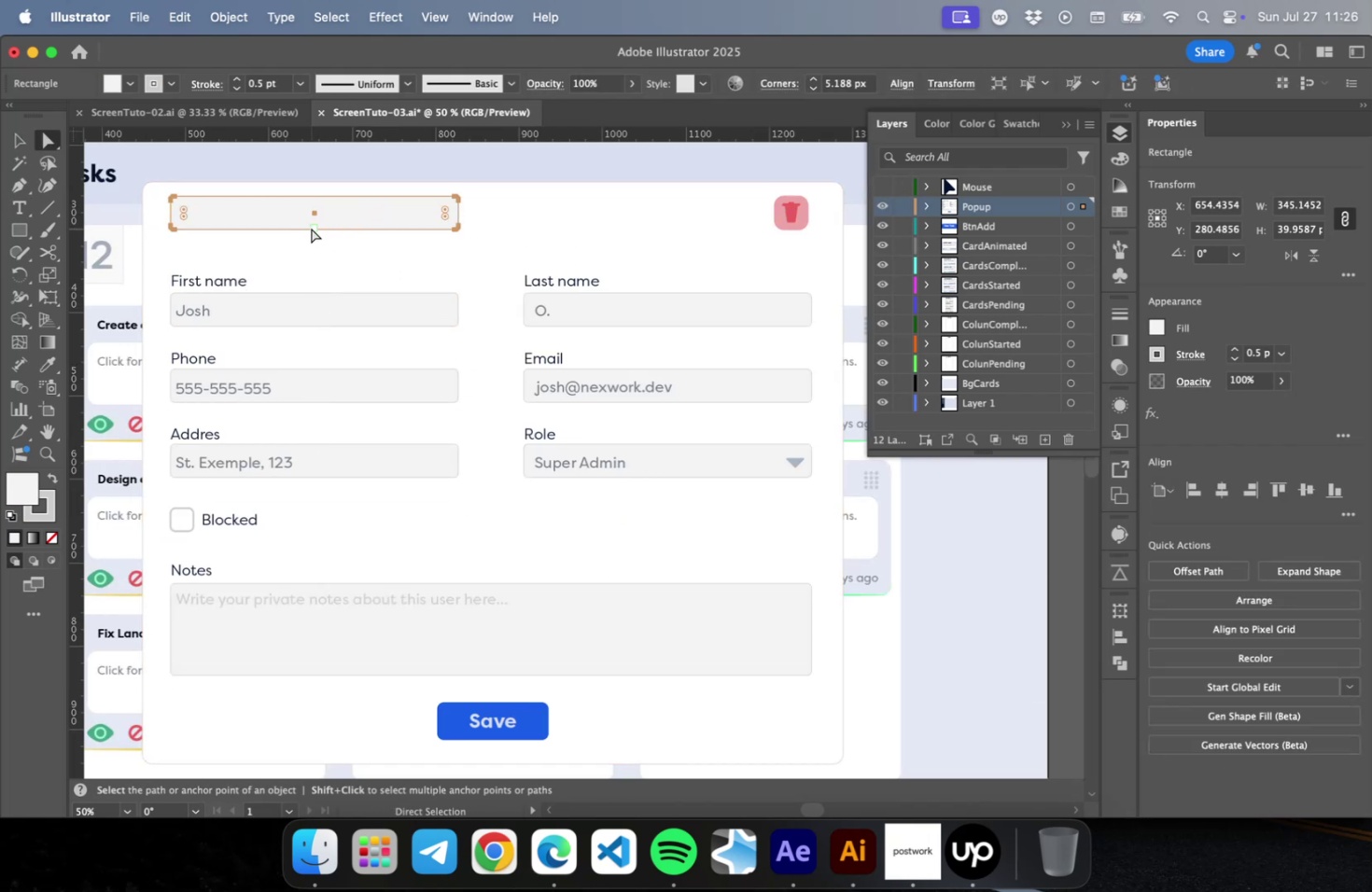 
type(cv)
 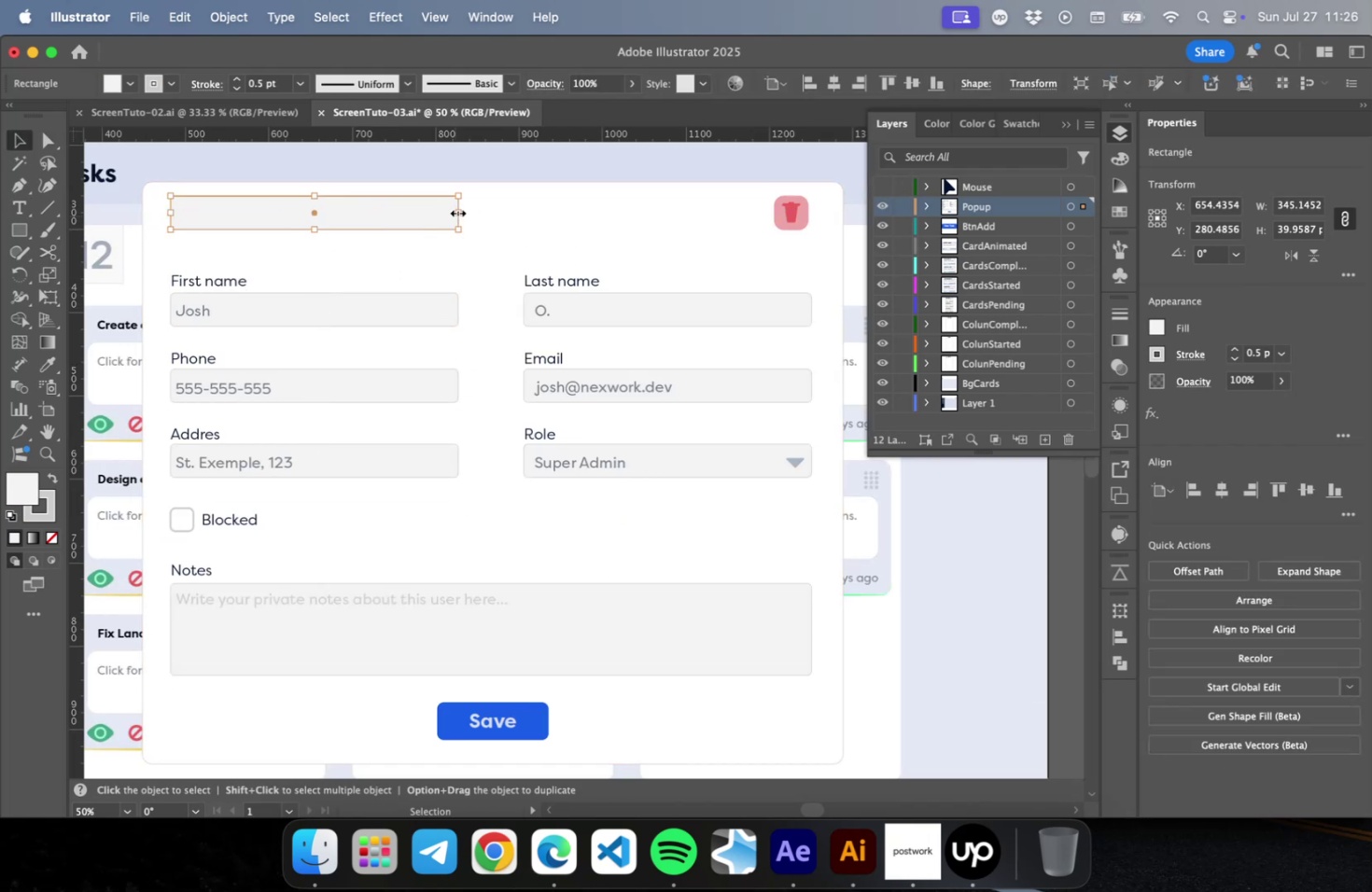 
left_click_drag(start_coordinate=[455, 211], to_coordinate=[750, 212])
 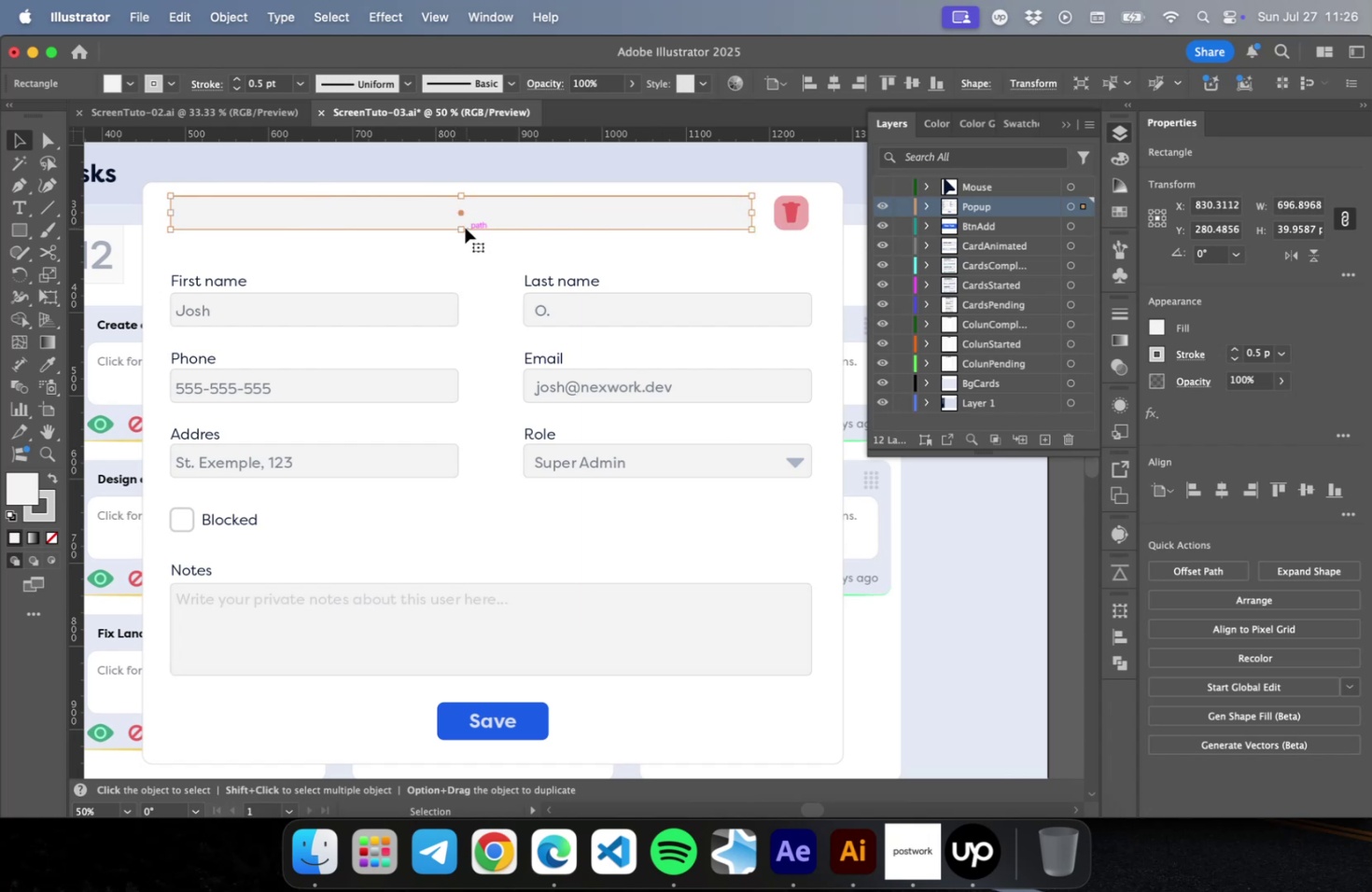 
left_click_drag(start_coordinate=[458, 228], to_coordinate=[455, 246])
 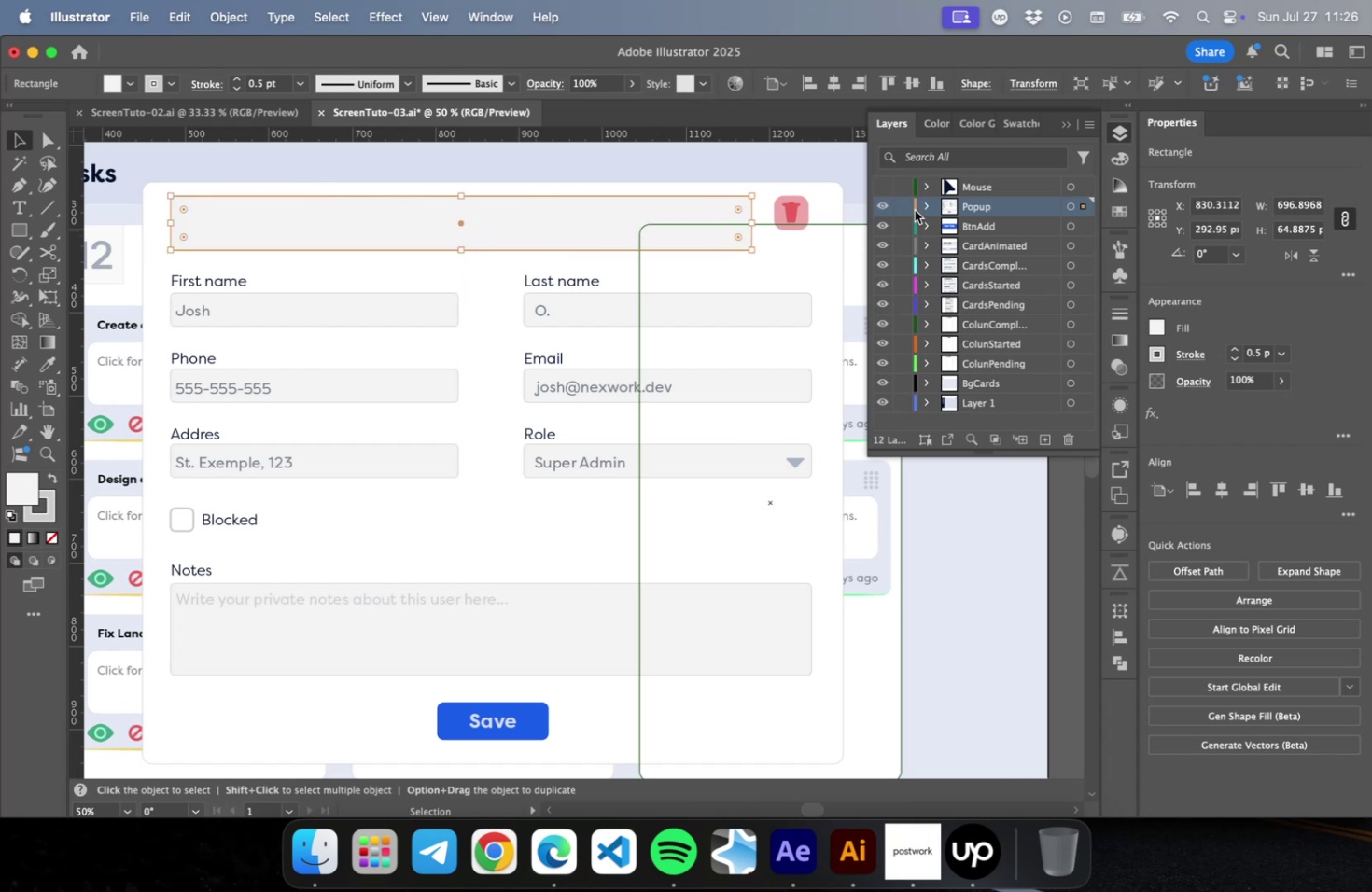 
left_click([930, 204])
 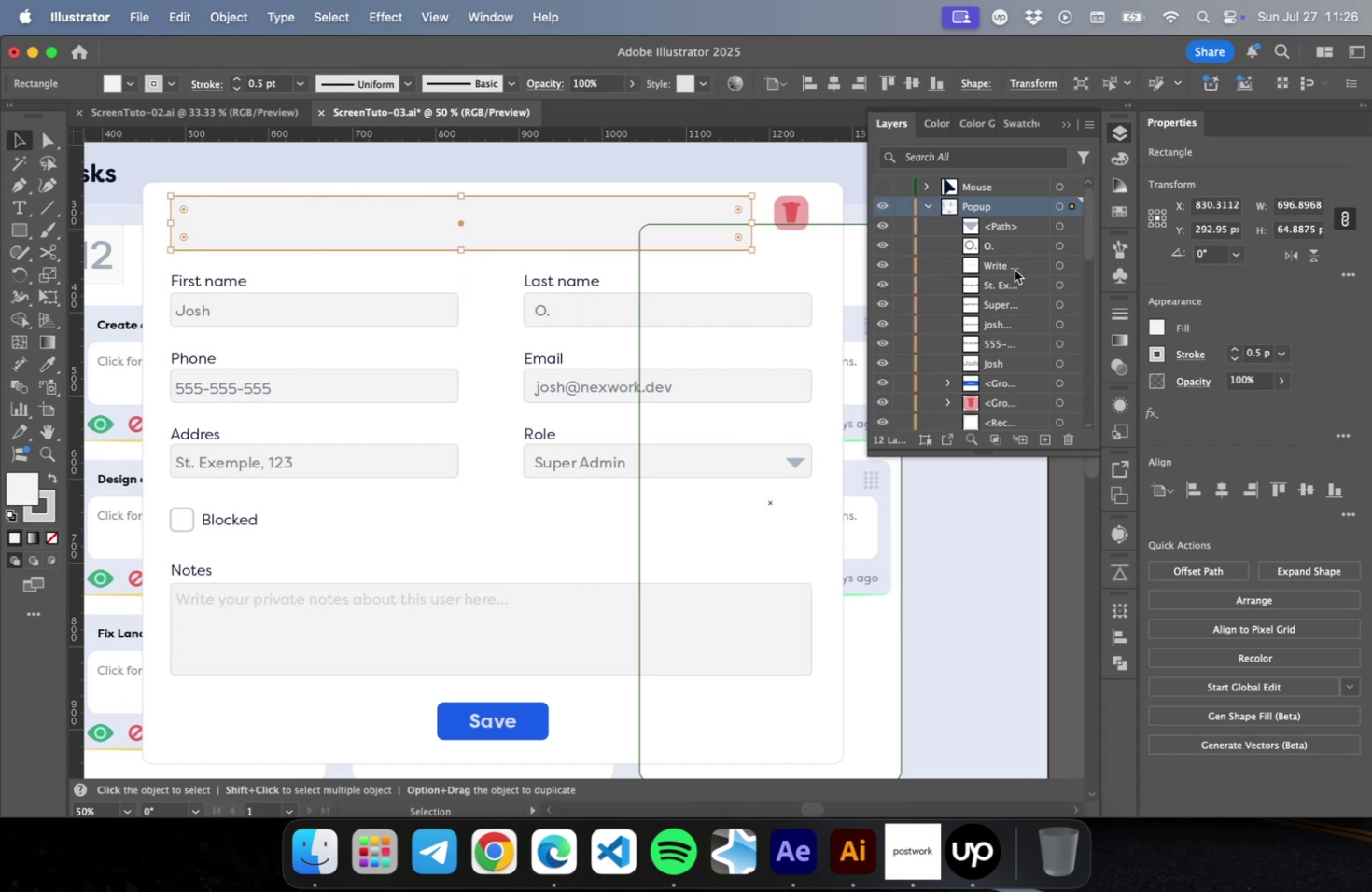 
scroll: coordinate [1016, 273], scroll_direction: up, amount: 5.0
 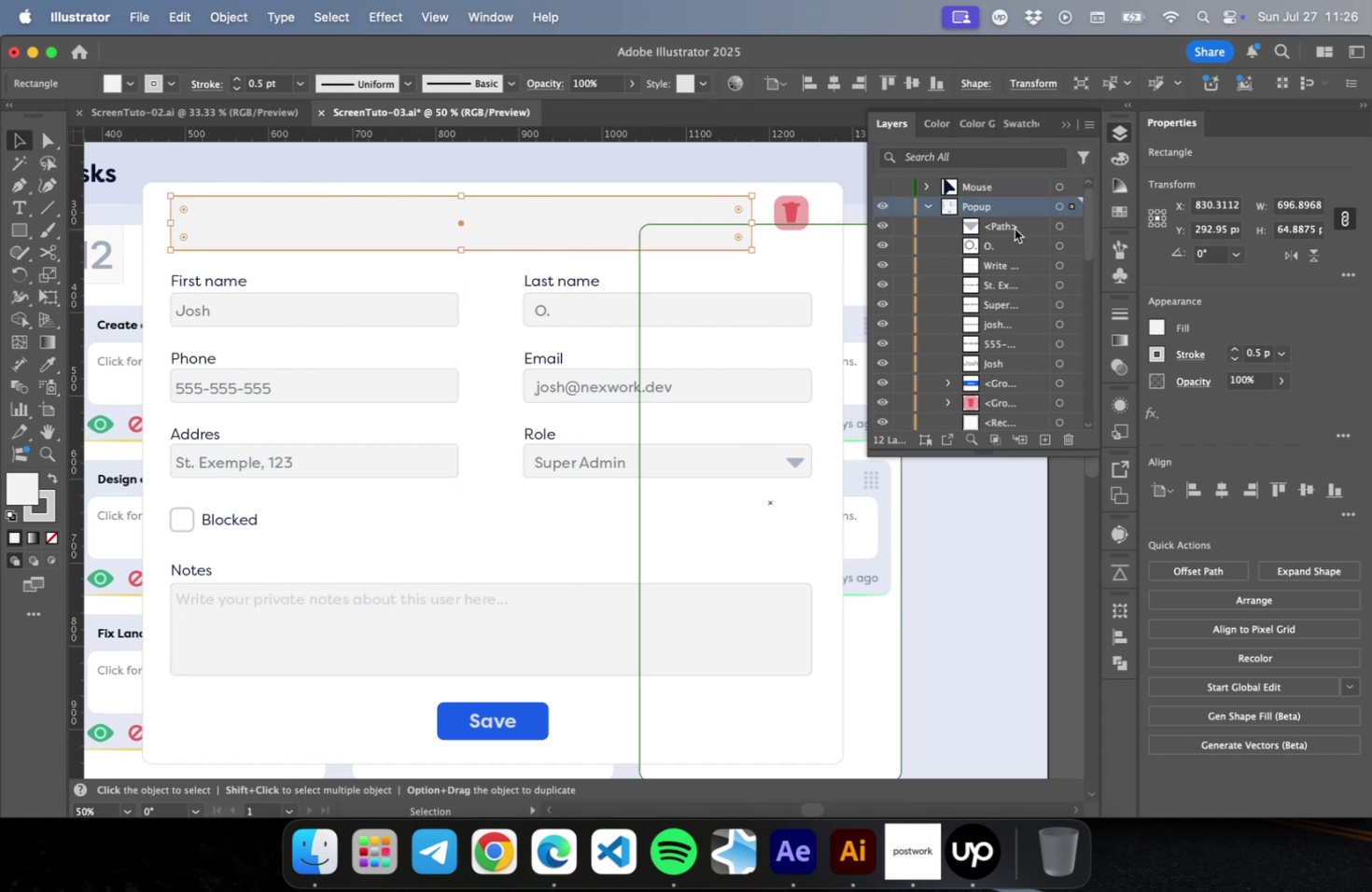 
left_click([1011, 227])
 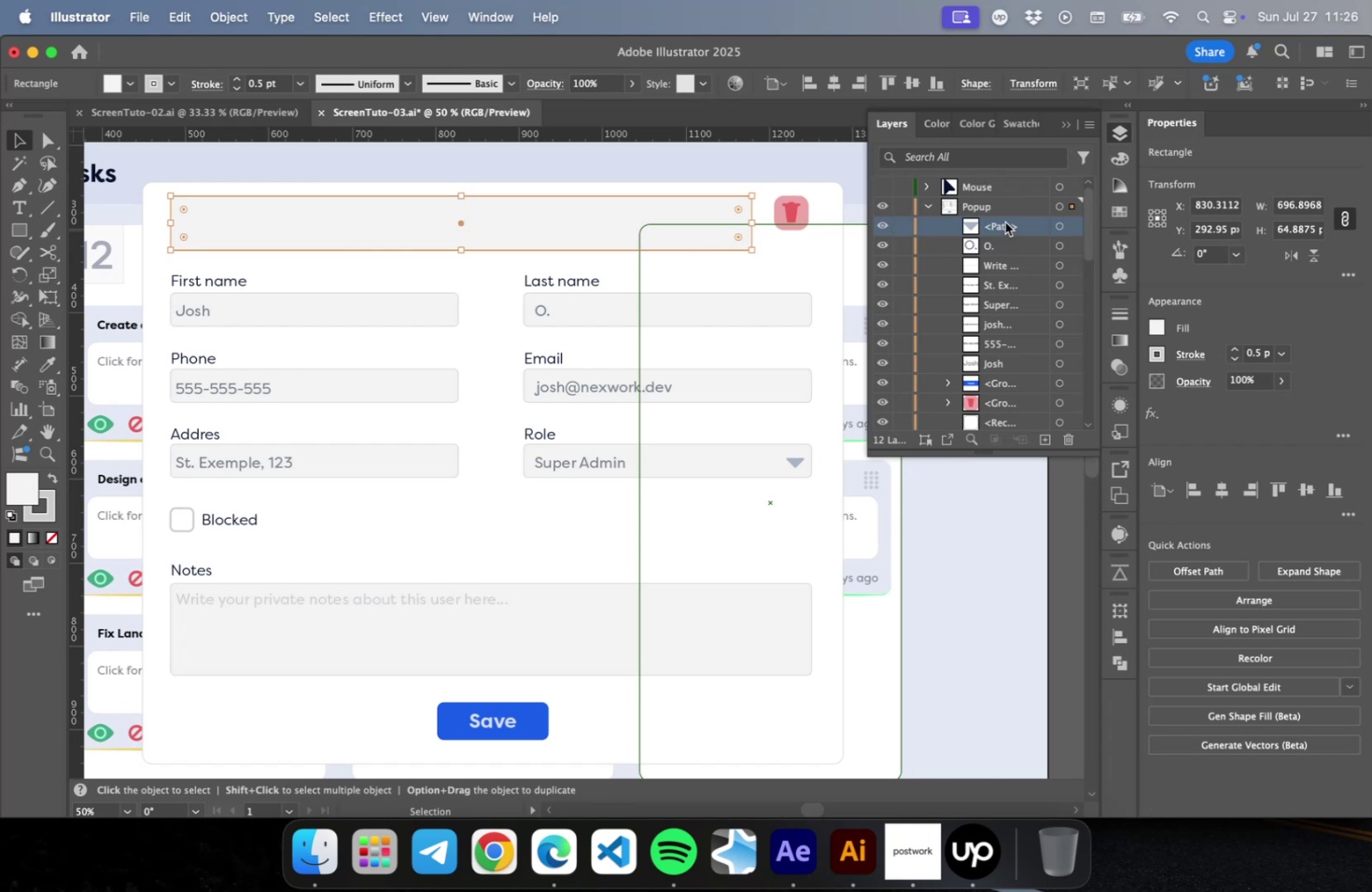 
left_click_drag(start_coordinate=[1004, 222], to_coordinate=[1021, 298])
 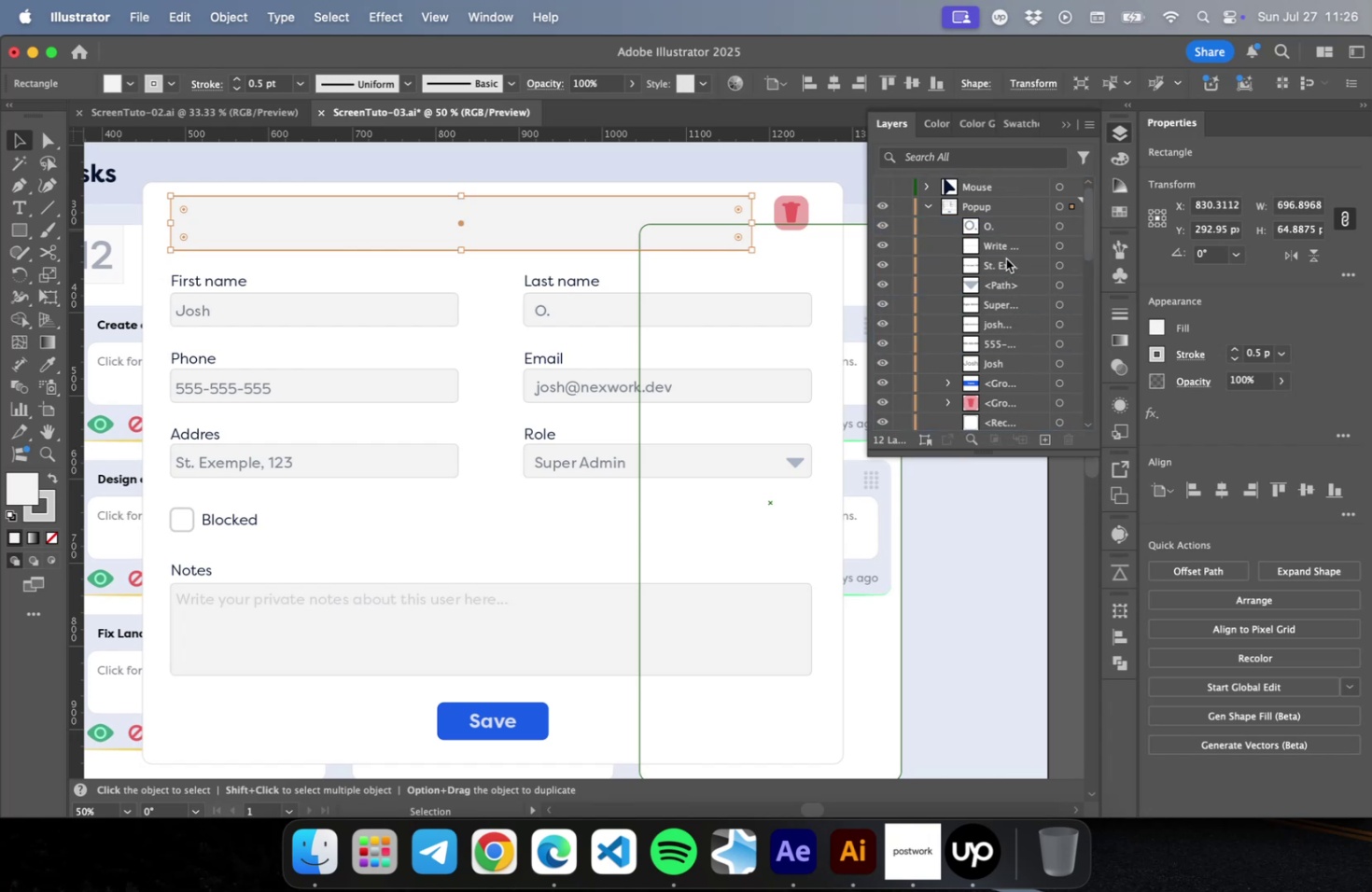 
left_click([1001, 251])
 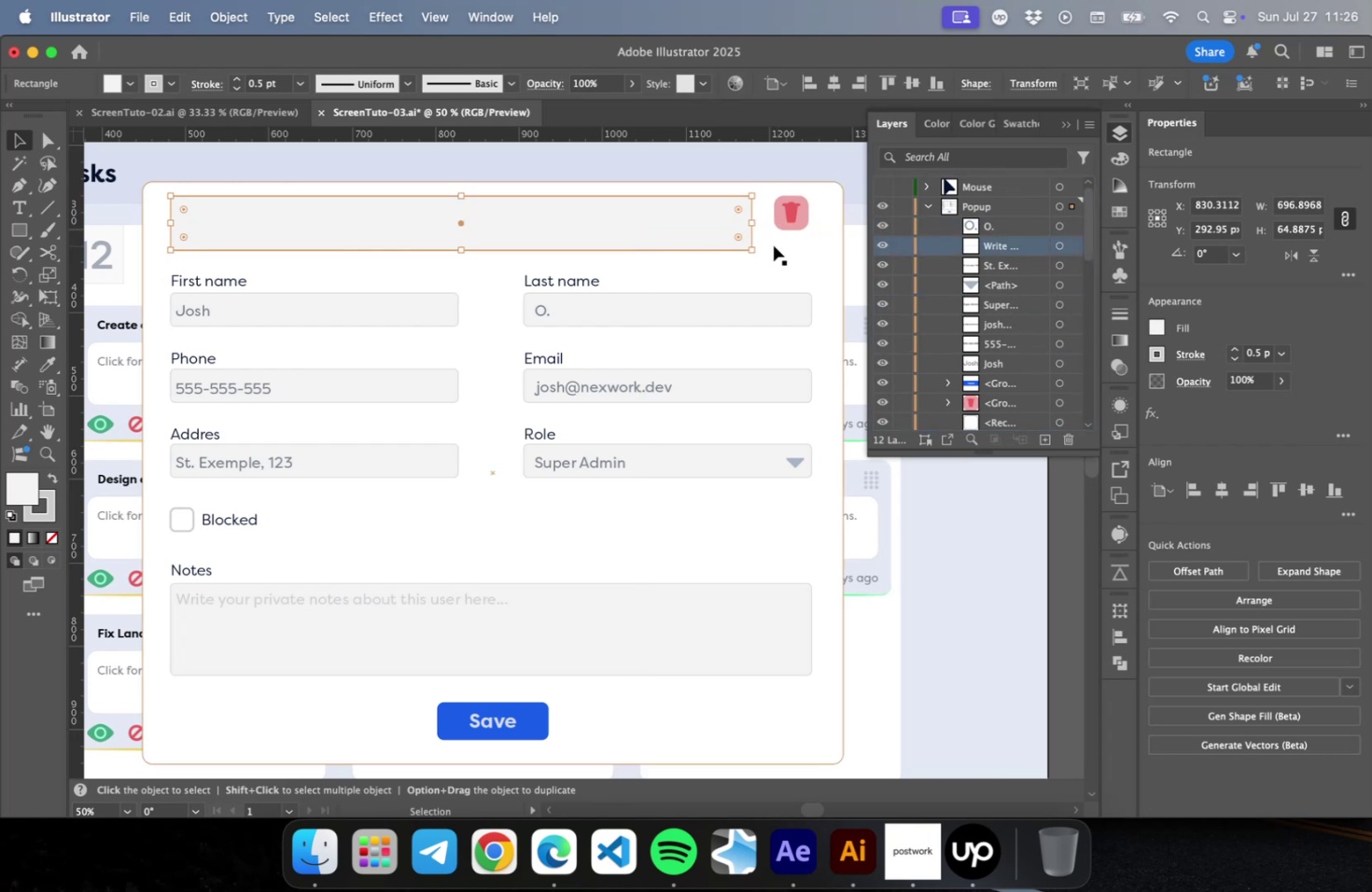 
key(A)
 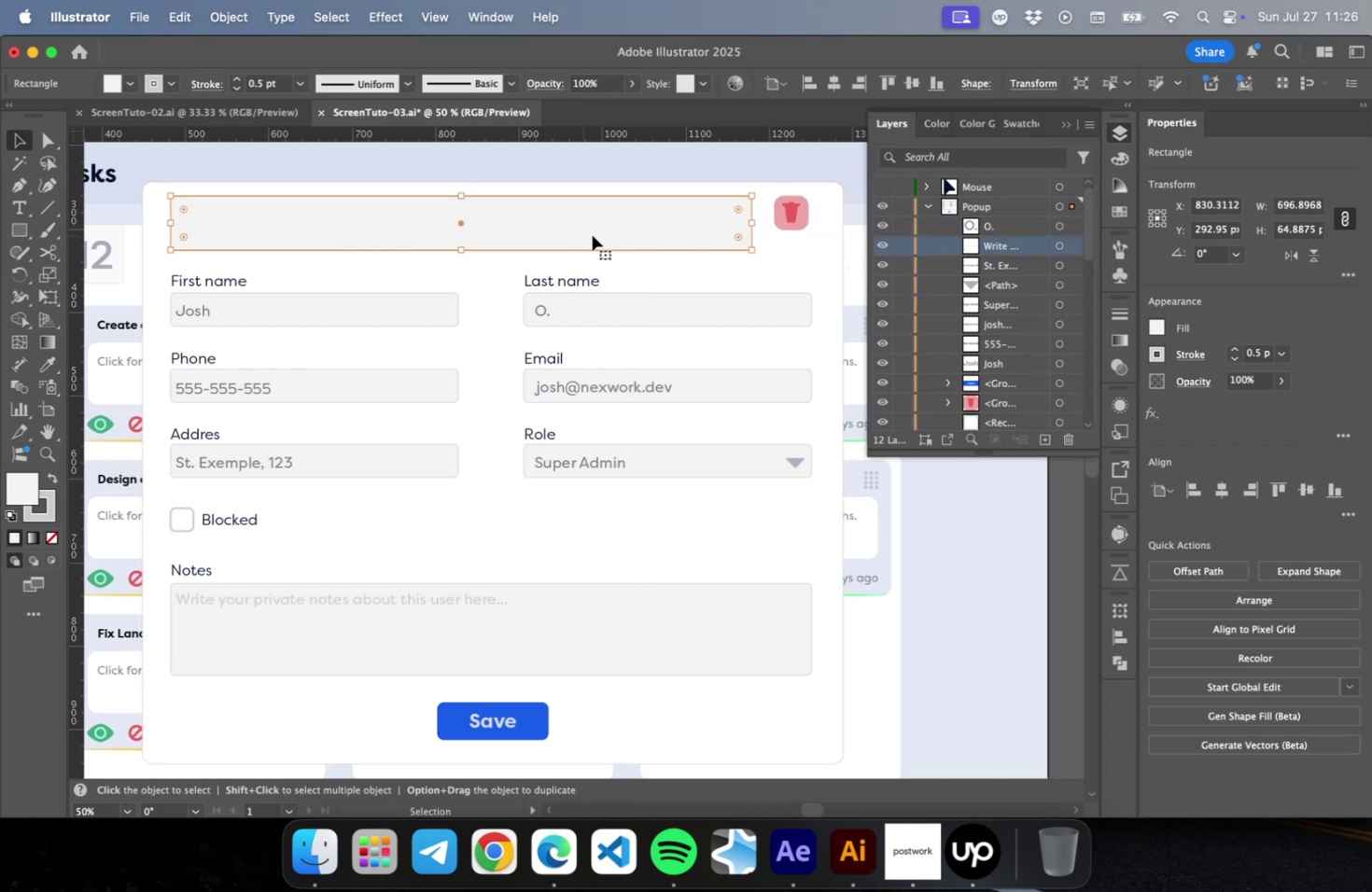 
left_click([593, 235])
 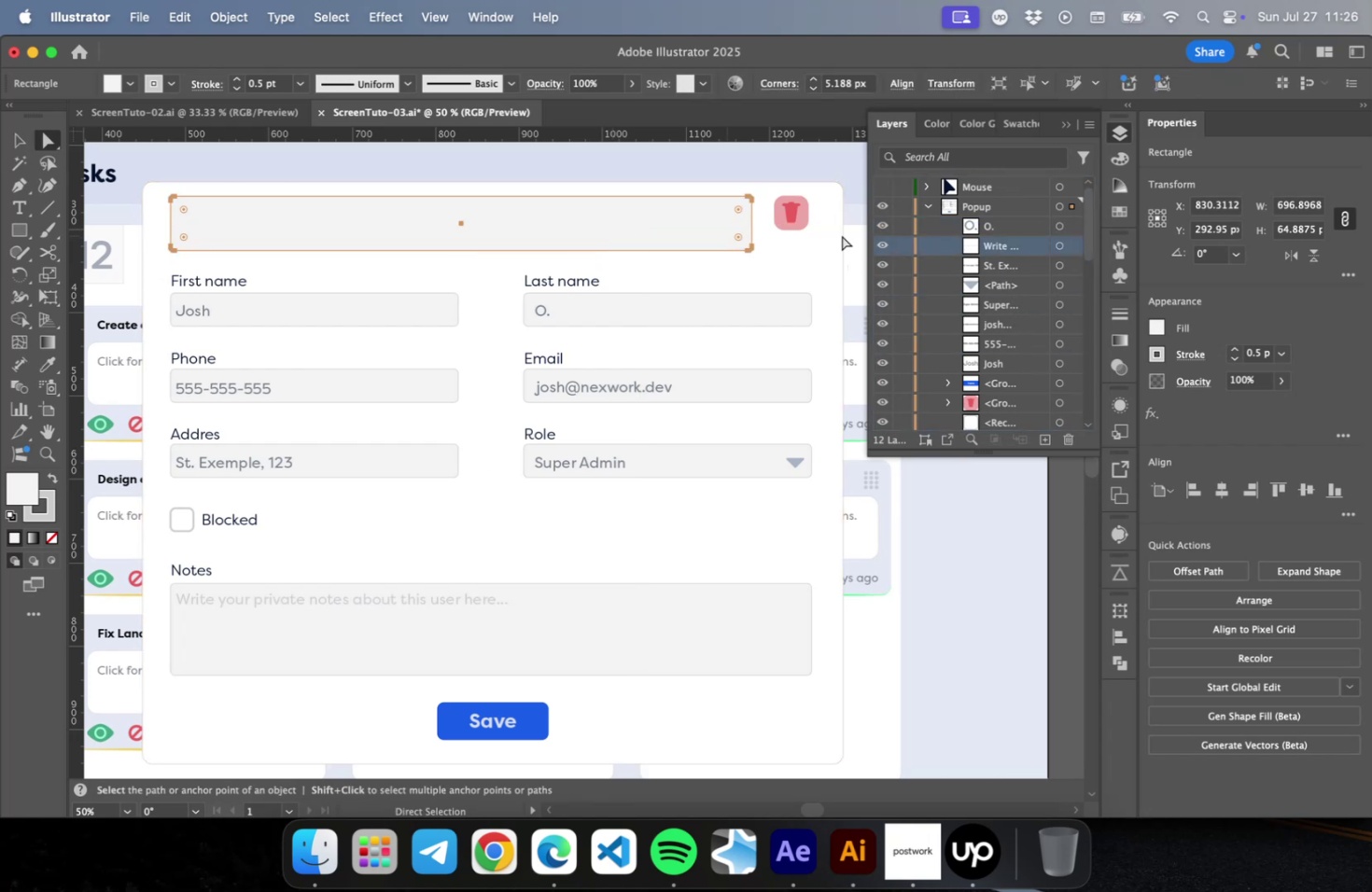 
scroll: coordinate [1015, 374], scroll_direction: down, amount: 12.0
 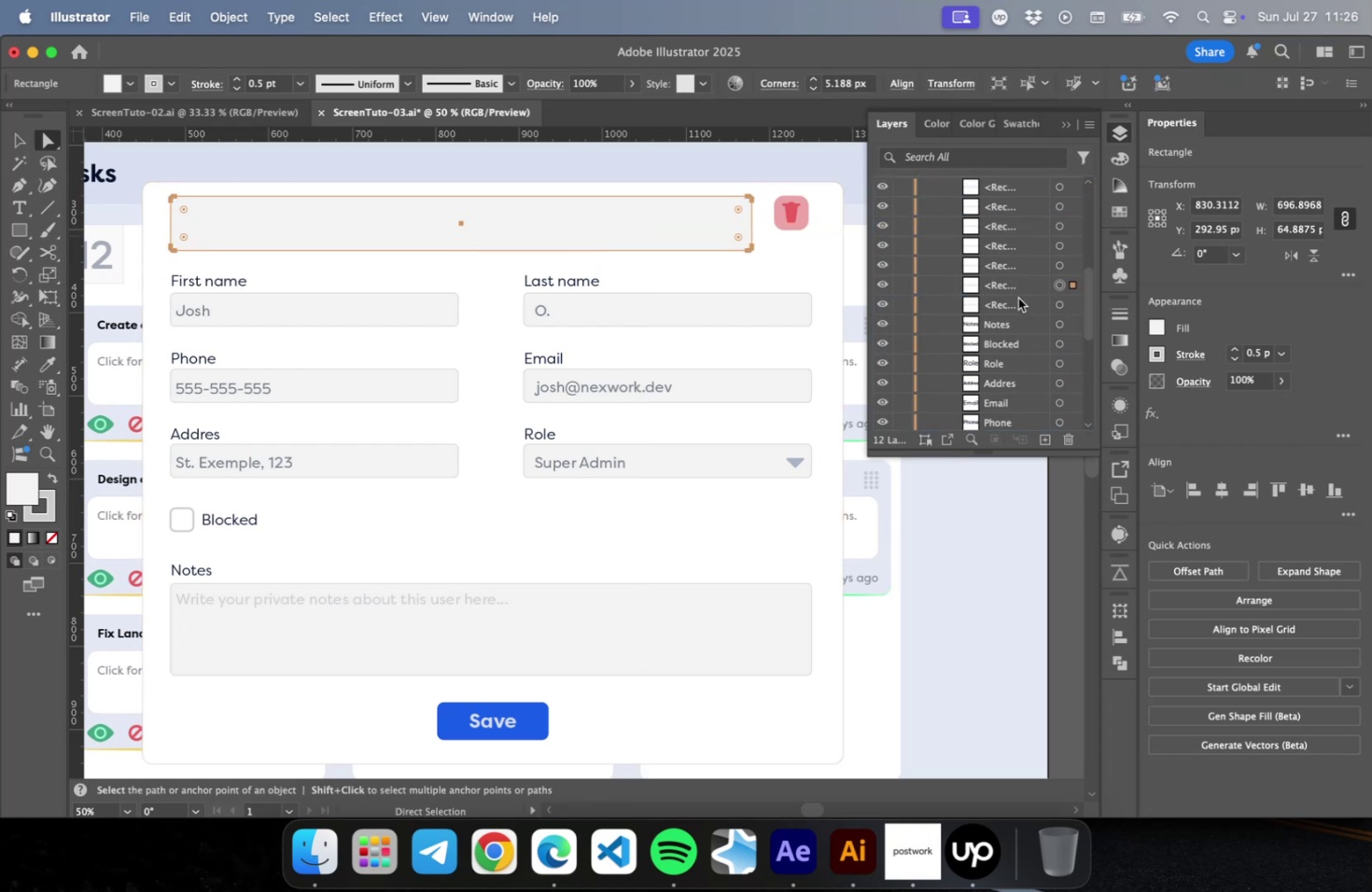 
left_click([1017, 288])
 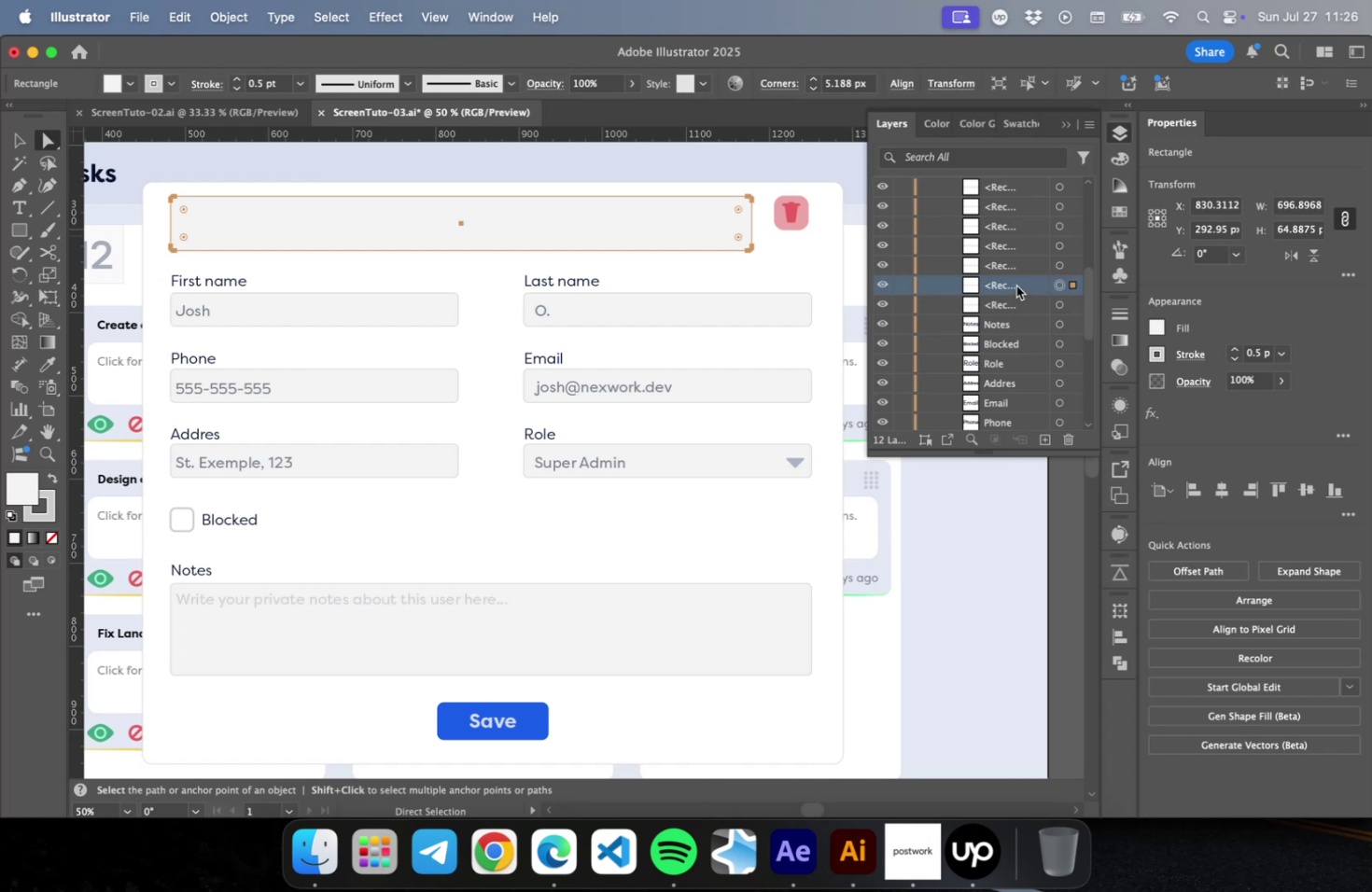 
left_click_drag(start_coordinate=[1011, 286], to_coordinate=[1004, 258])
 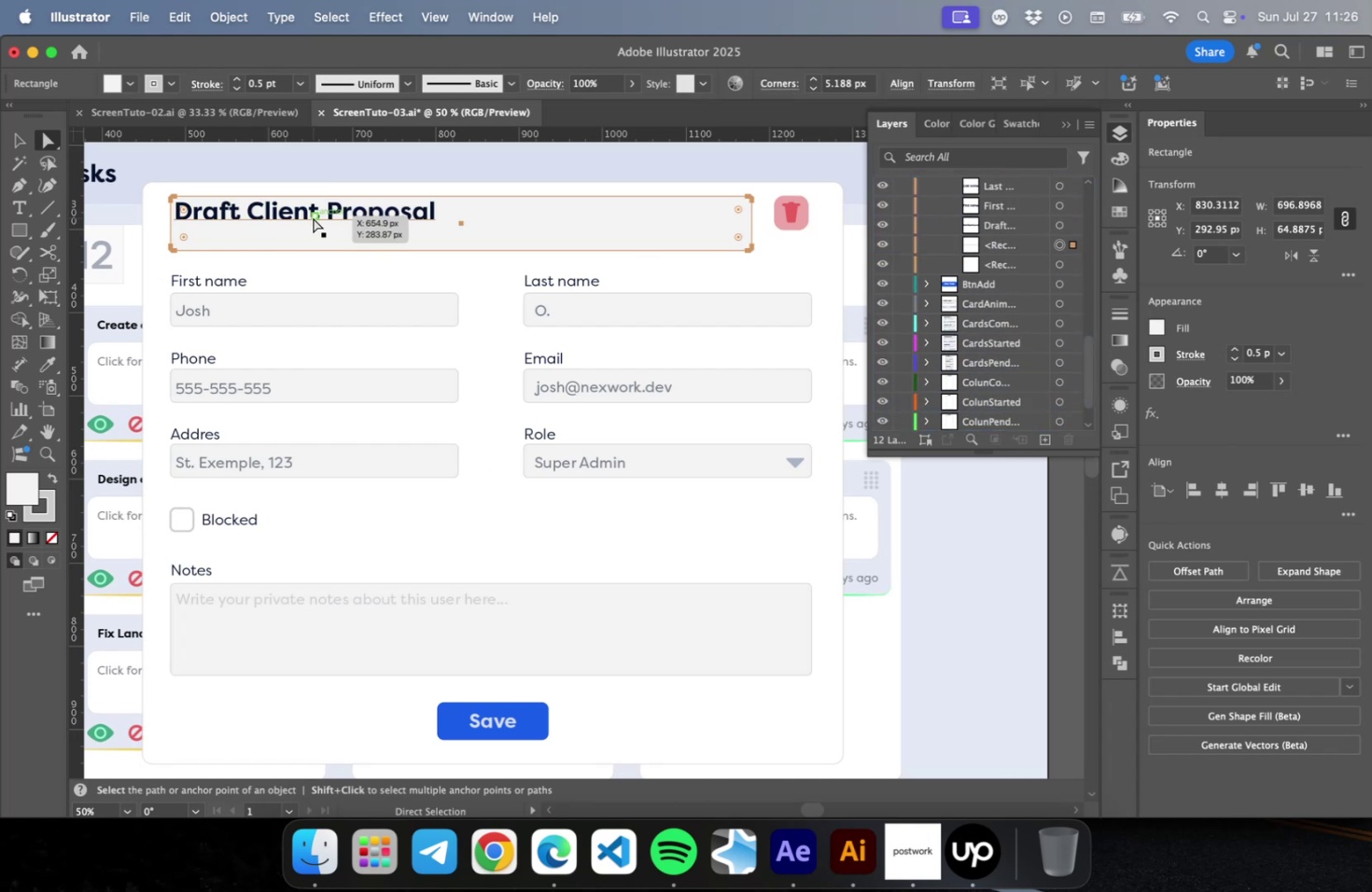 
key(V)
 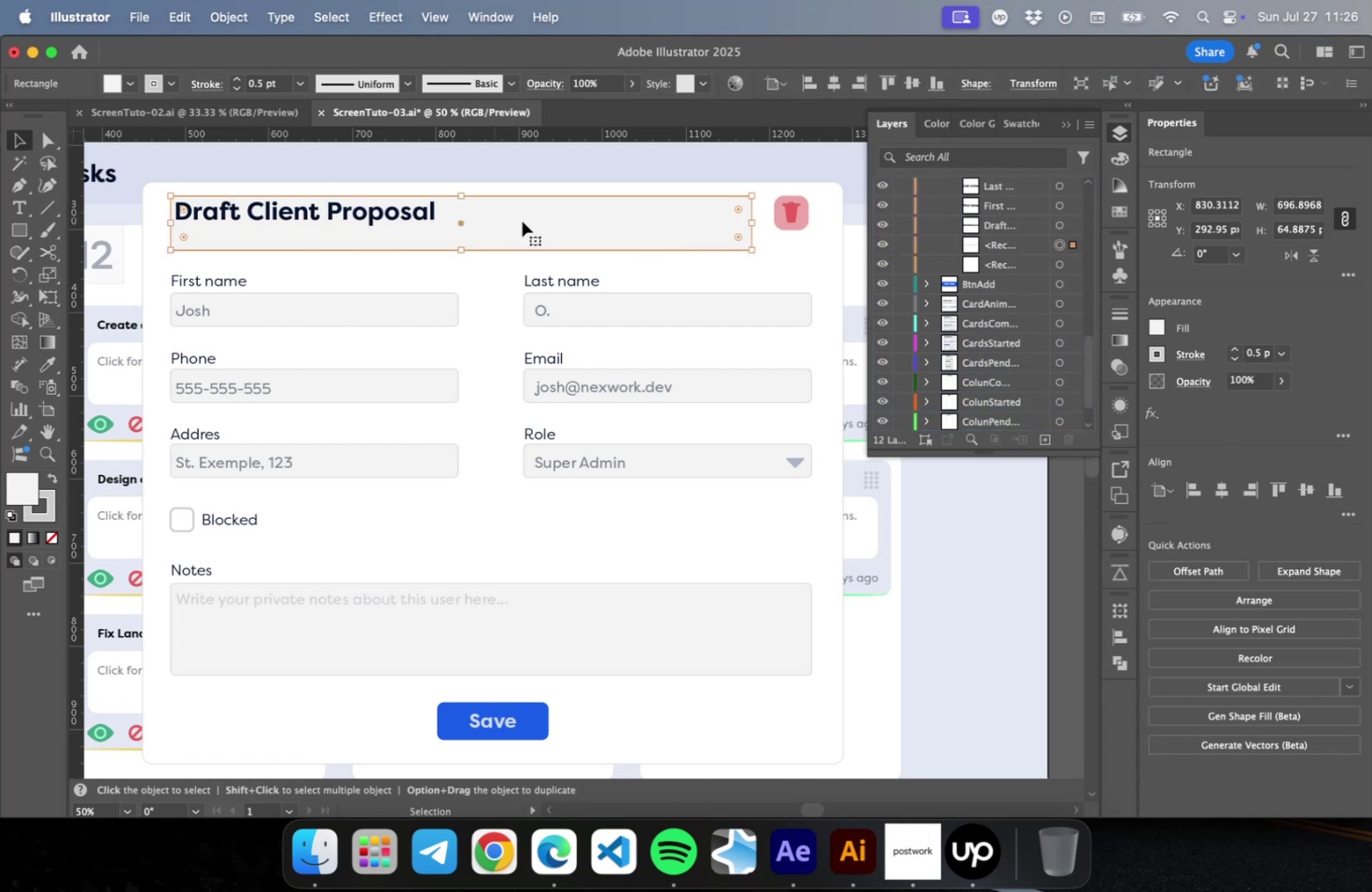 
left_click([522, 221])
 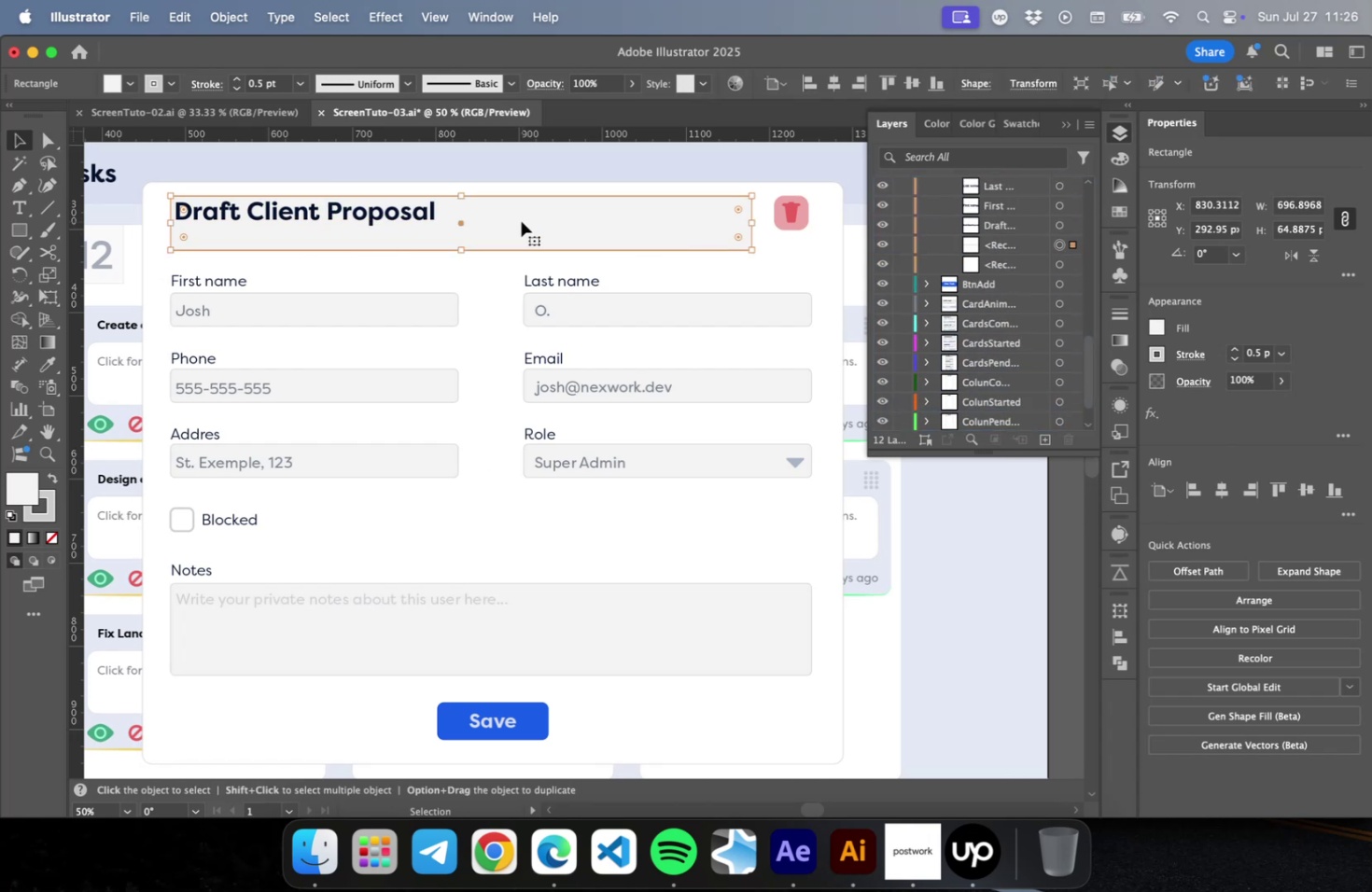 
key(A)
 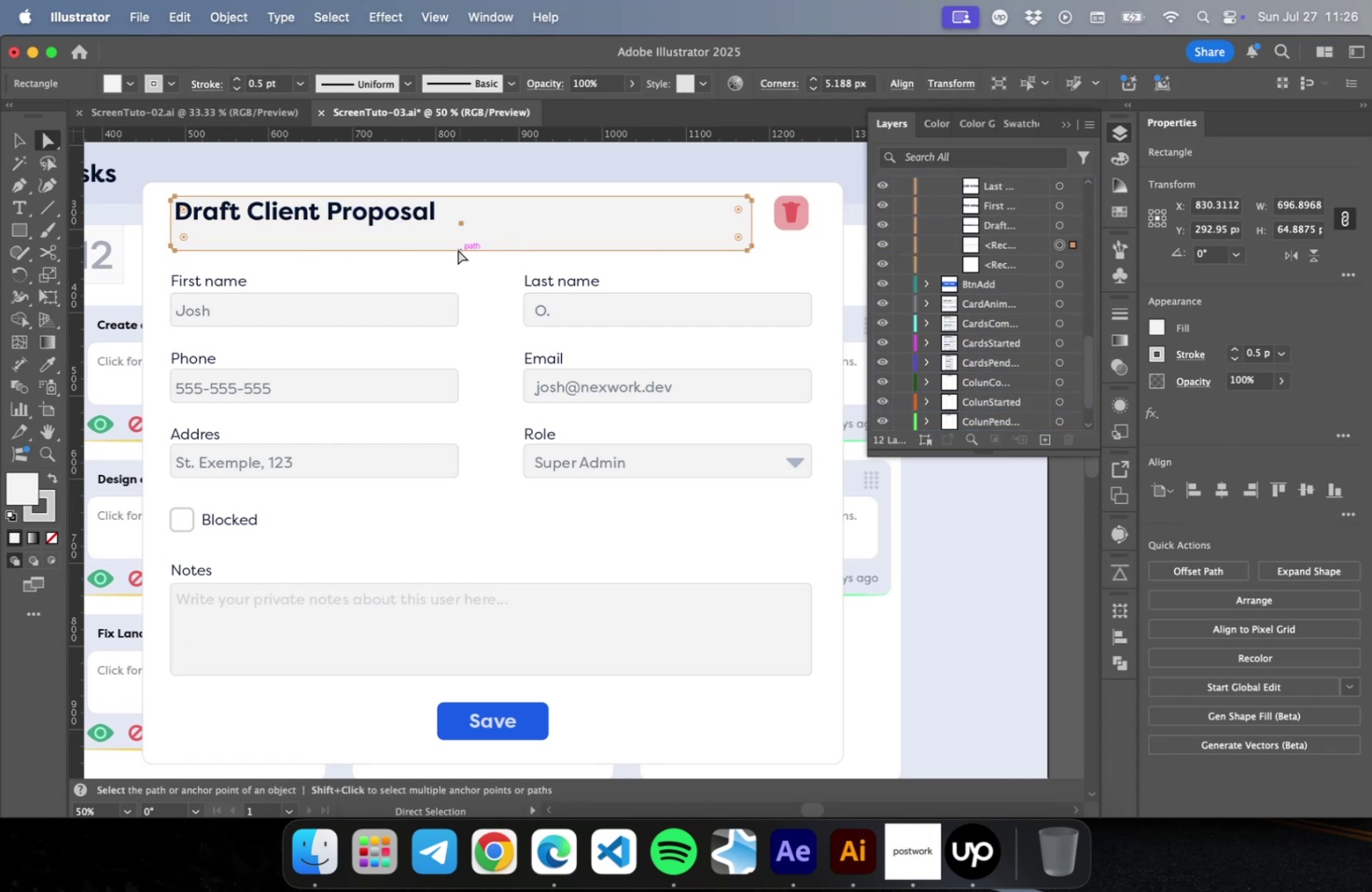 
left_click([479, 234])
 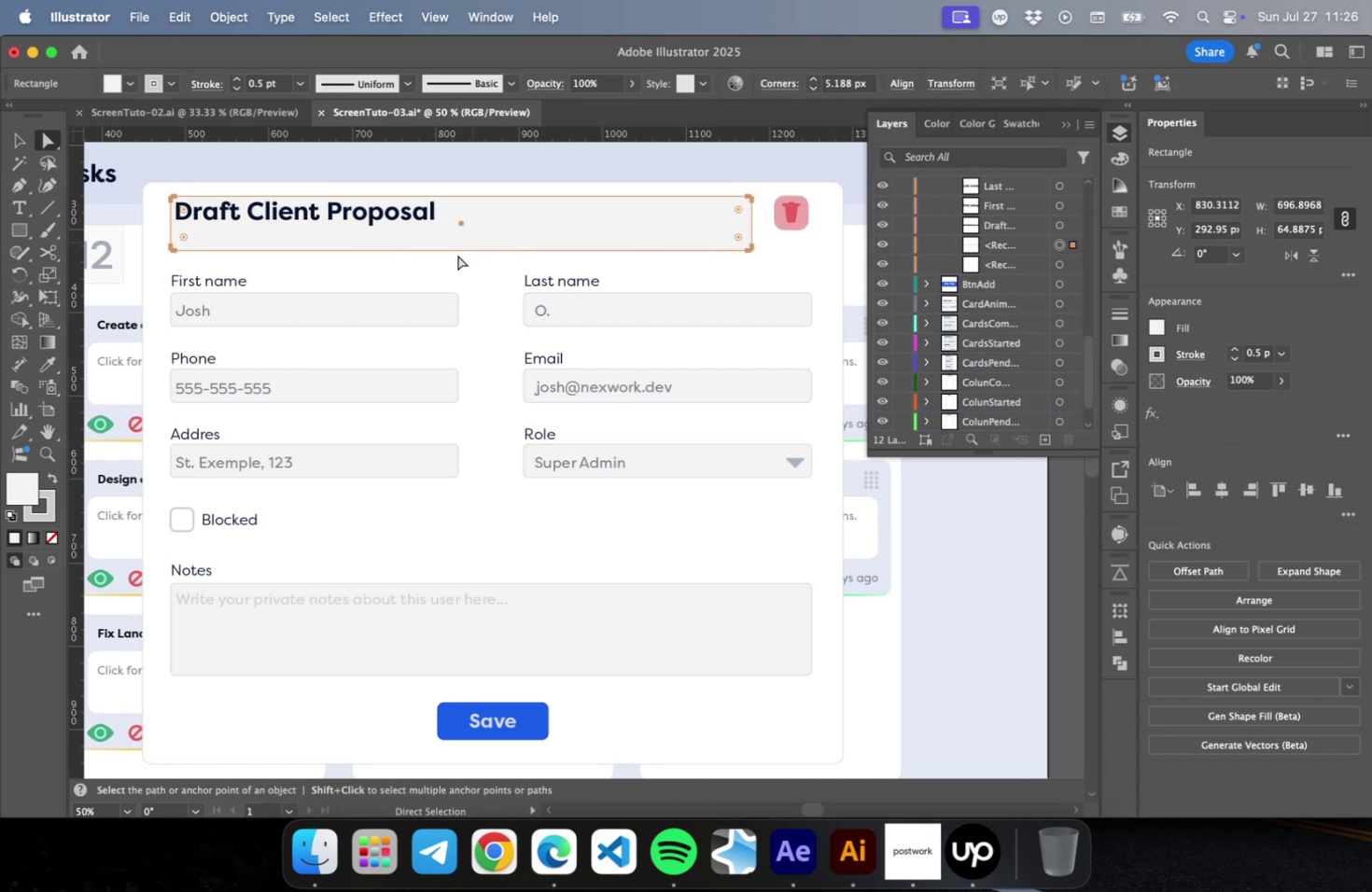 
left_click([460, 279])
 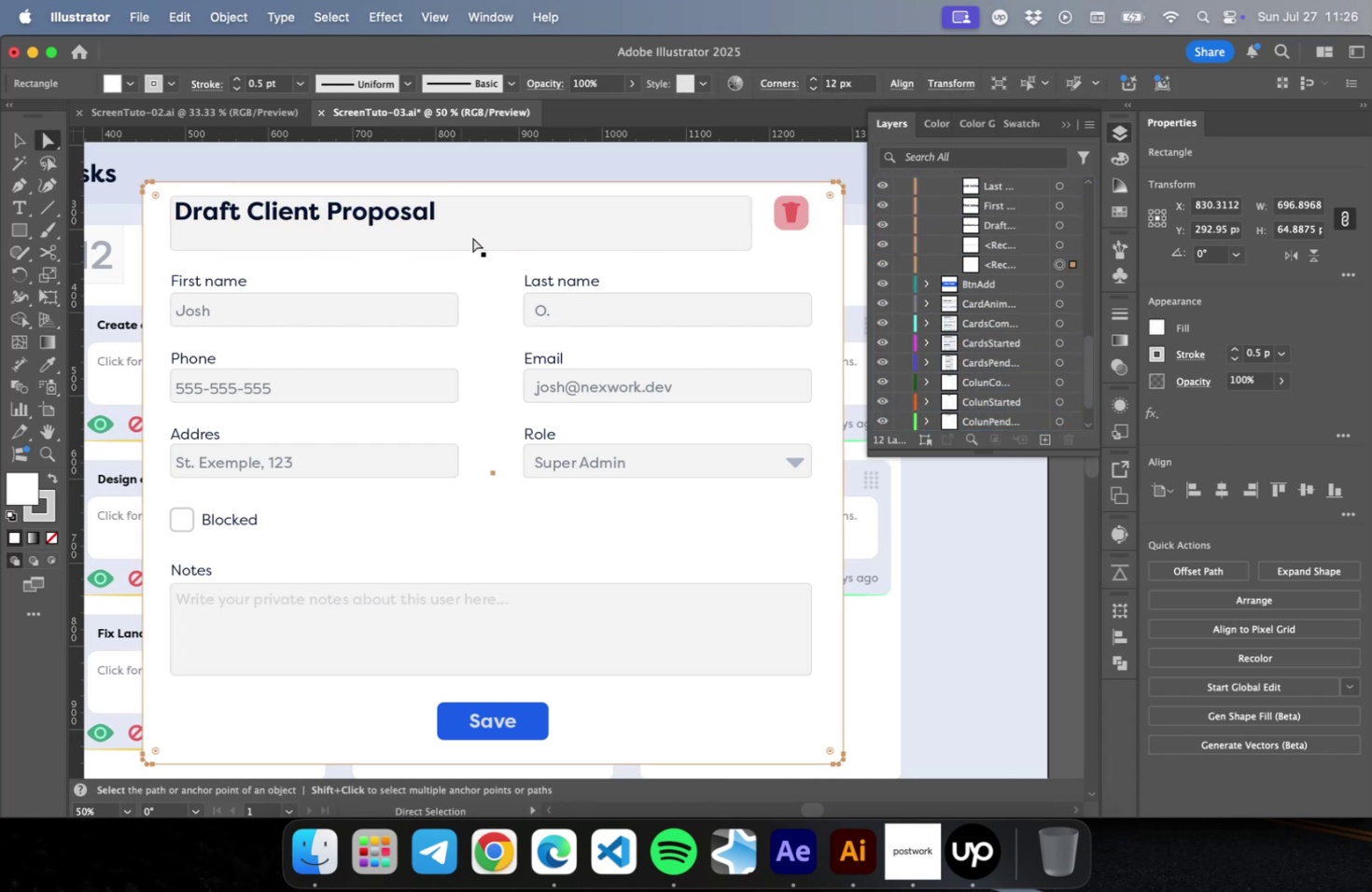 
left_click([477, 230])
 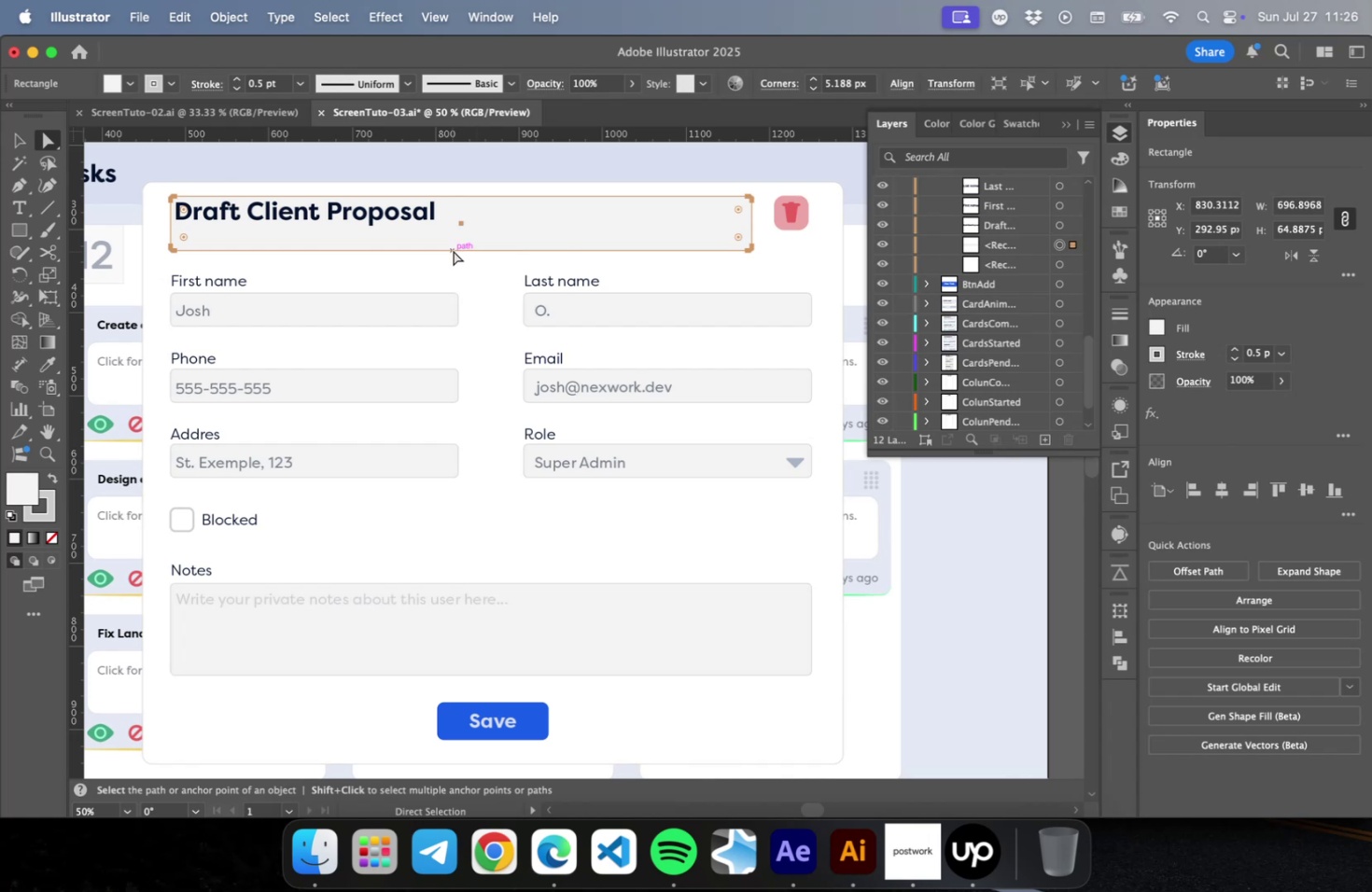 
type(av)
 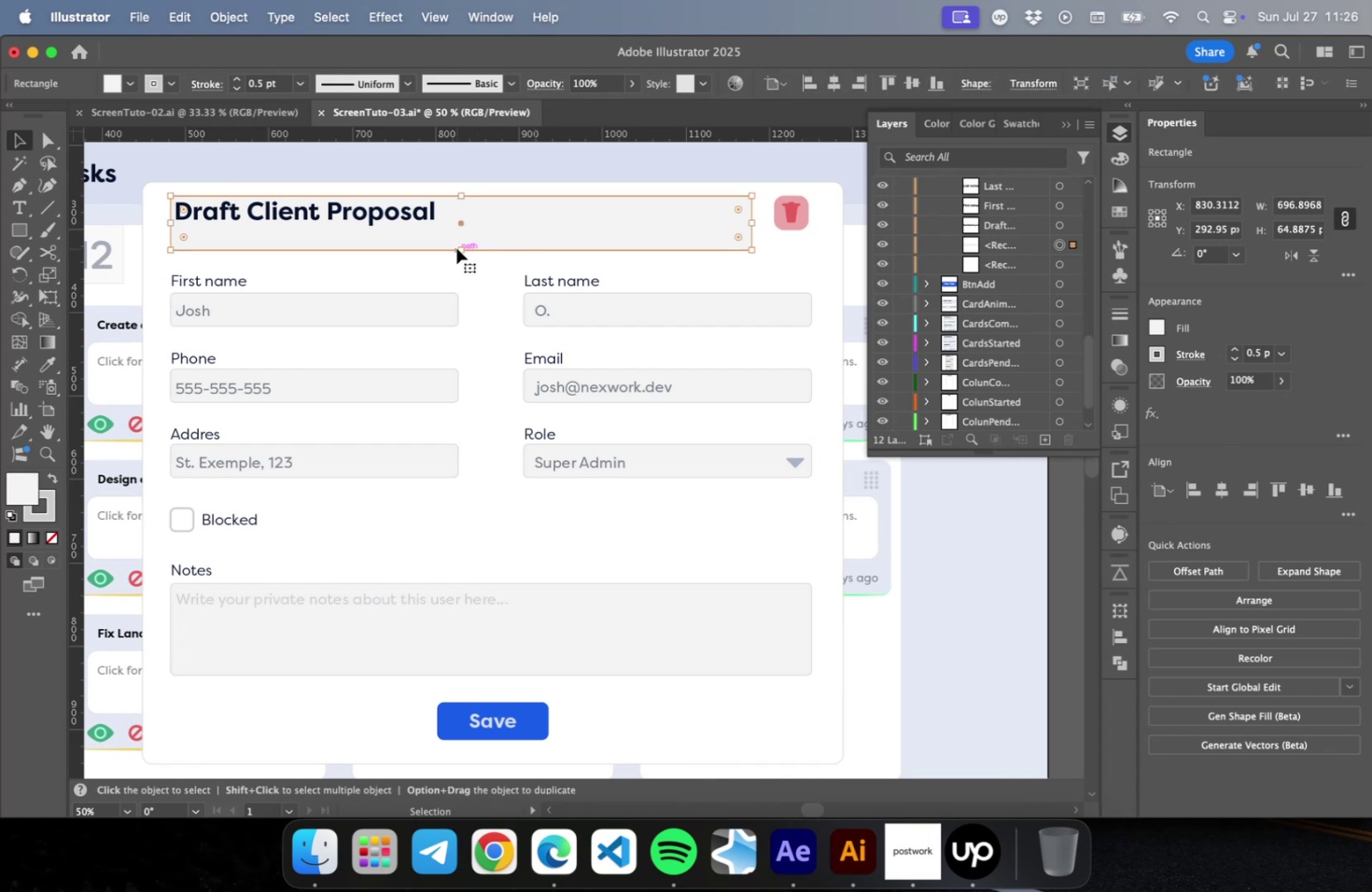 
left_click_drag(start_coordinate=[461, 248], to_coordinate=[462, 236])
 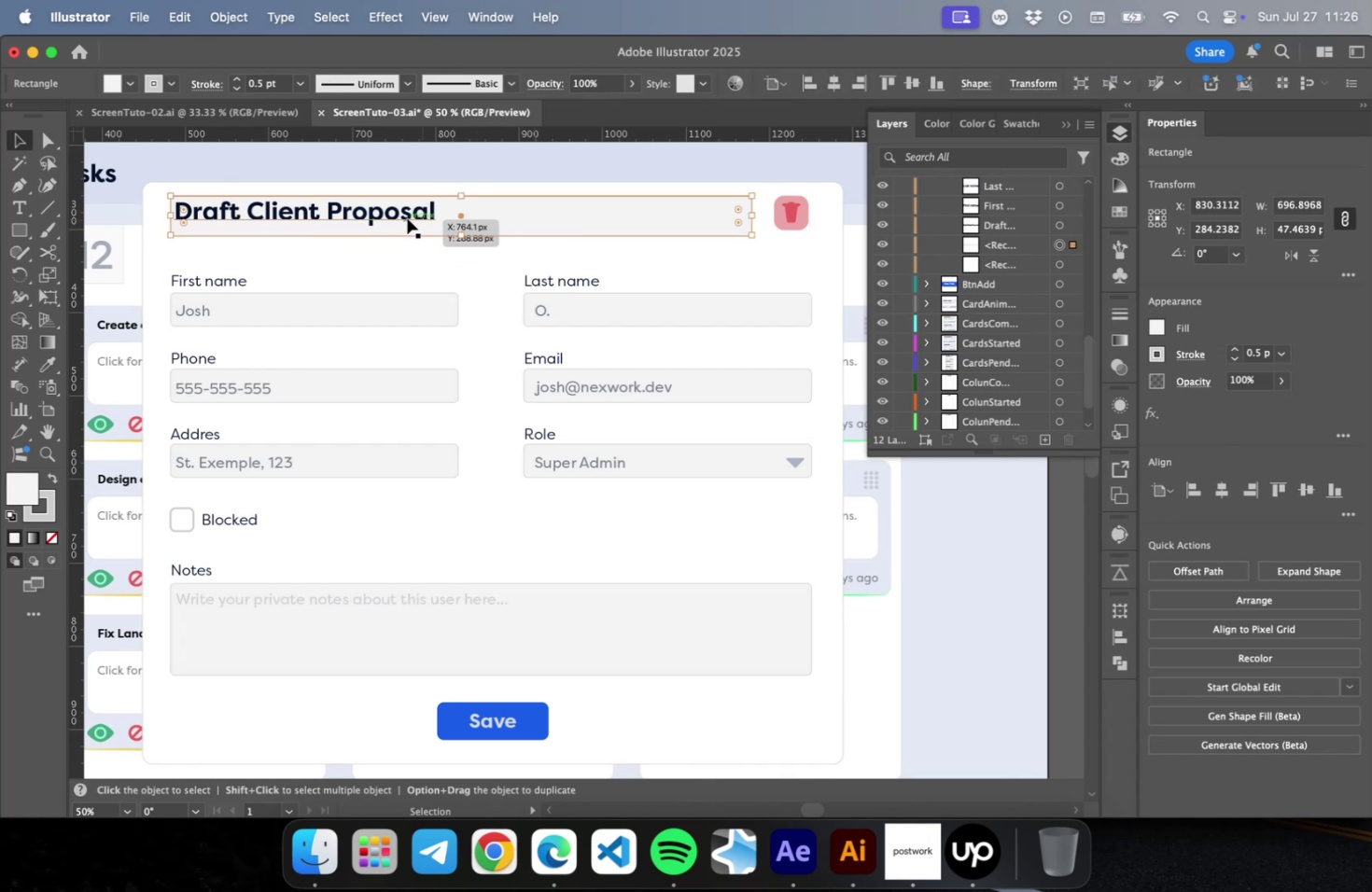 
left_click_drag(start_coordinate=[401, 214], to_coordinate=[403, 219])
 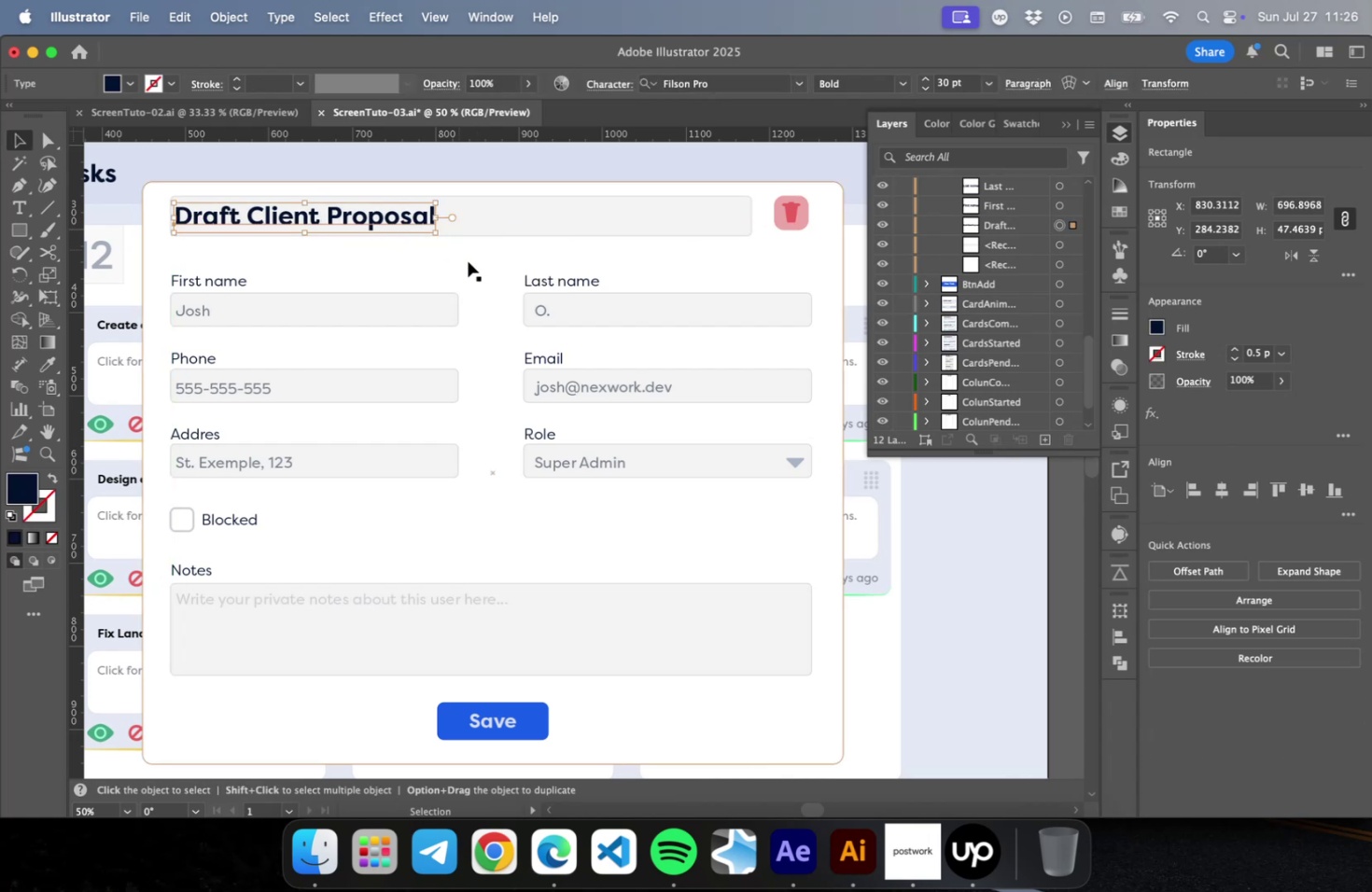 
hold_key(key=ShiftLeft, duration=1.92)
 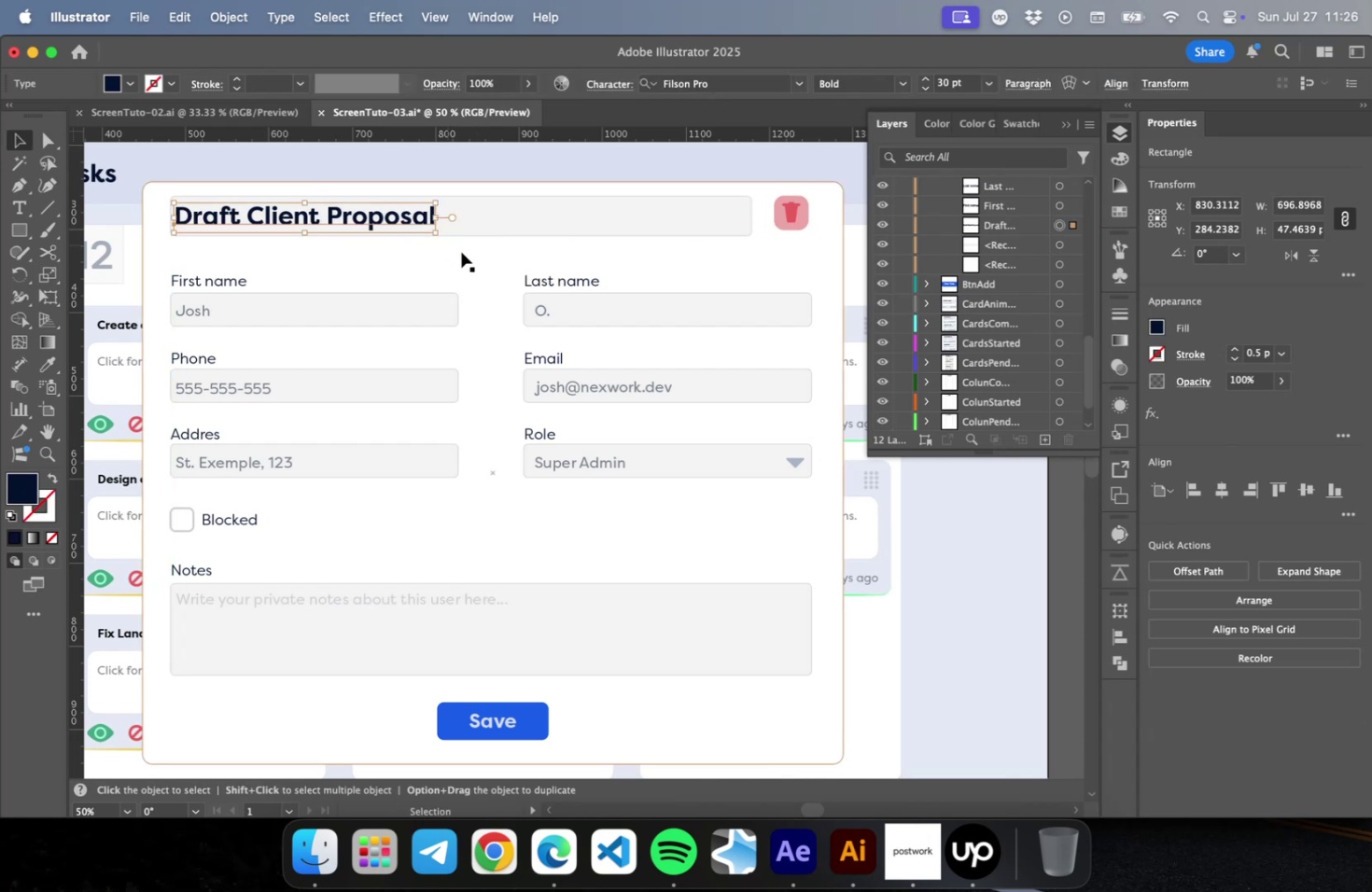 
key(V)
 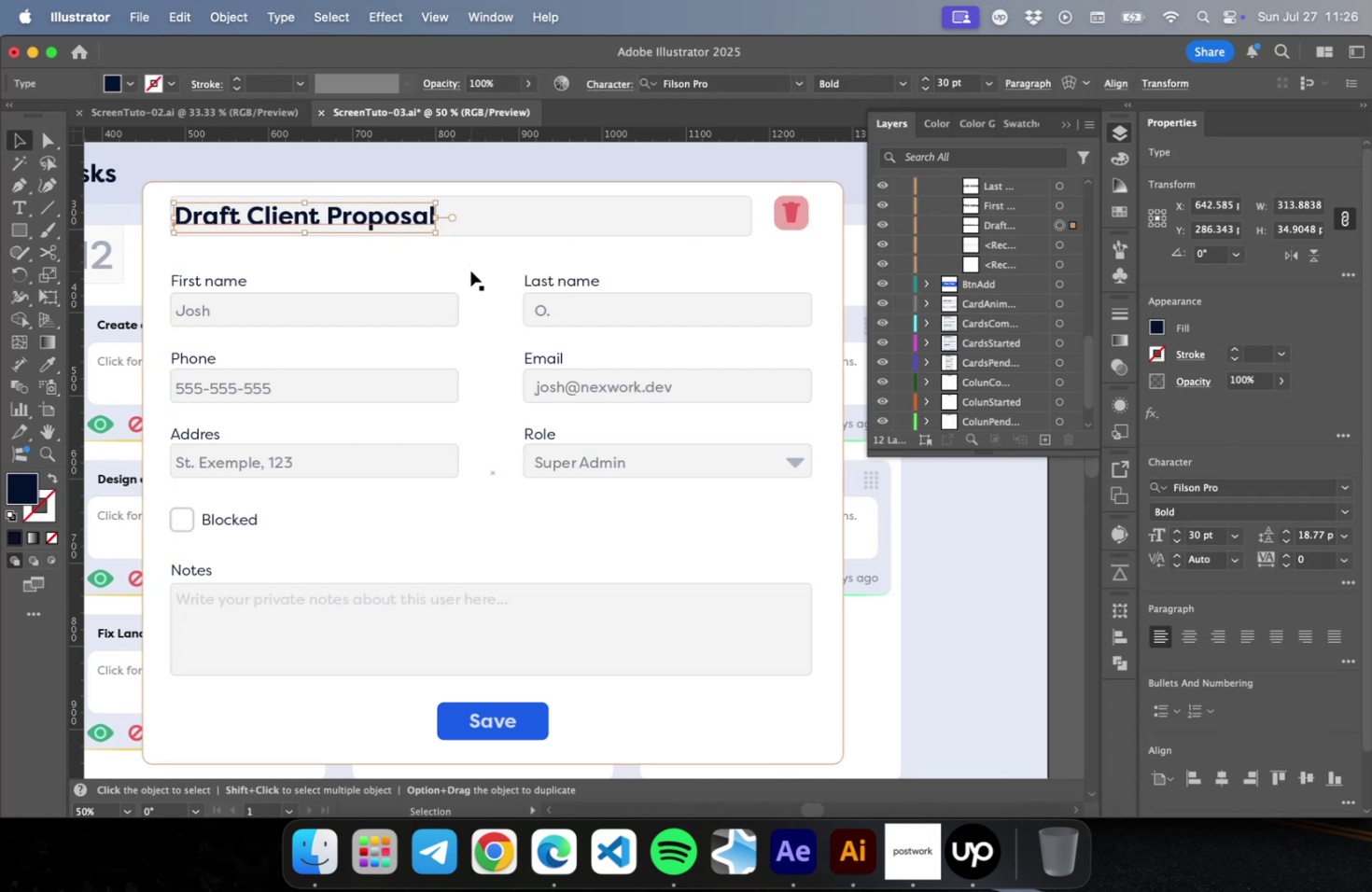 
left_click([470, 271])
 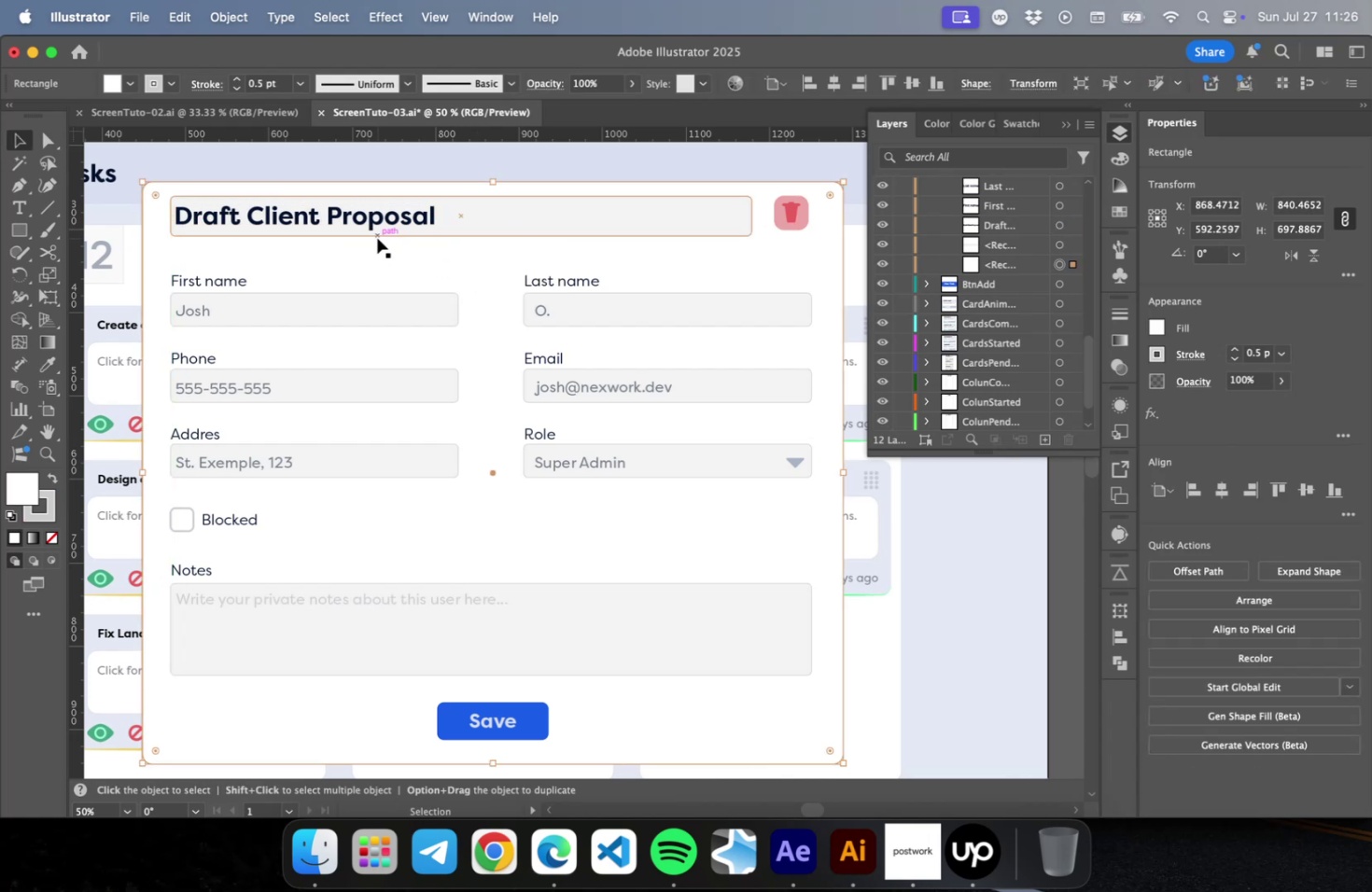 
left_click_drag(start_coordinate=[363, 219], to_coordinate=[370, 221])
 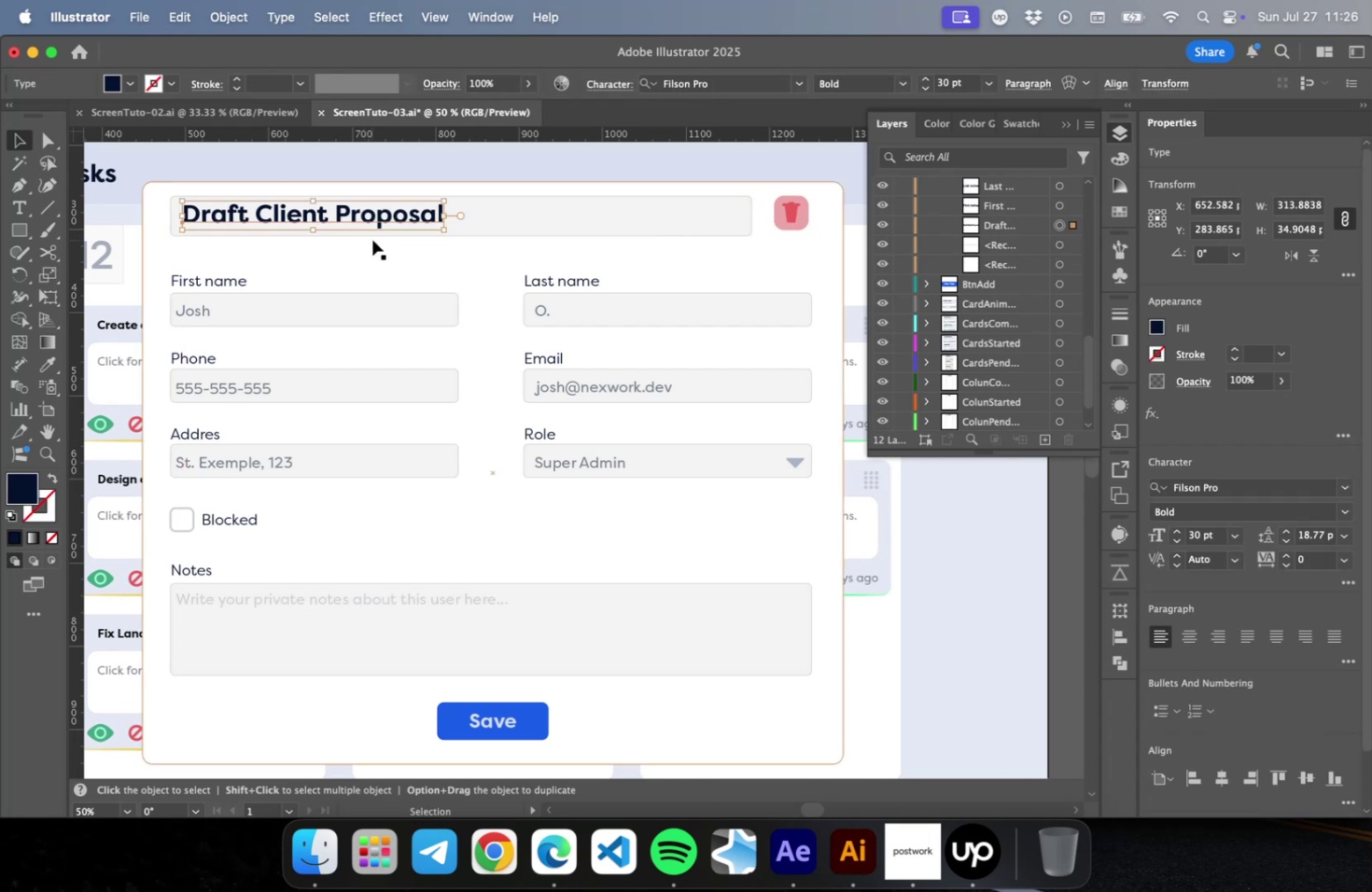 
key(ArrowDown)
 